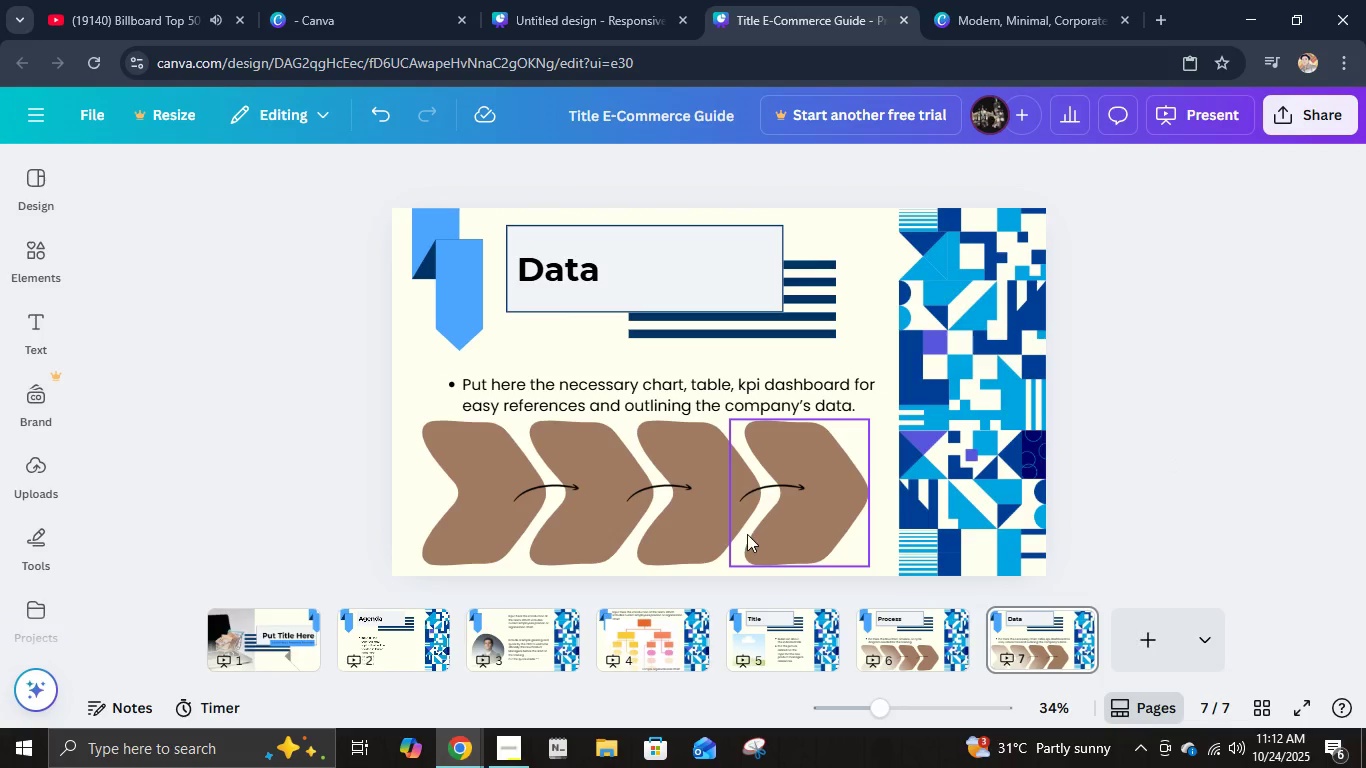 
left_click([747, 534])
 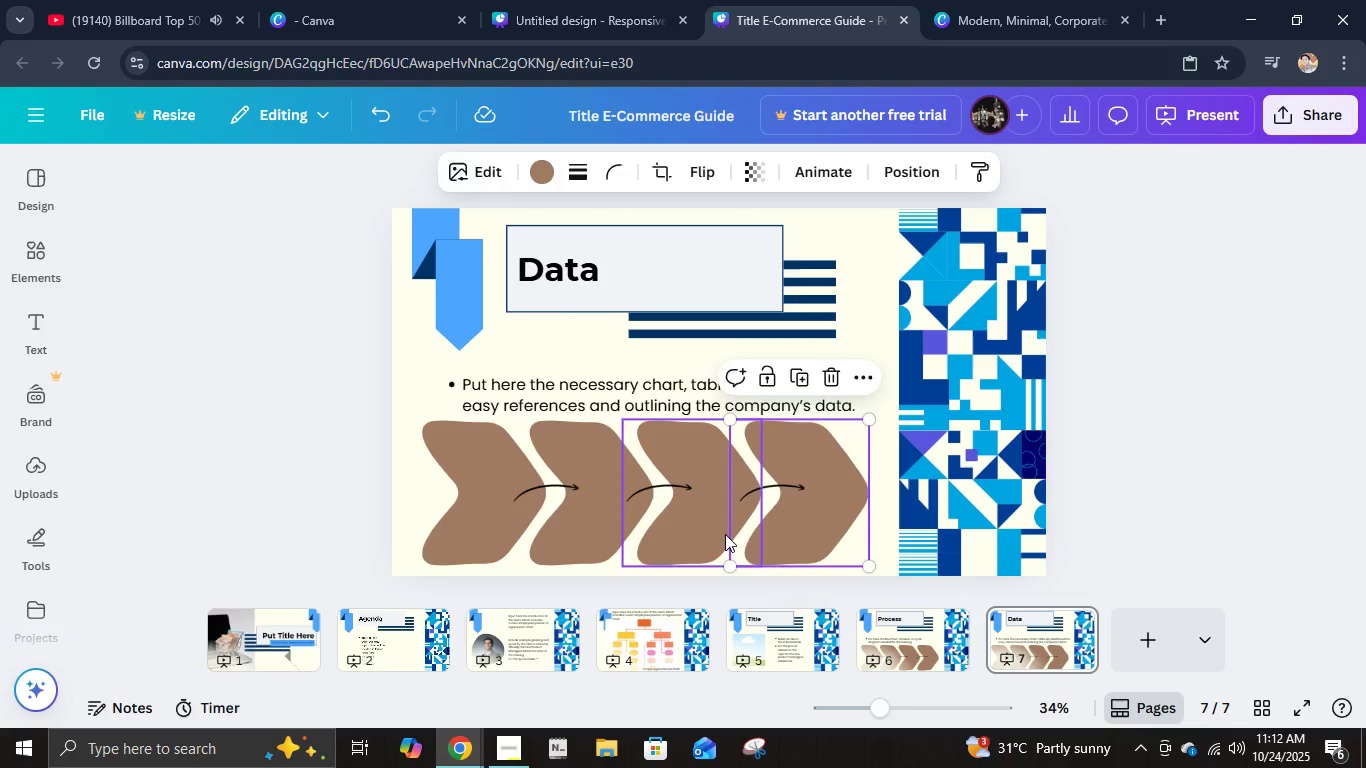 
hold_key(key=ShiftLeft, duration=1.31)
left_click([725, 534])
 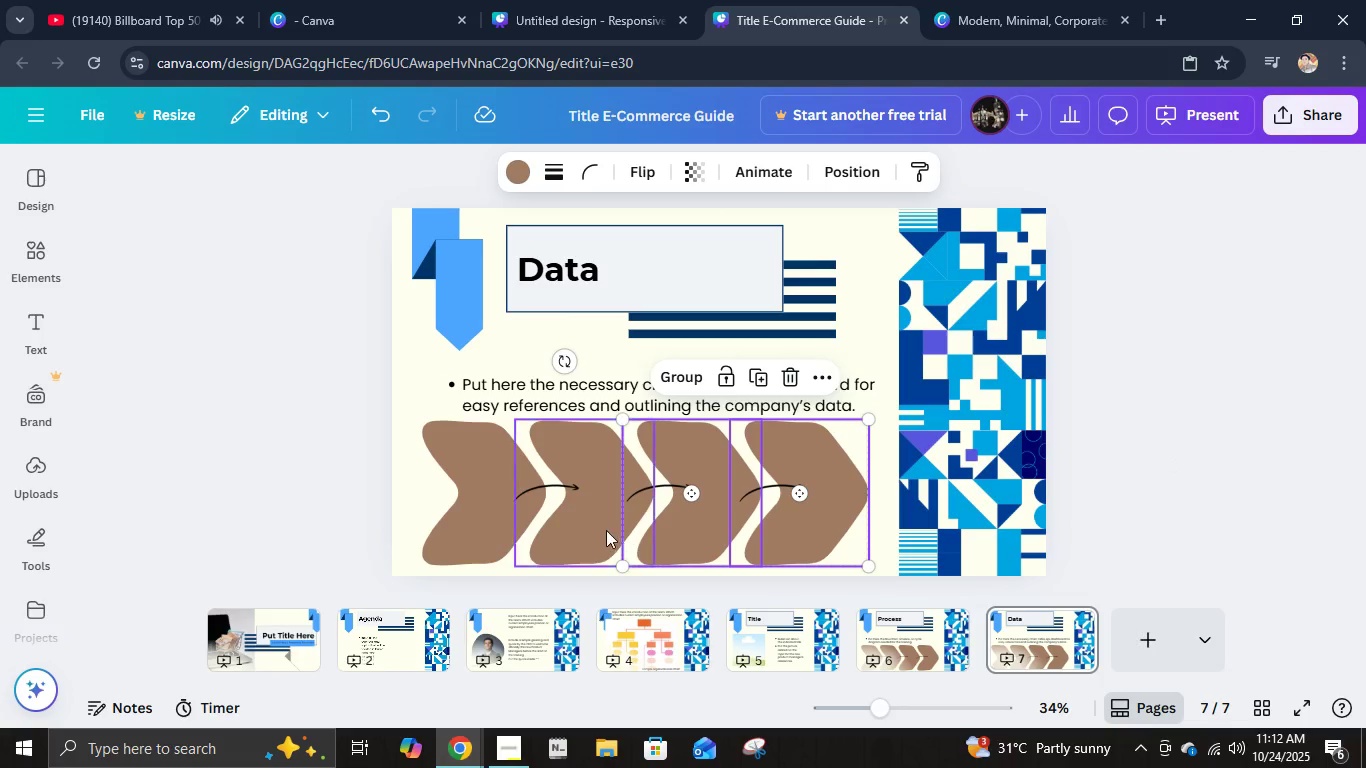 
double_click([606, 530])
 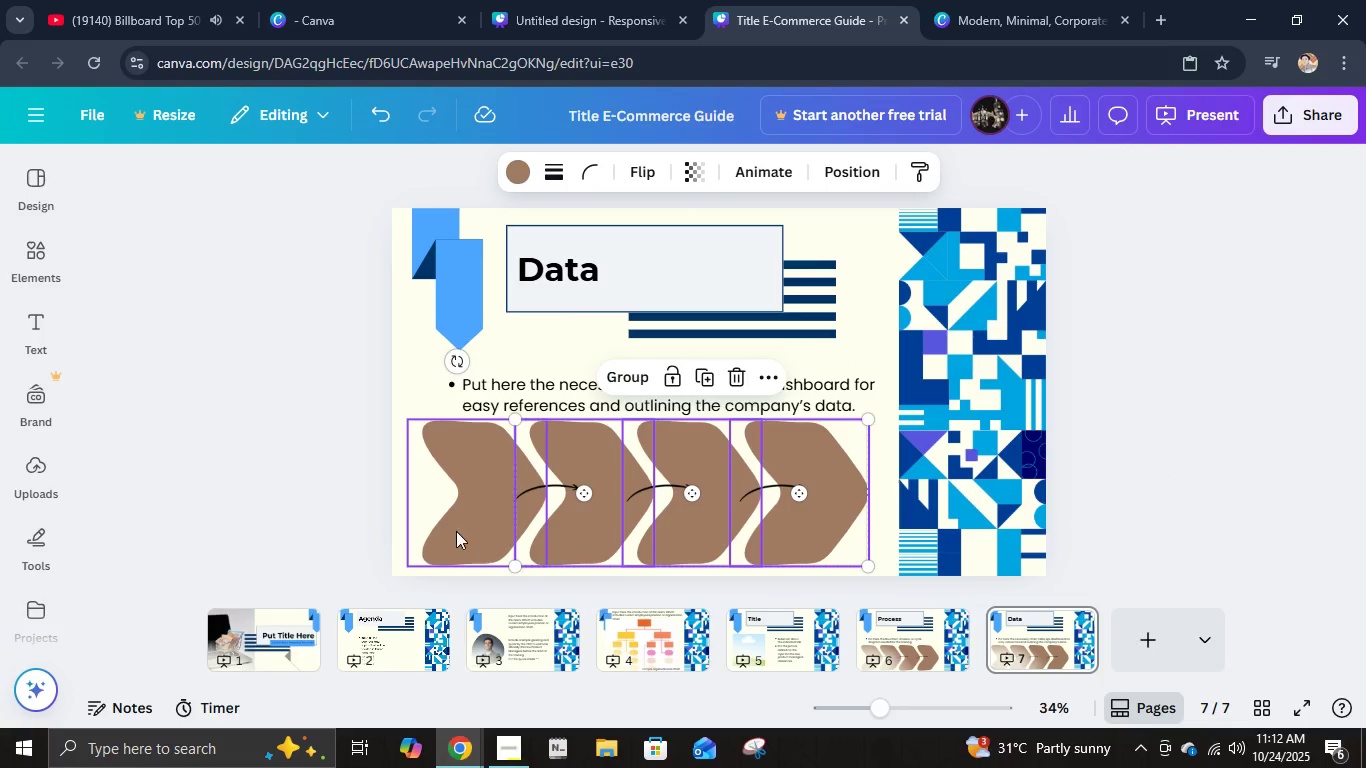 
left_click([456, 531])
 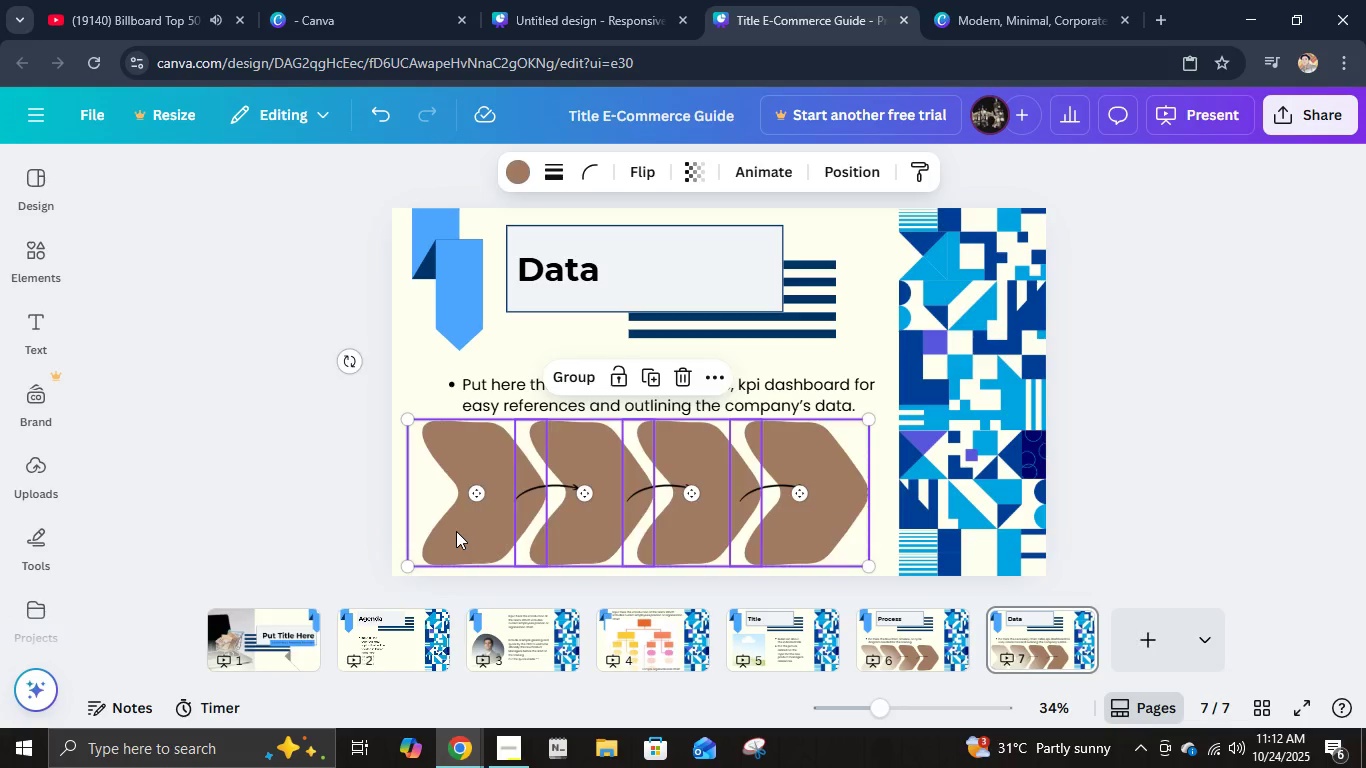 
key(Delete)
 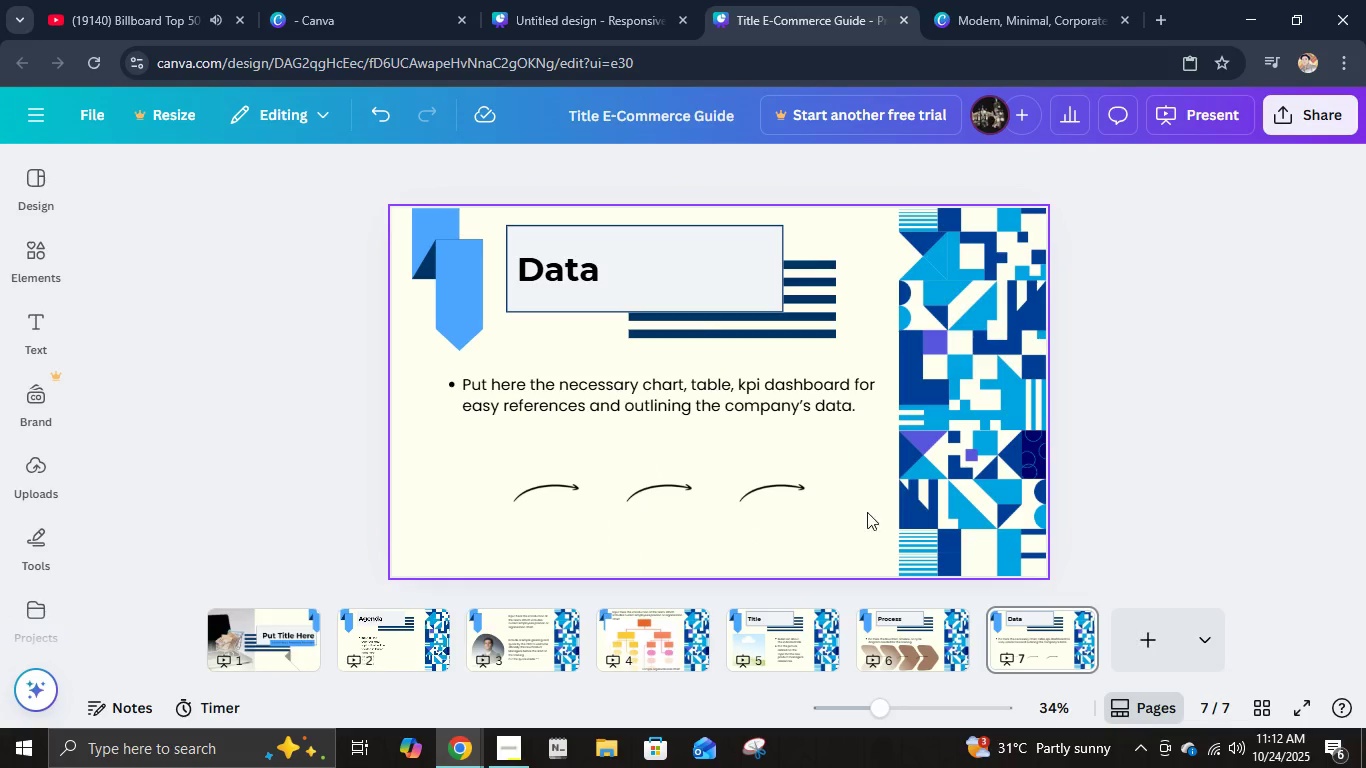 
left_click_drag(start_coordinate=[877, 507], to_coordinate=[432, 487])
 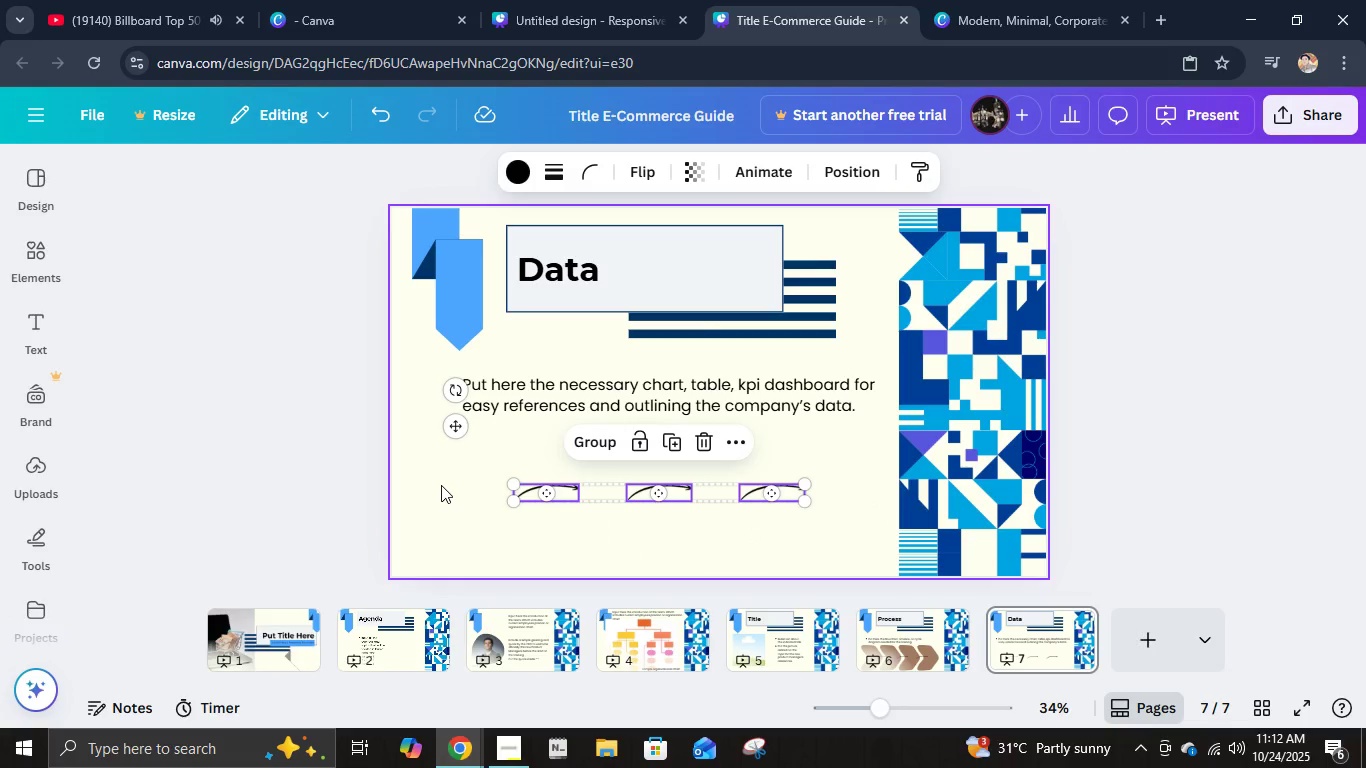 
key(Delete)
 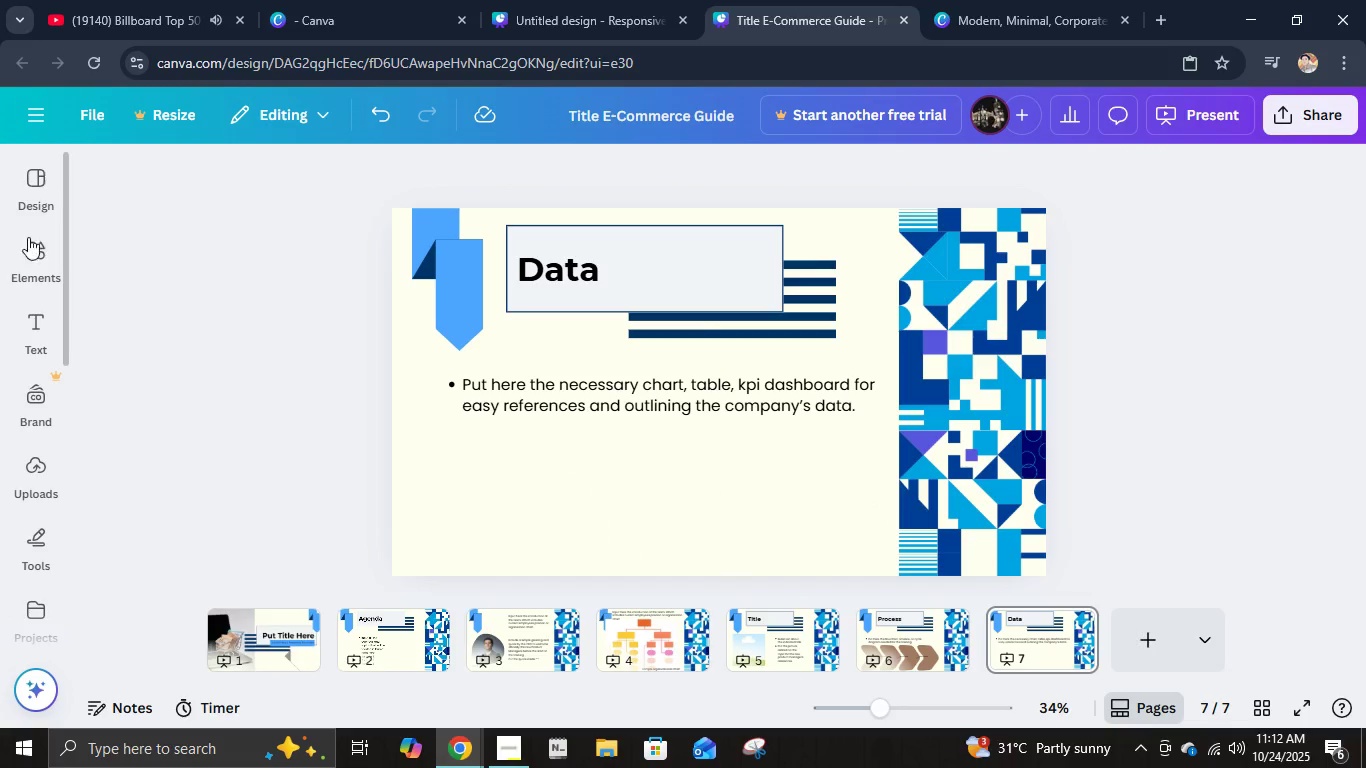 
left_click([34, 241])
 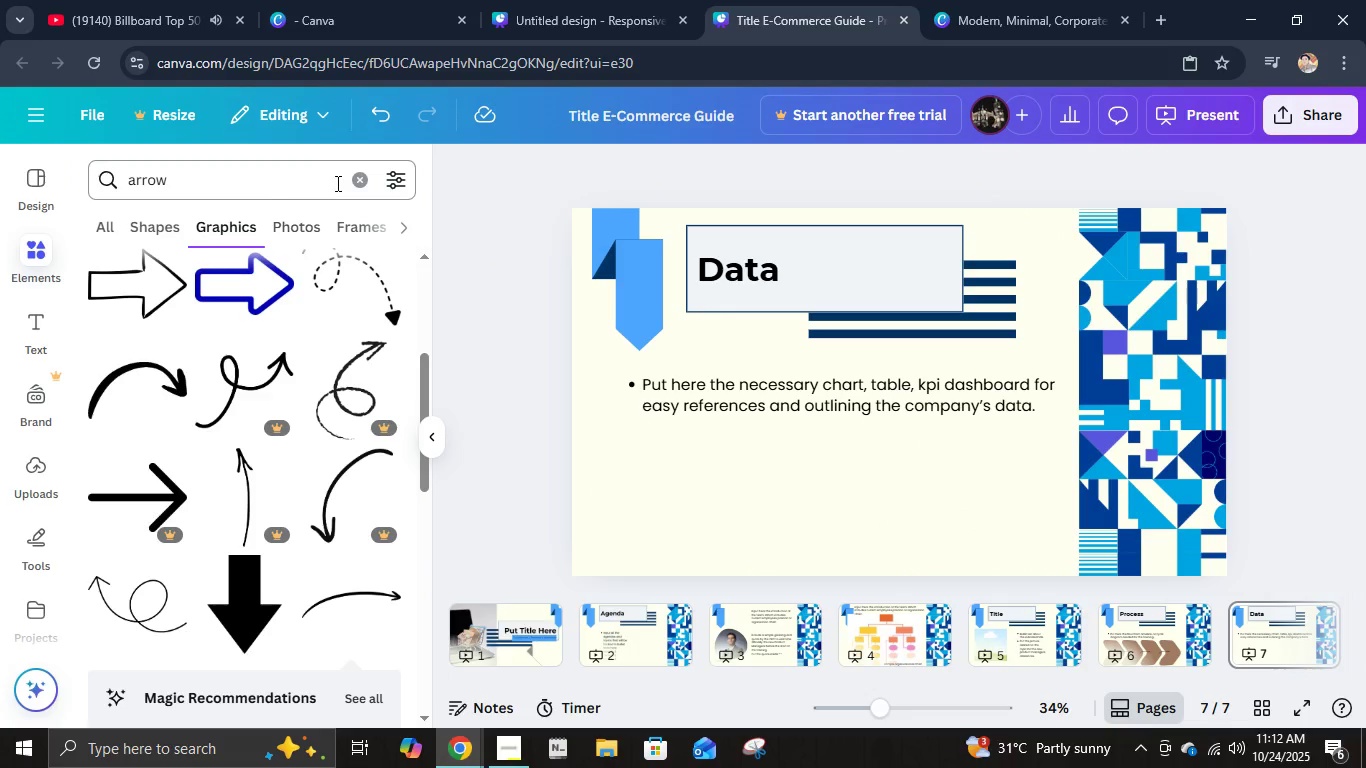 
left_click([354, 183])
 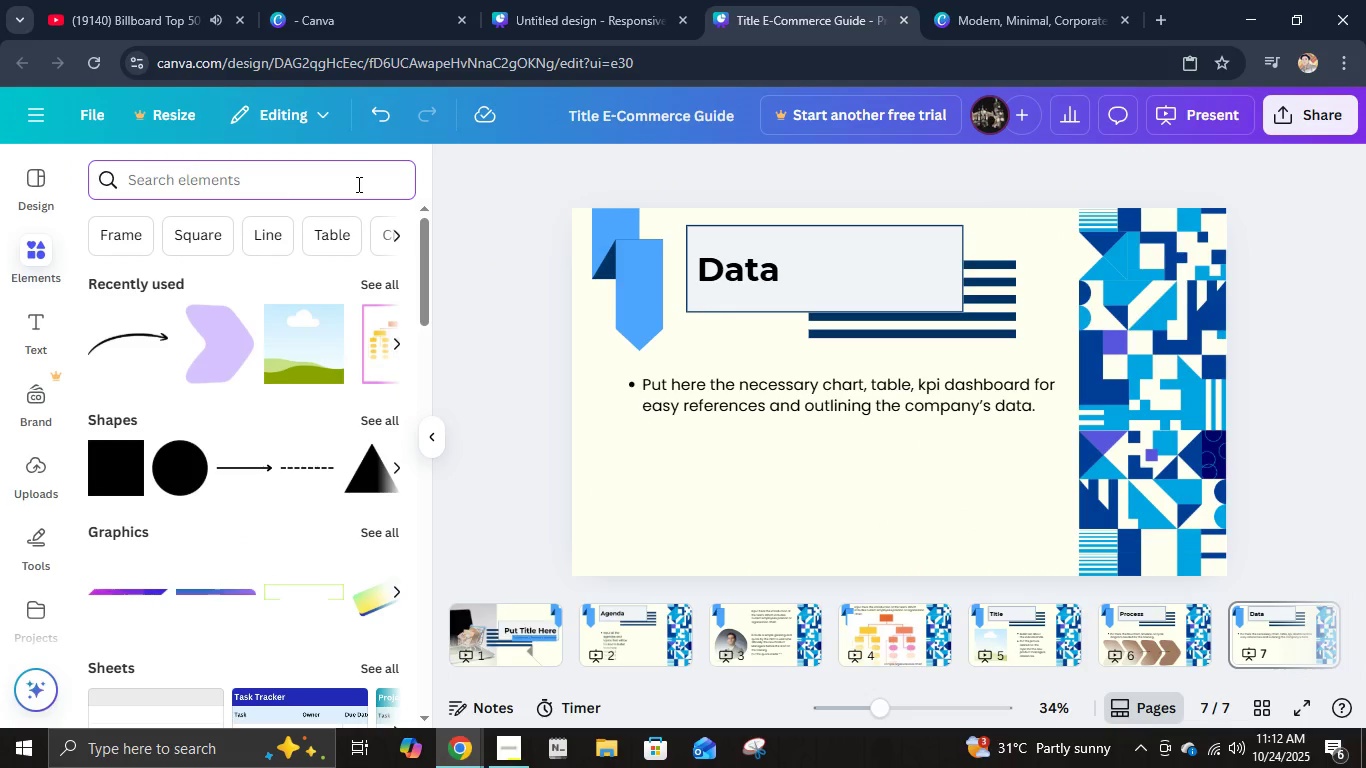 
type(kpi dashboard)
 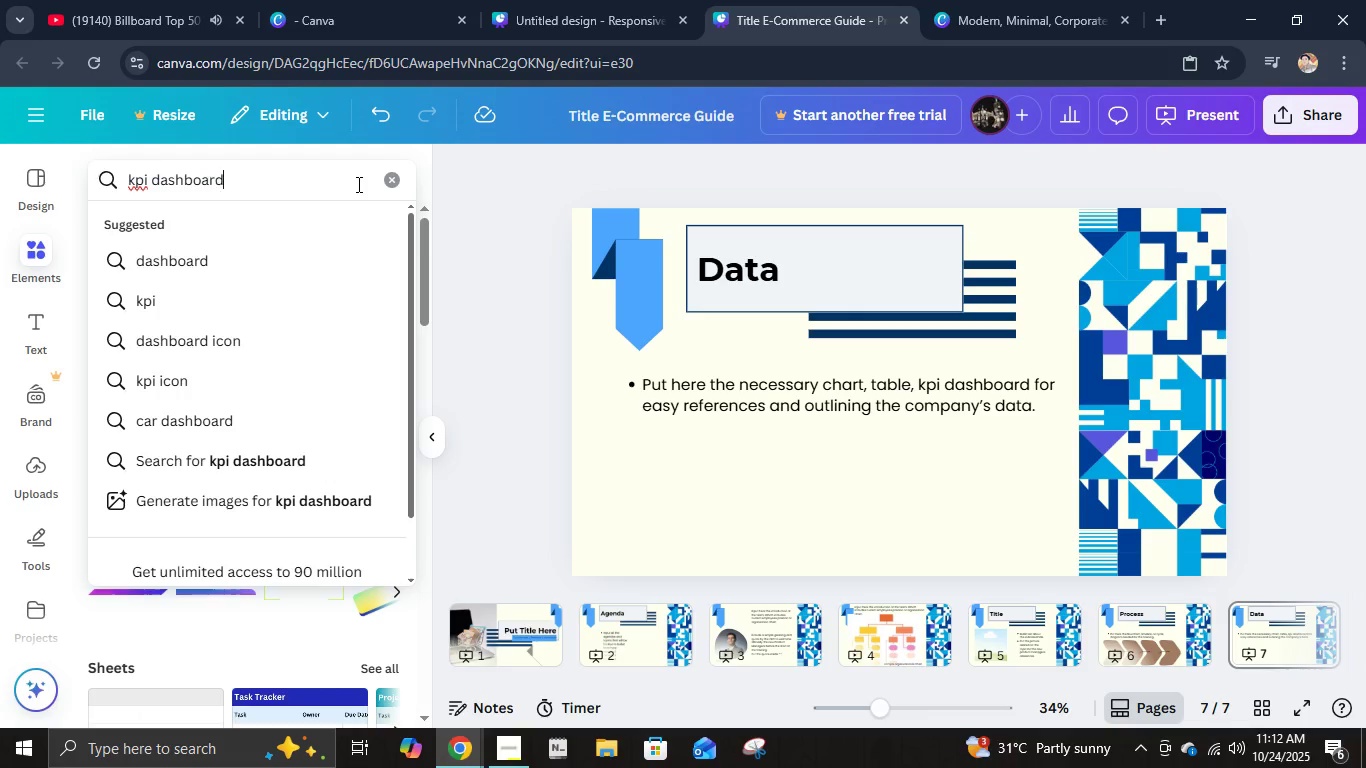 
key(Enter)
 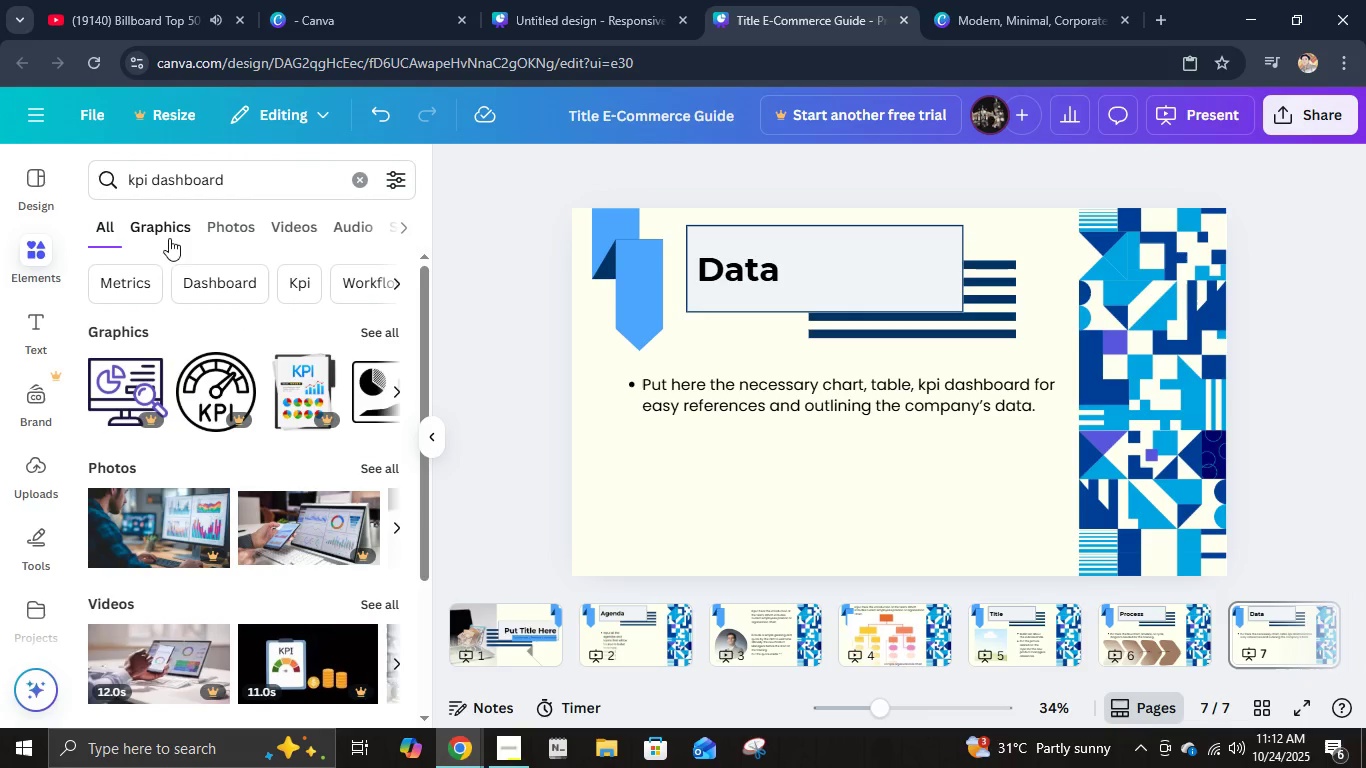 
left_click([183, 222])
 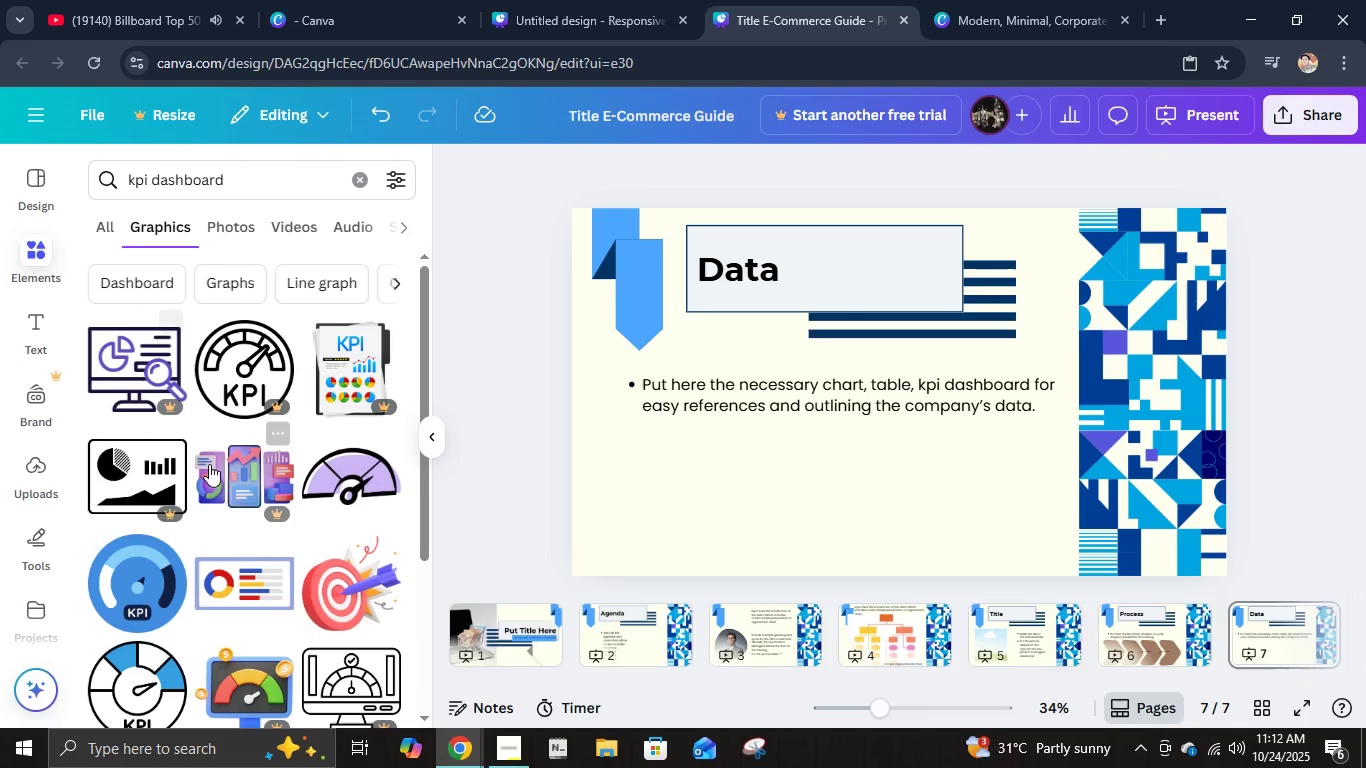 
scroll: coordinate [259, 517], scroll_direction: down, amount: 9.0
 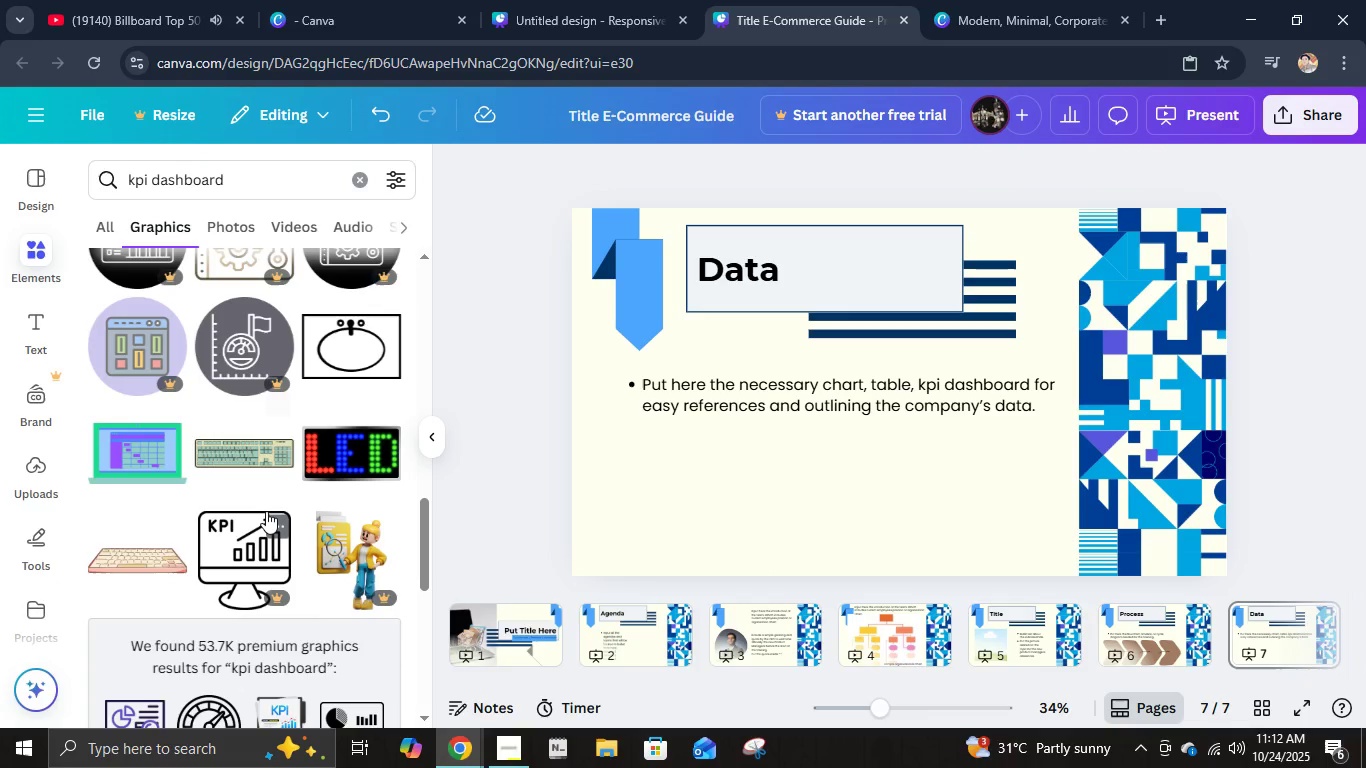 
scroll: coordinate [266, 511], scroll_direction: down, amount: 5.0
 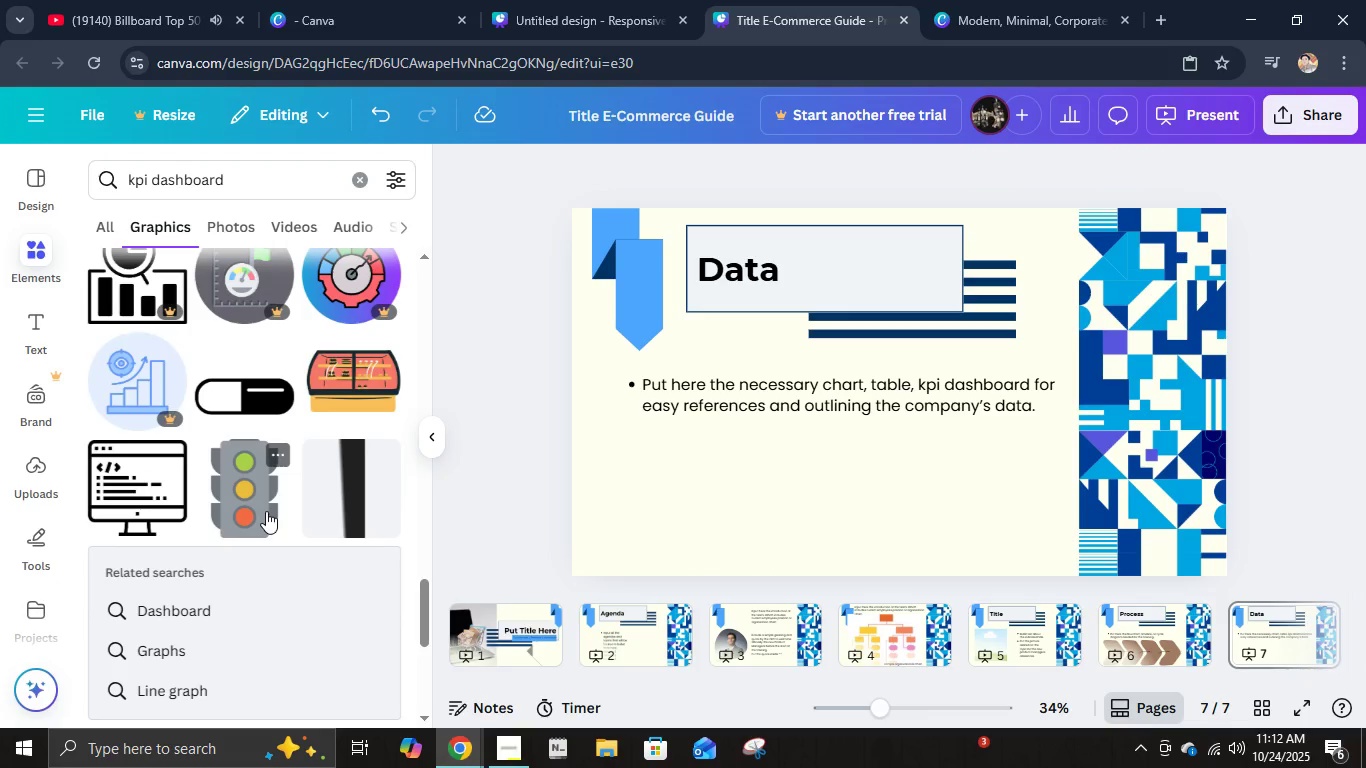 
scroll: coordinate [275, 487], scroll_direction: up, amount: 27.0
 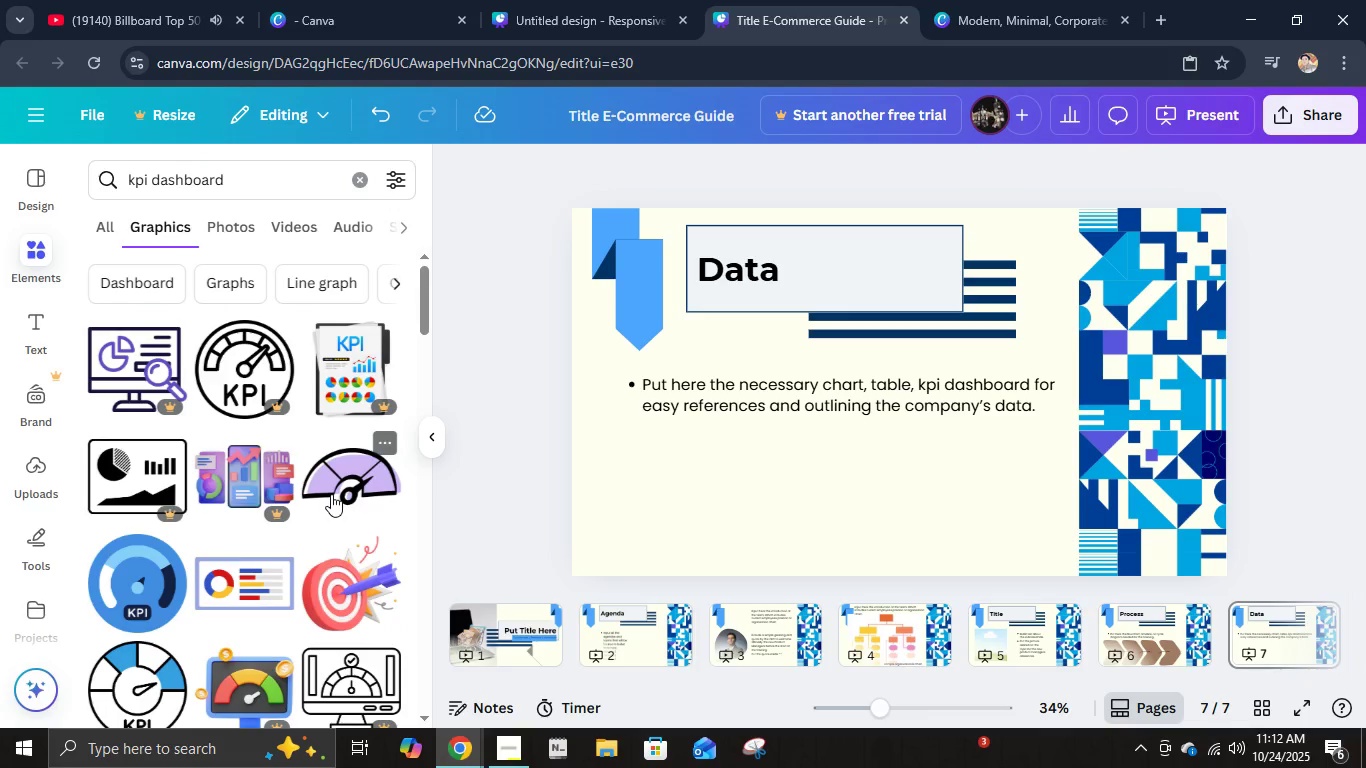 
scroll: coordinate [331, 494], scroll_direction: down, amount: 2.0
 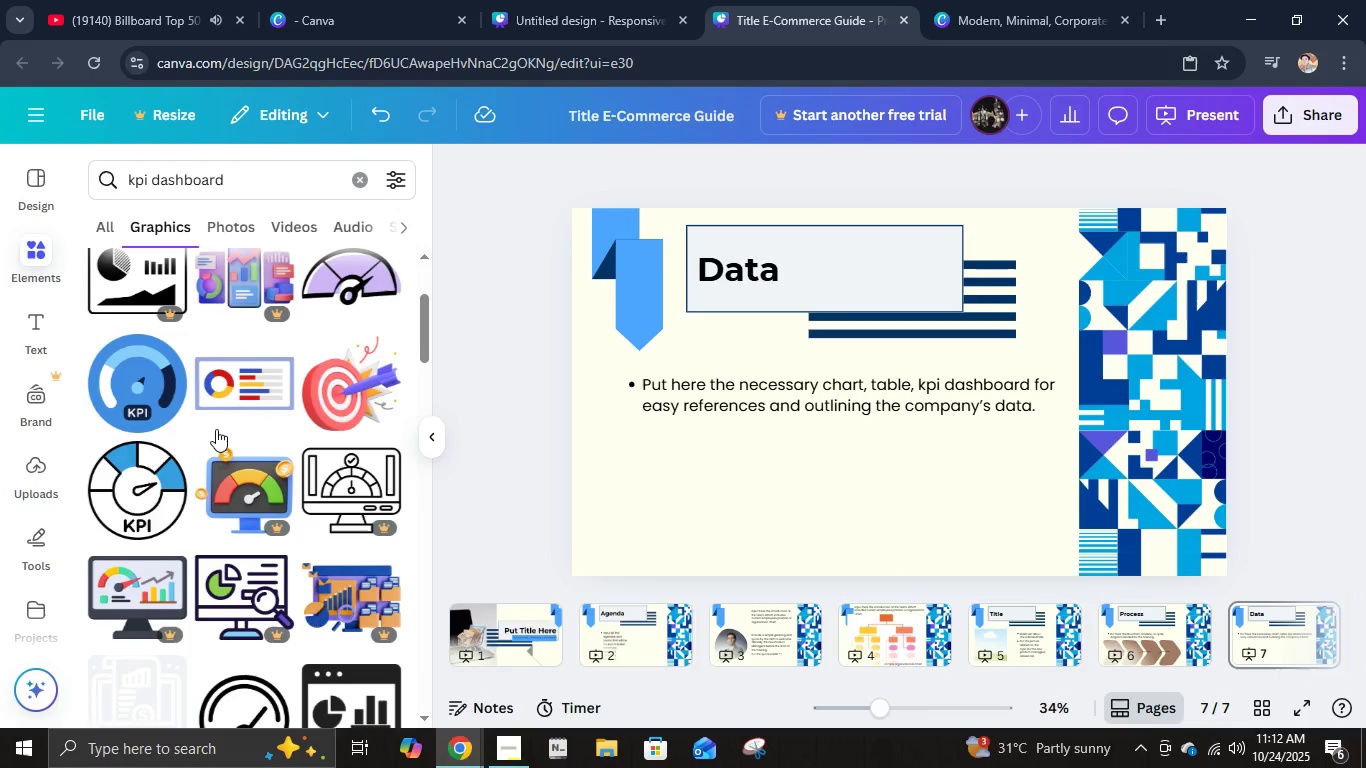 
left_click([216, 428])
 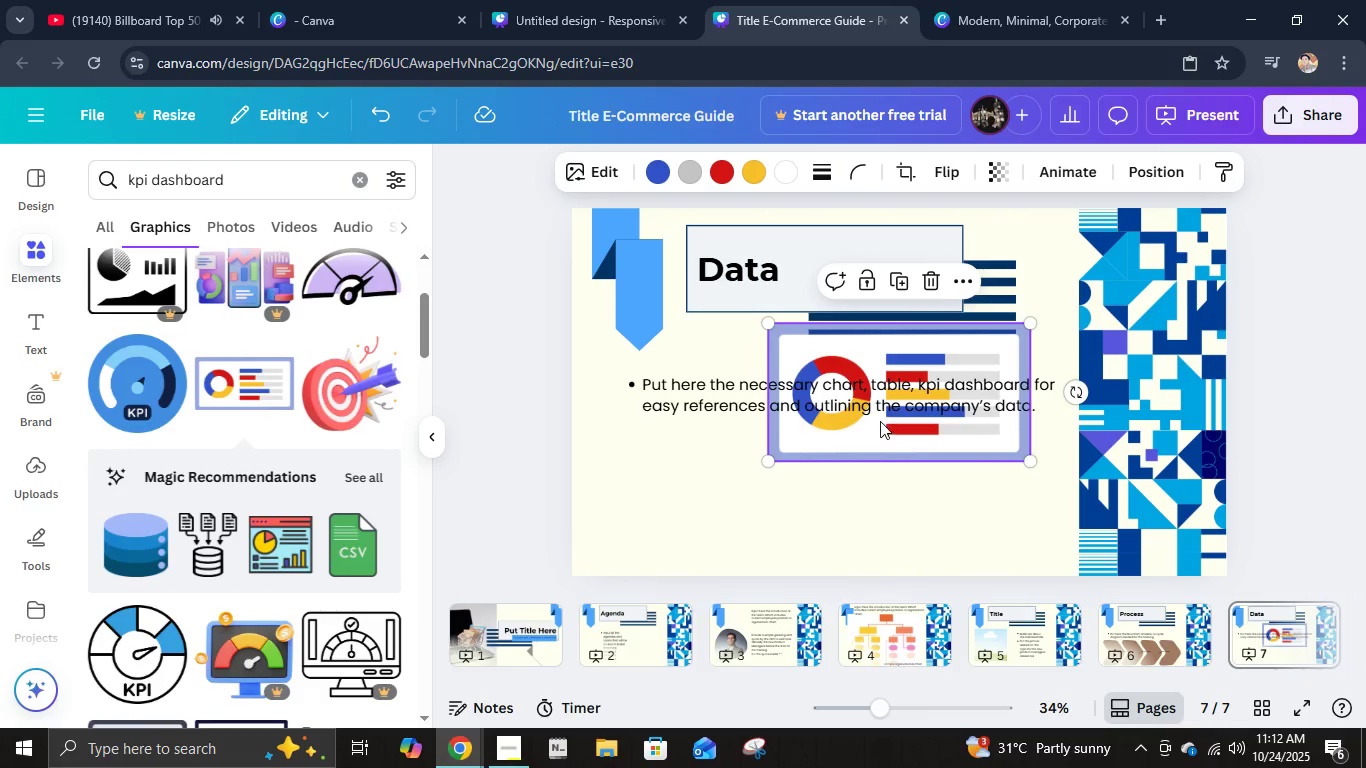 
left_click_drag(start_coordinate=[883, 434], to_coordinate=[869, 469])
 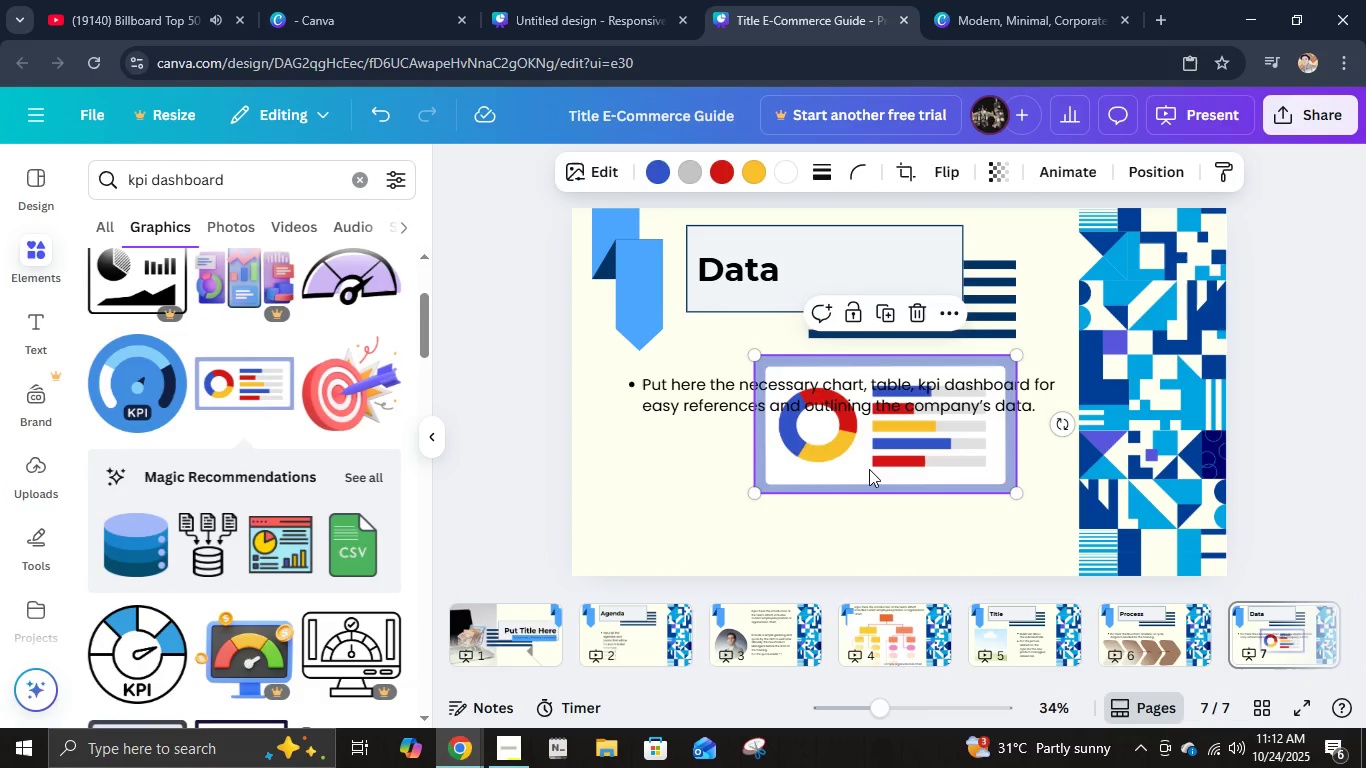 
key(Delete)
 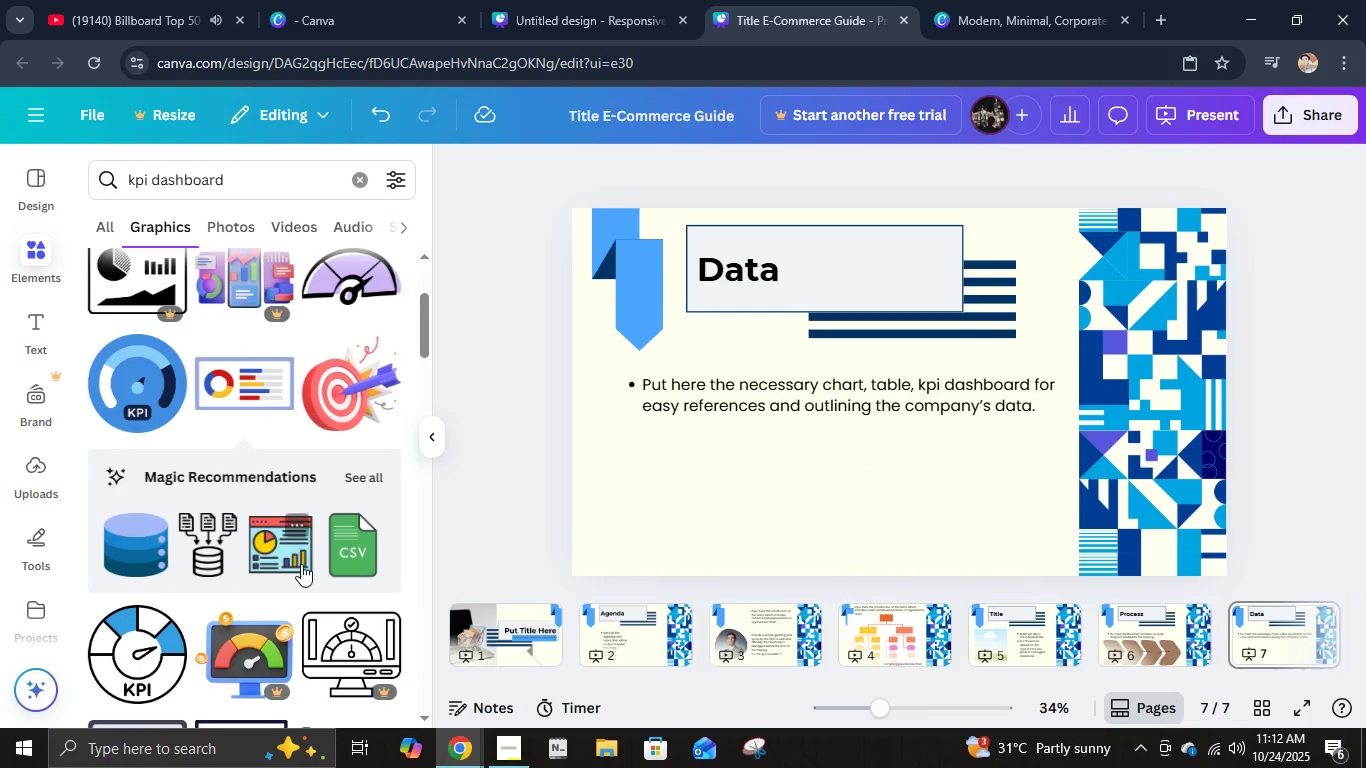 
left_click([264, 571])
 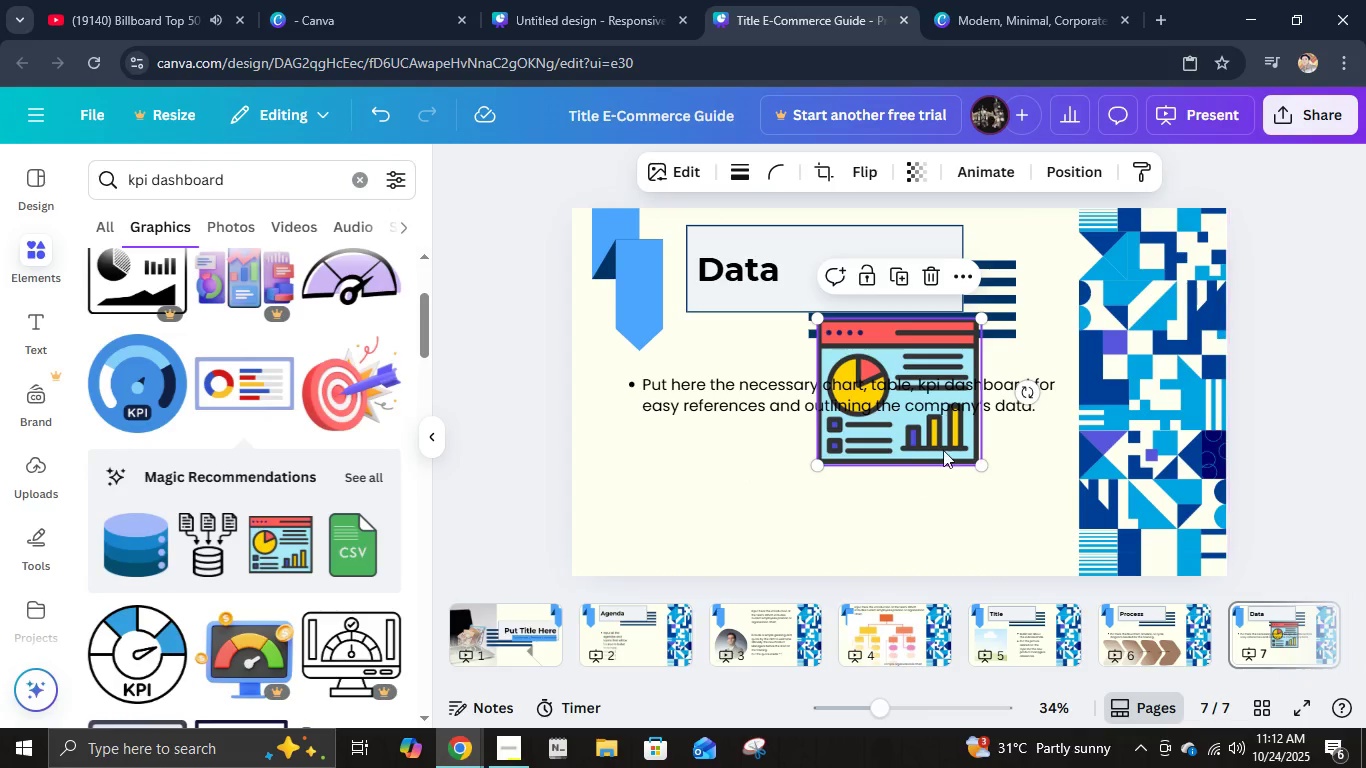 
left_click_drag(start_coordinate=[943, 448], to_coordinate=[750, 548])
 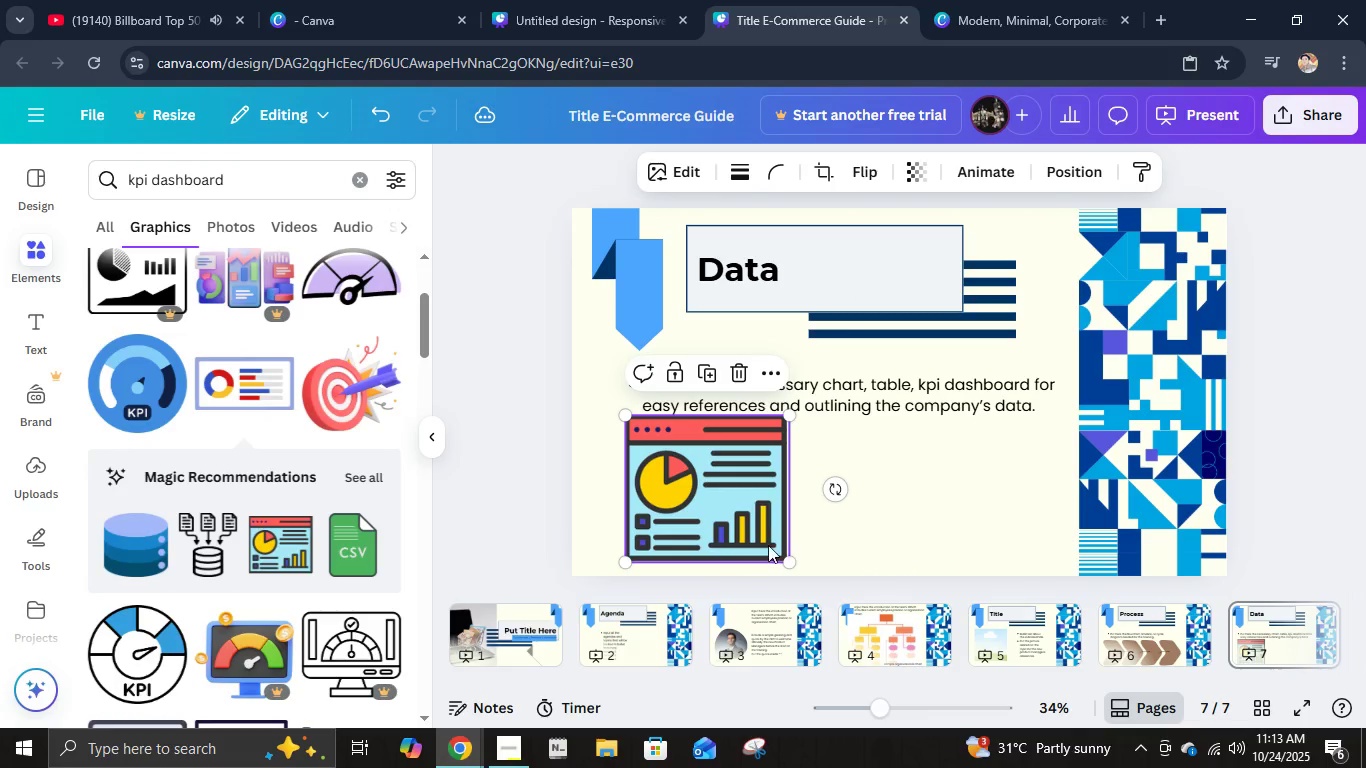 
key(ArrowDown)
 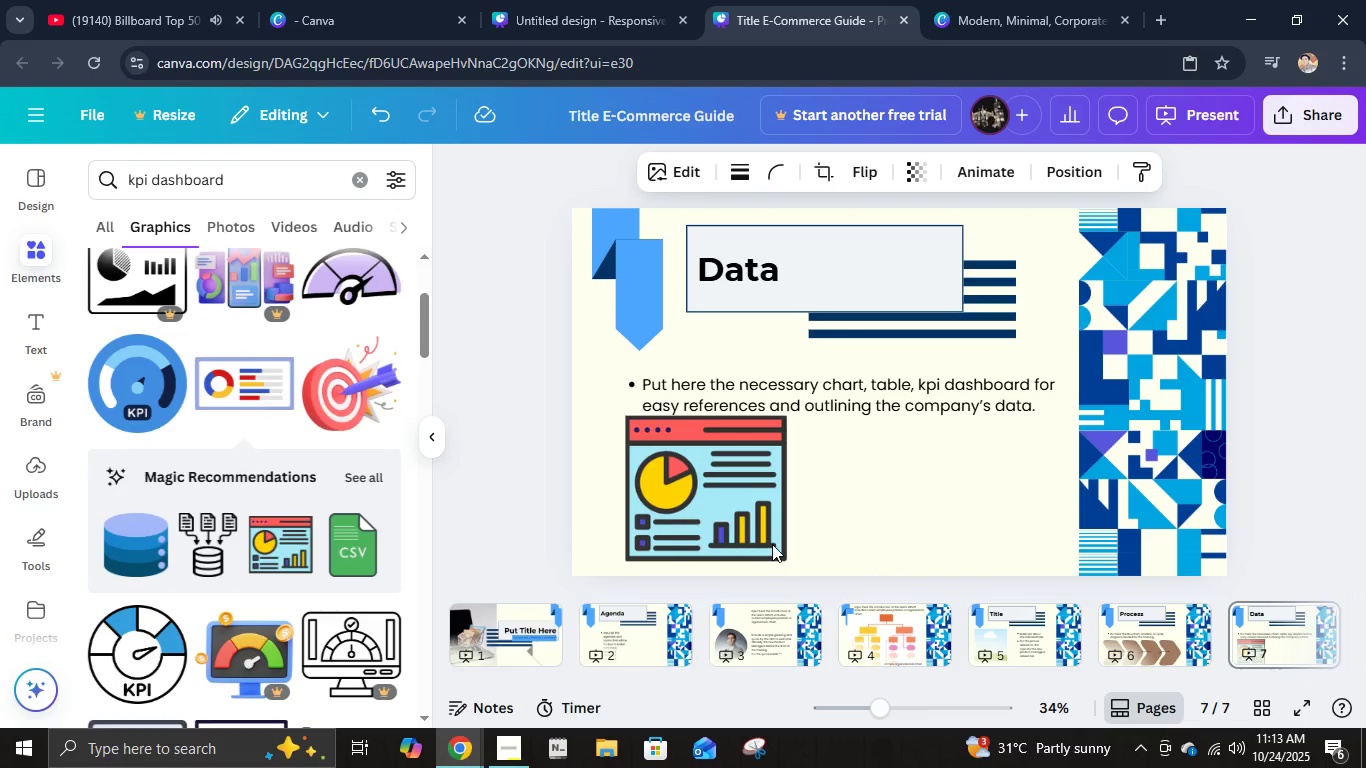 
key(ArrowDown)
 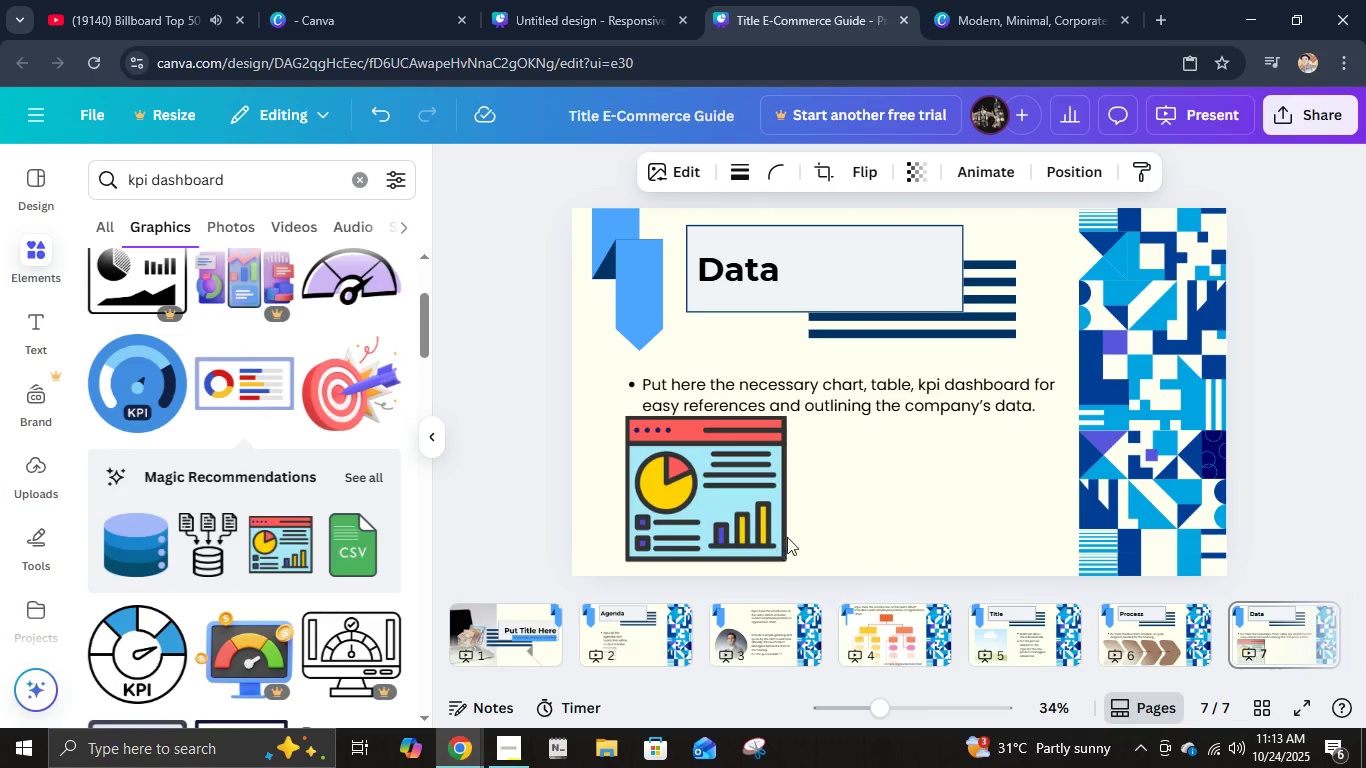 
key(ArrowDown)
 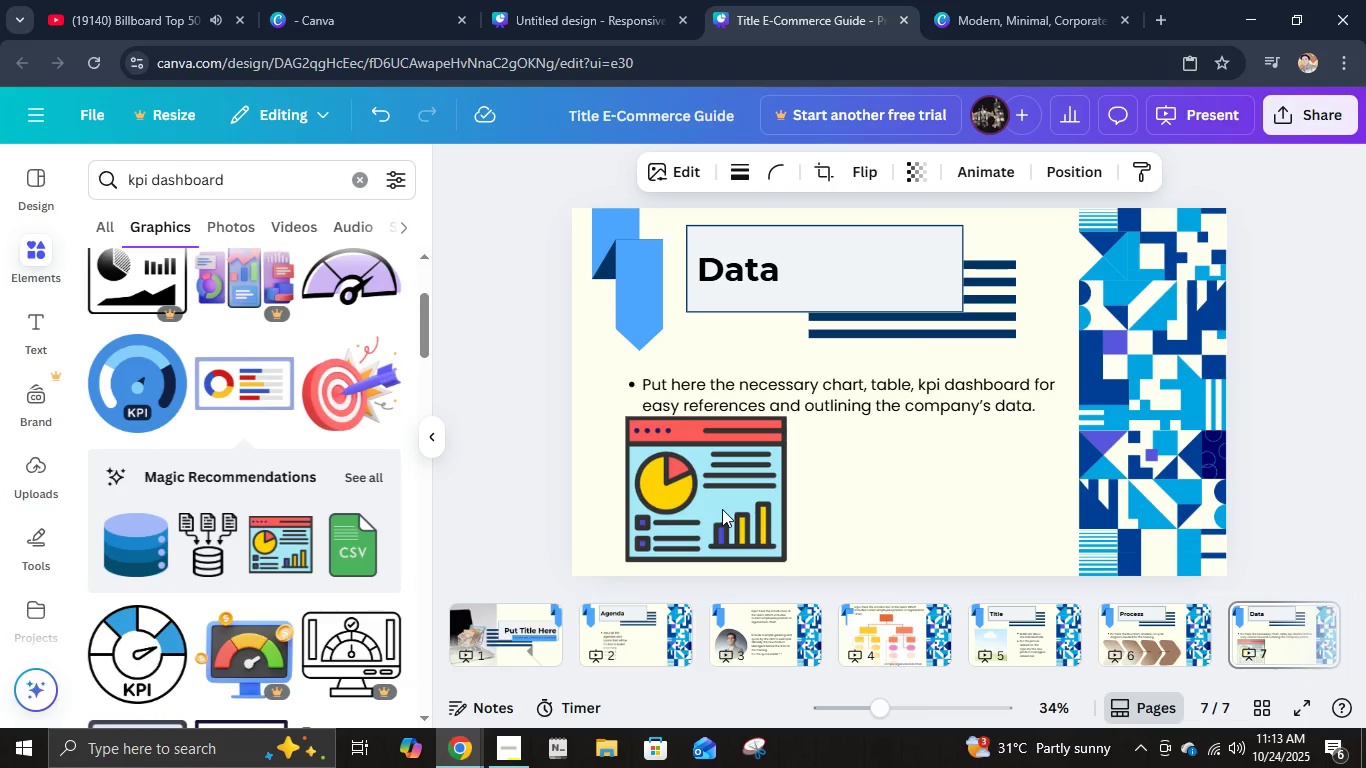 
left_click_drag(start_coordinate=[722, 509], to_coordinate=[717, 514])
 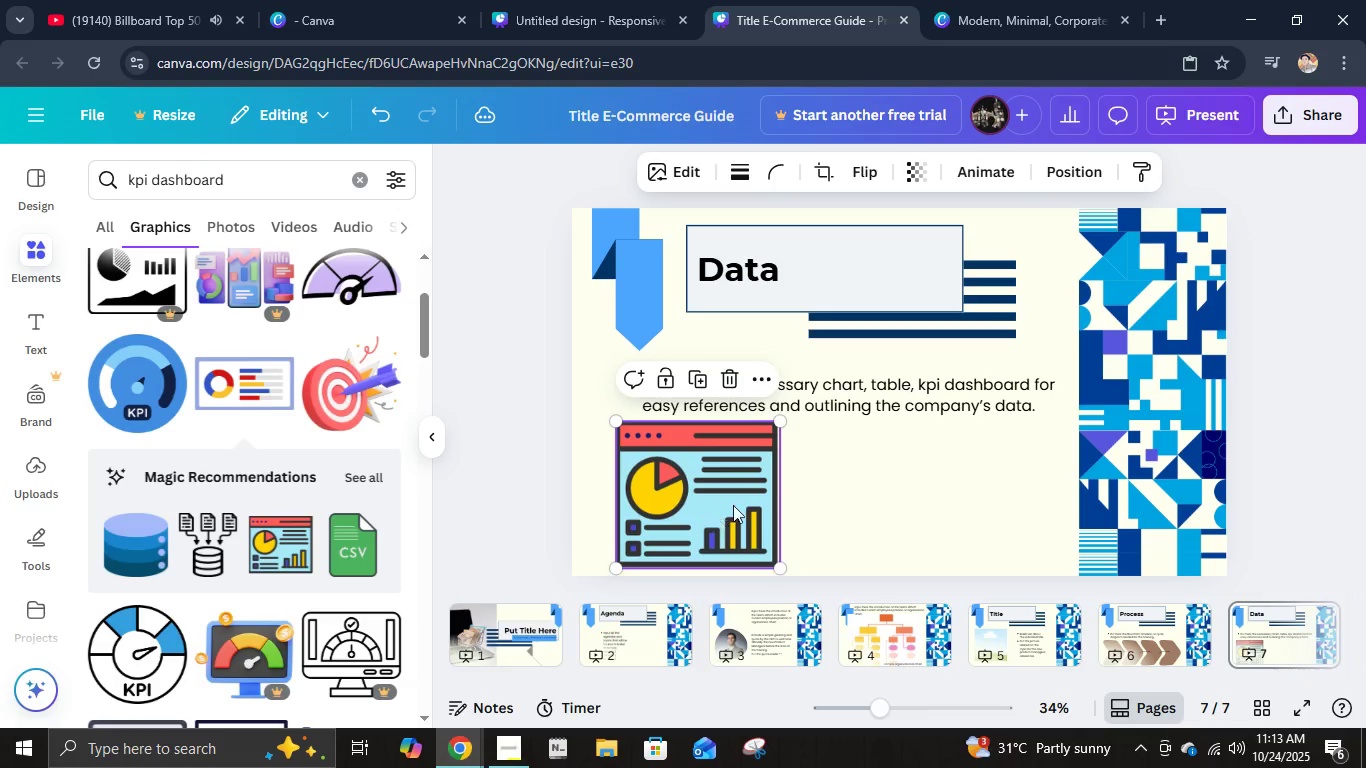 
key(ArrowUp)
 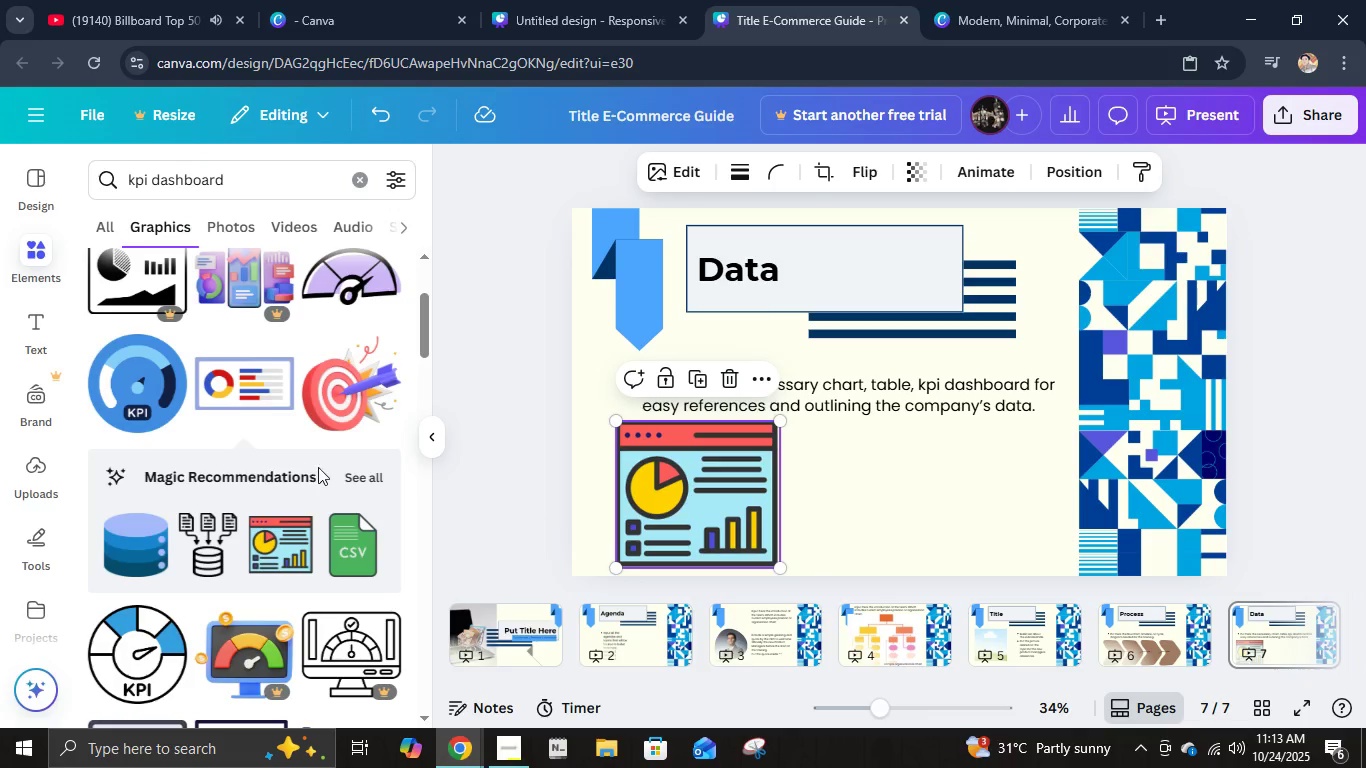 
left_click([359, 469])
 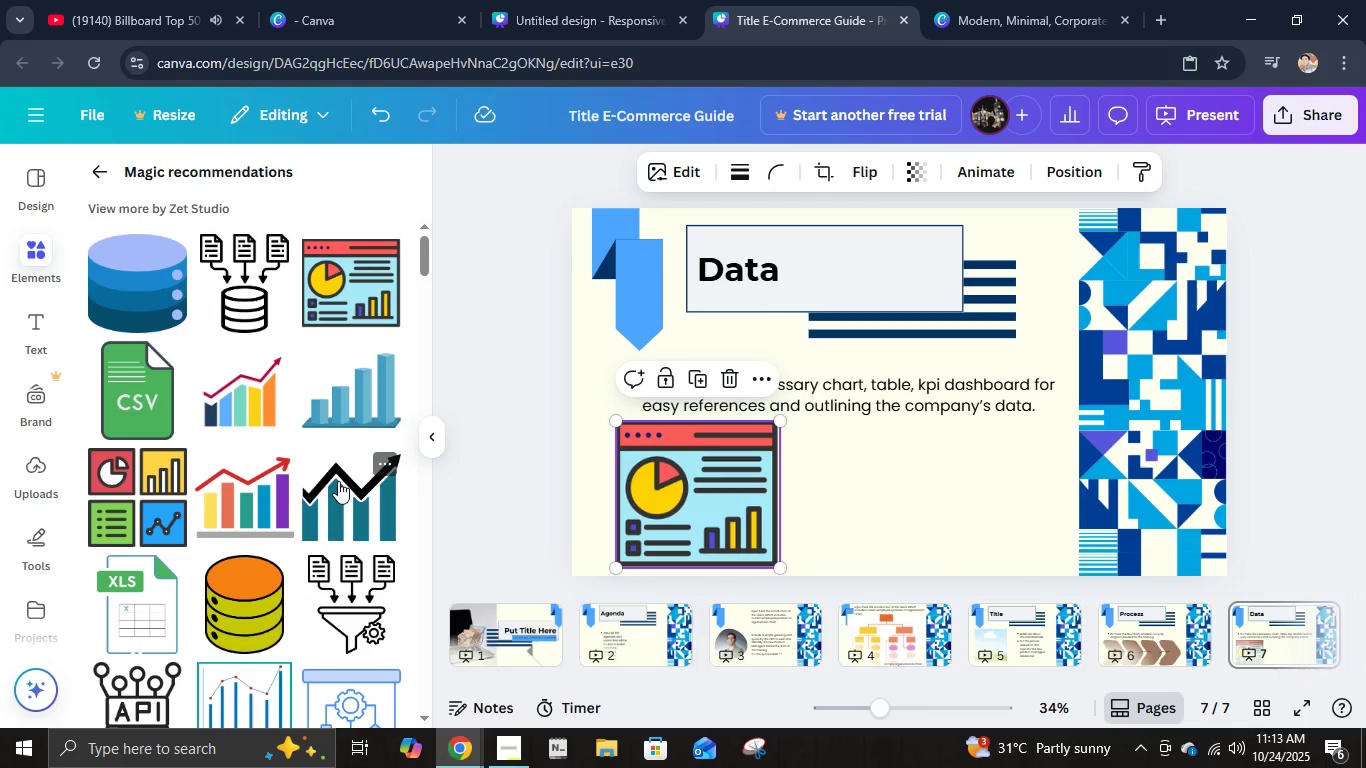 
scroll: coordinate [338, 481], scroll_direction: down, amount: 1.0
 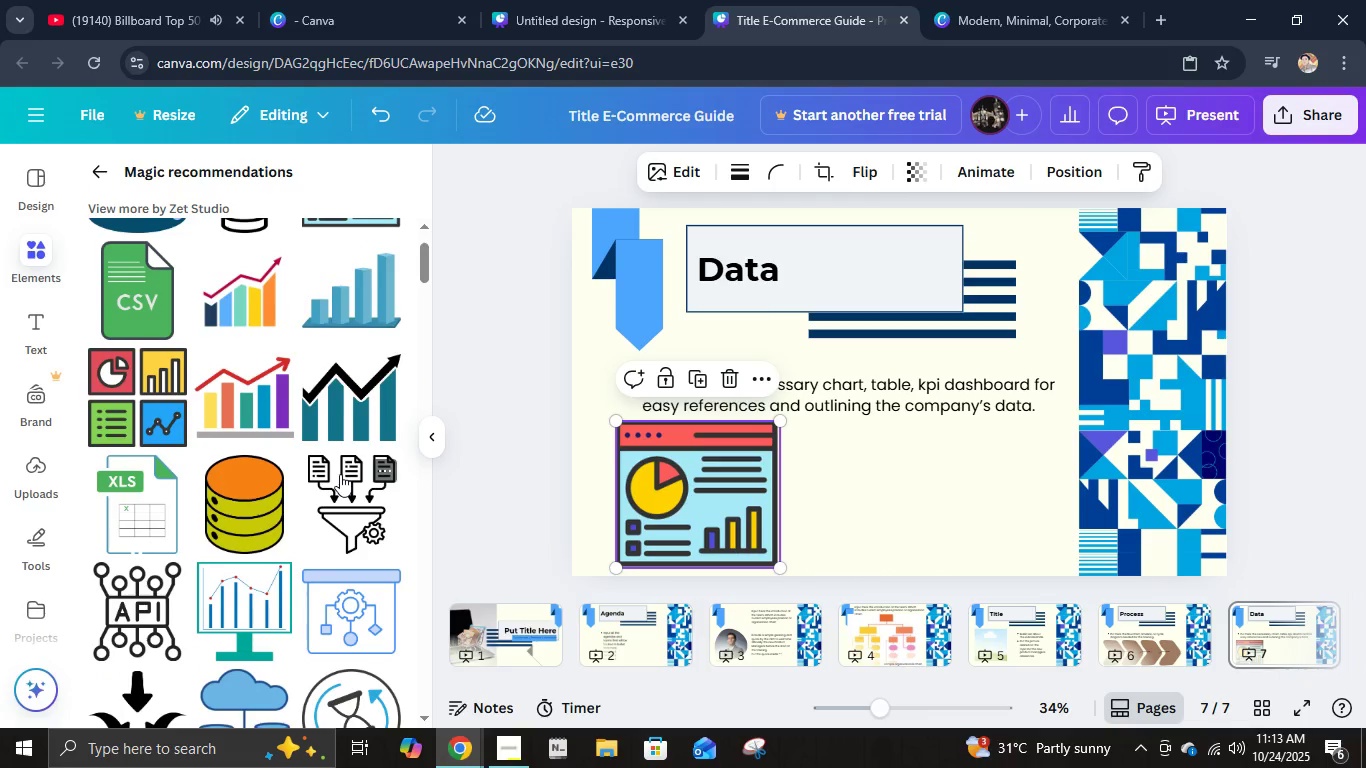 
scroll: coordinate [340, 474], scroll_direction: up, amount: 1.0
 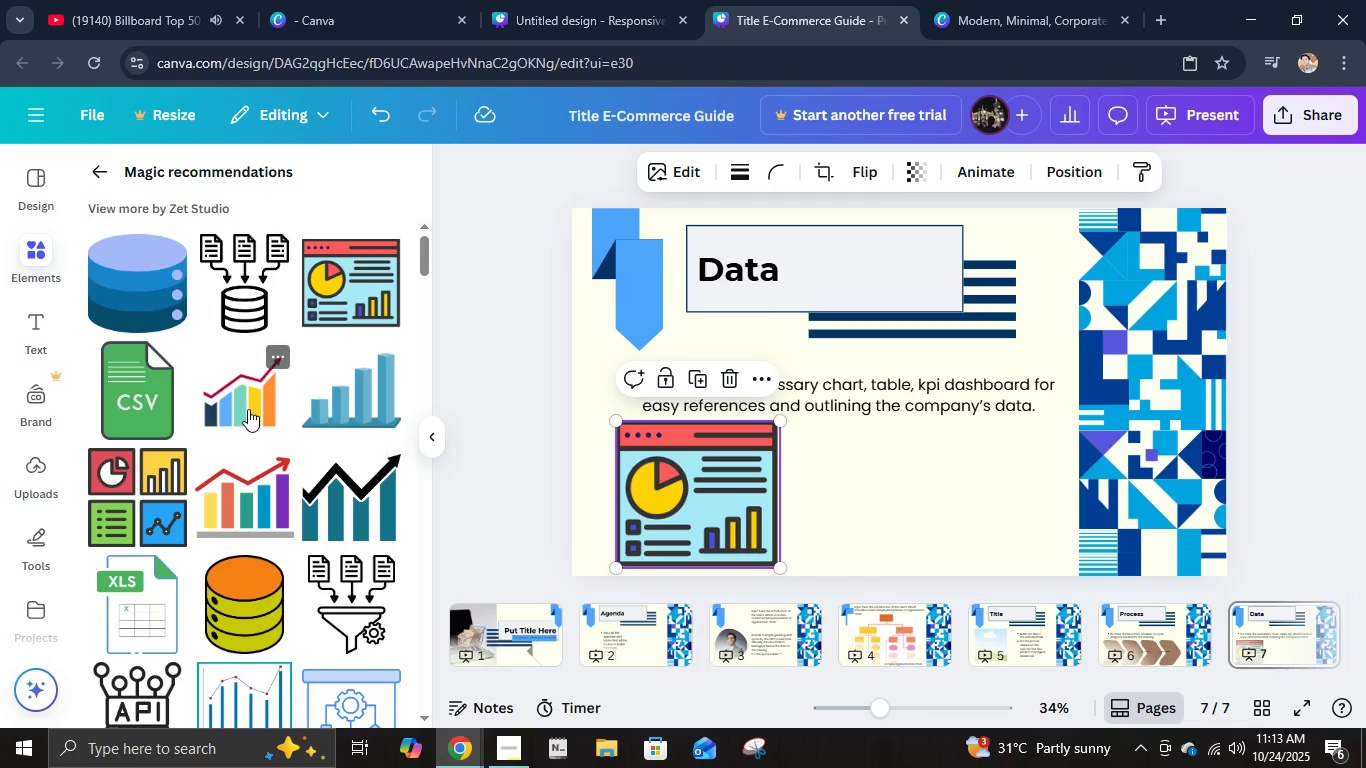 
left_click([248, 409])
 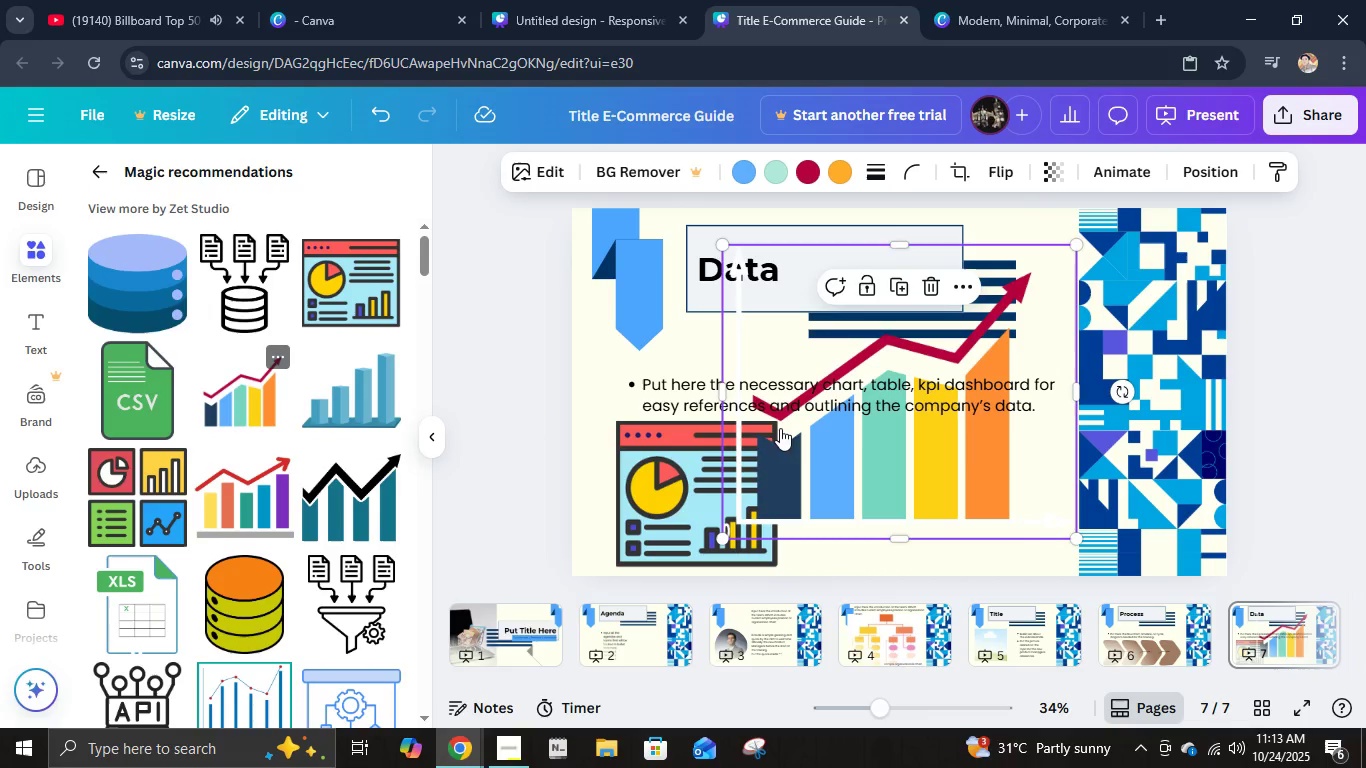 
left_click_drag(start_coordinate=[980, 459], to_coordinate=[1005, 489])
 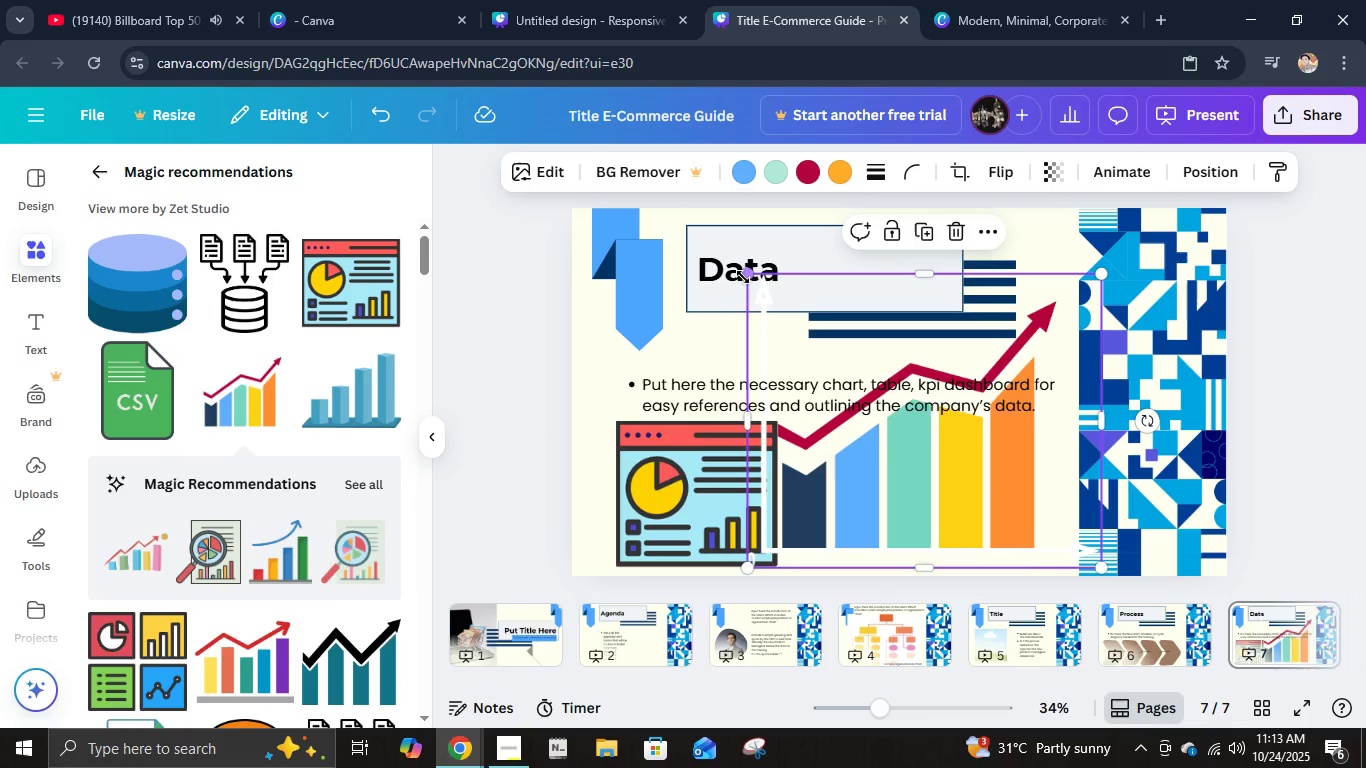 
left_click_drag(start_coordinate=[740, 274], to_coordinate=[904, 405])
 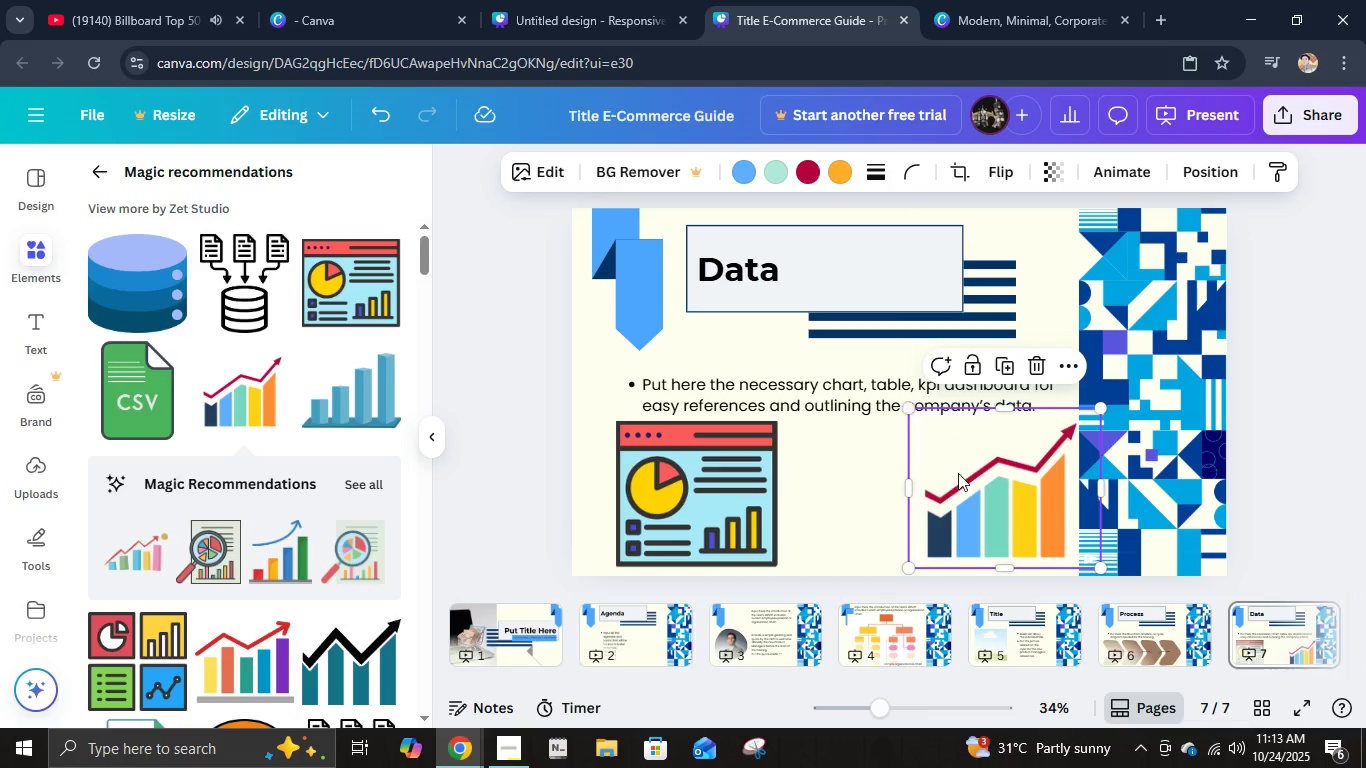 
left_click_drag(start_coordinate=[966, 473], to_coordinate=[842, 472])
 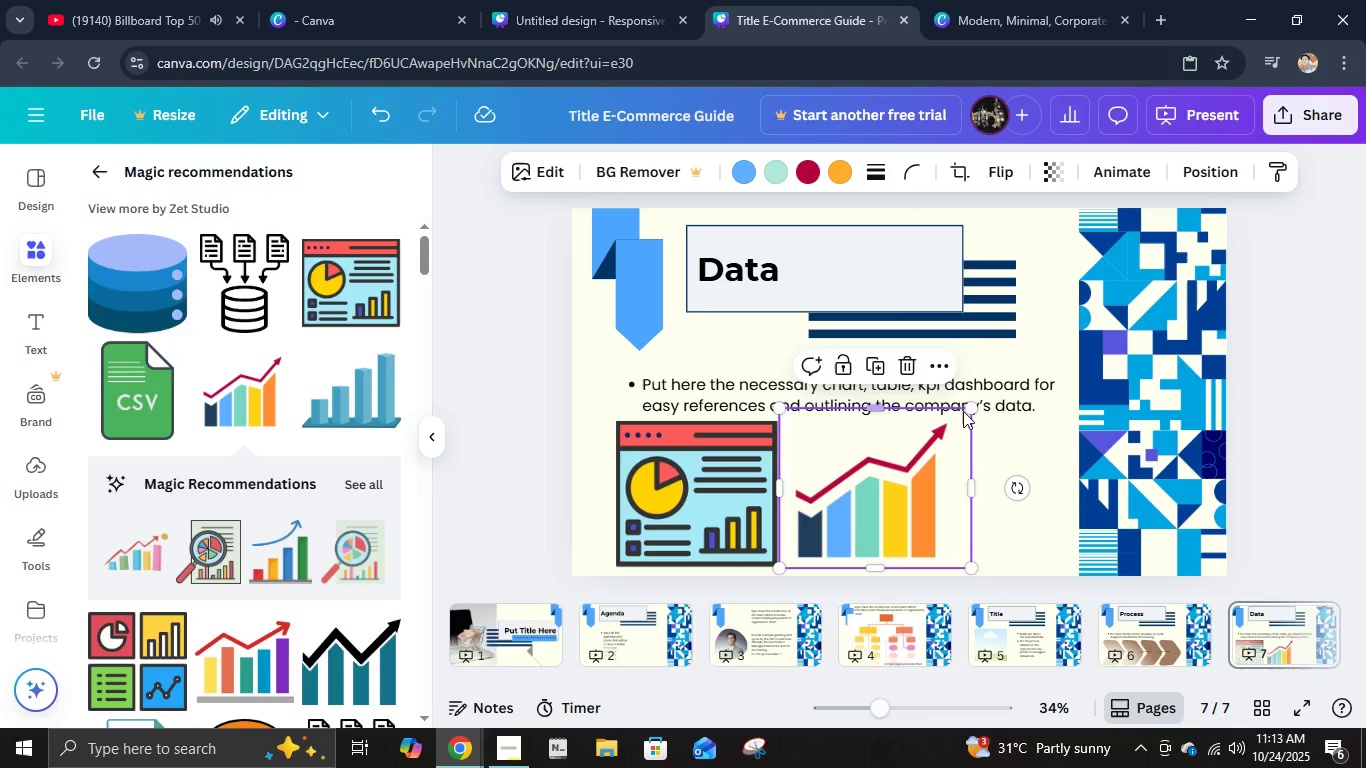 
left_click_drag(start_coordinate=[972, 405], to_coordinate=[952, 416])
 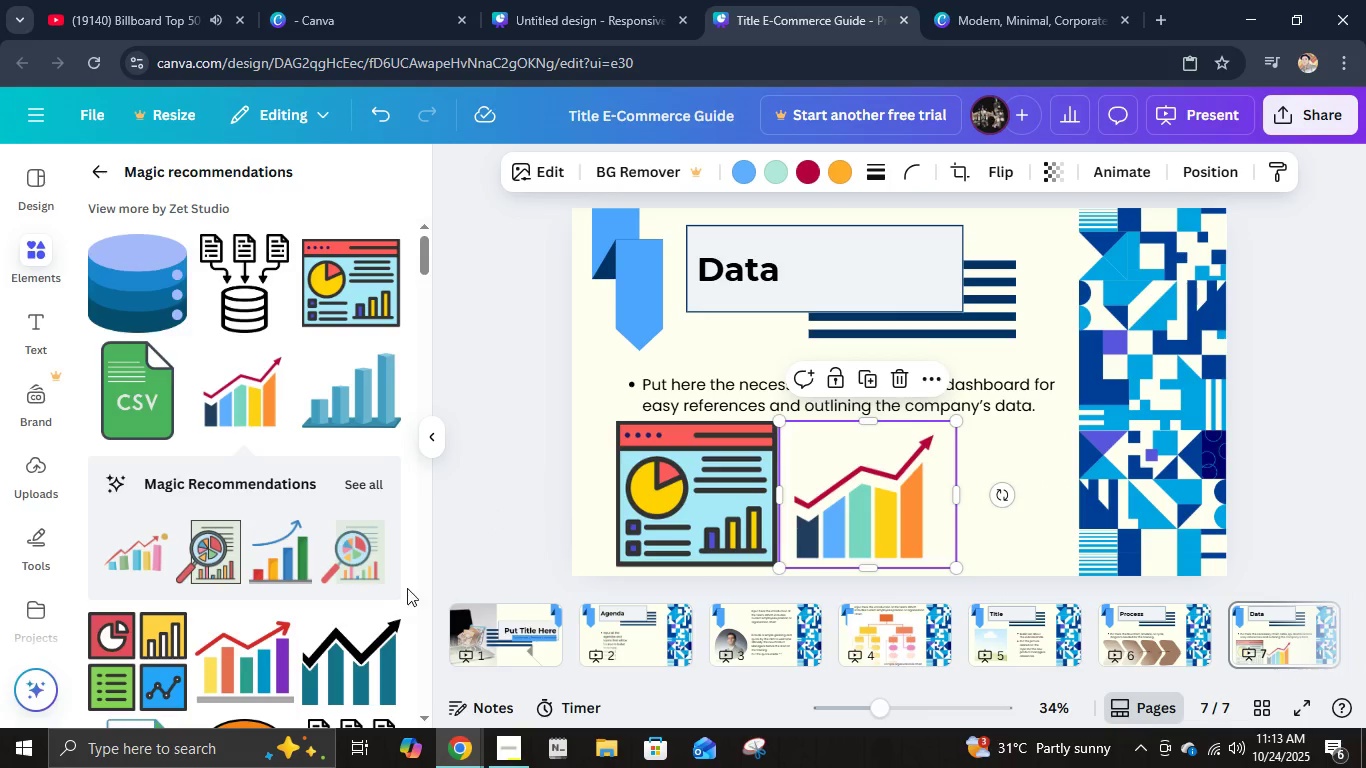 
scroll: coordinate [224, 522], scroll_direction: down, amount: 15.0
 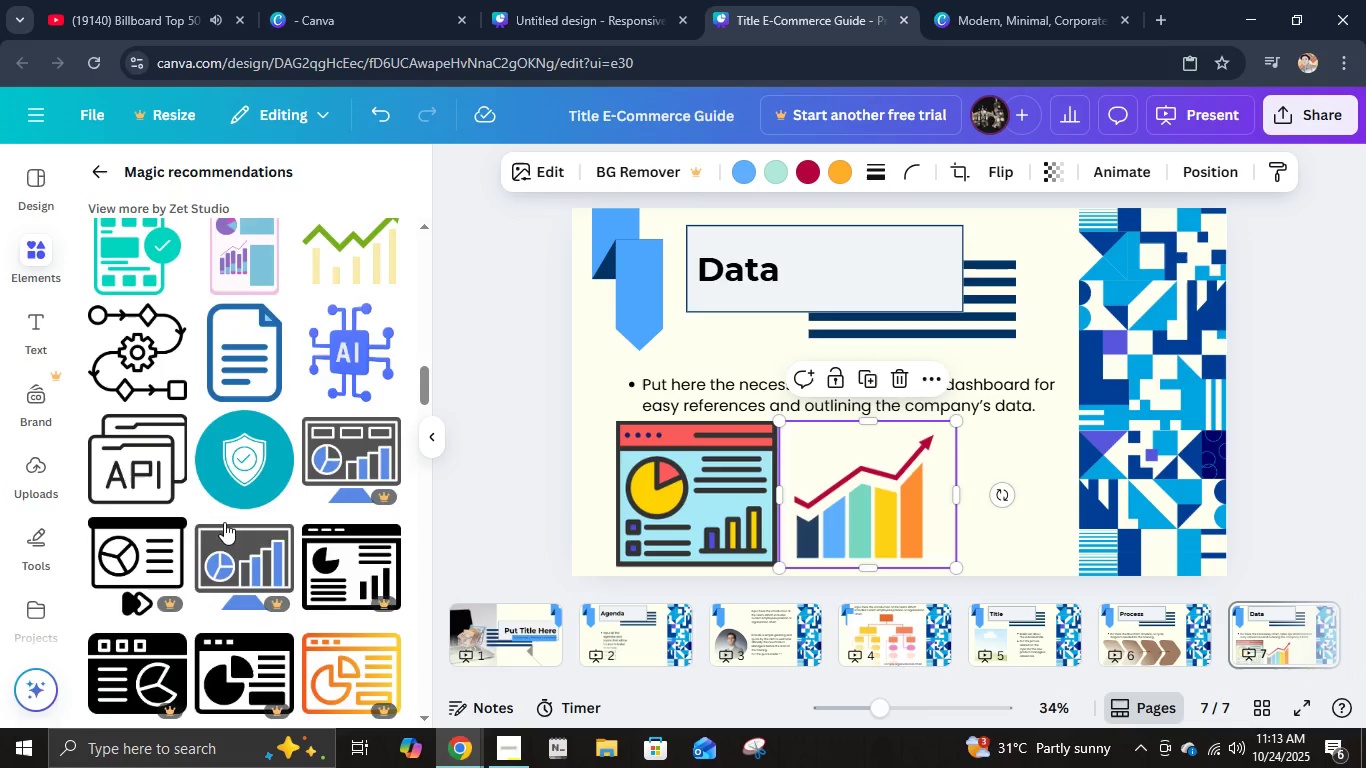 
scroll: coordinate [224, 522], scroll_direction: up, amount: 2.0
 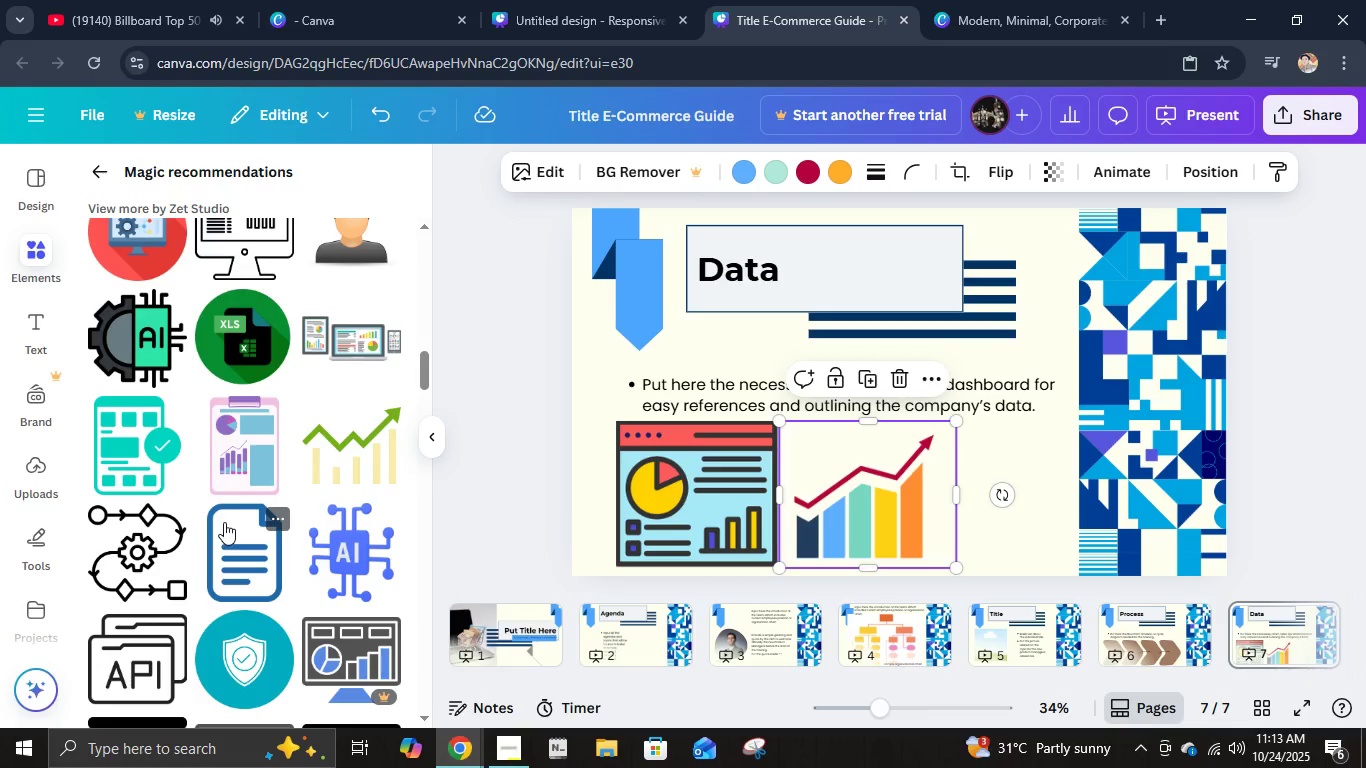 
scroll: coordinate [224, 522], scroll_direction: down, amount: 3.0
 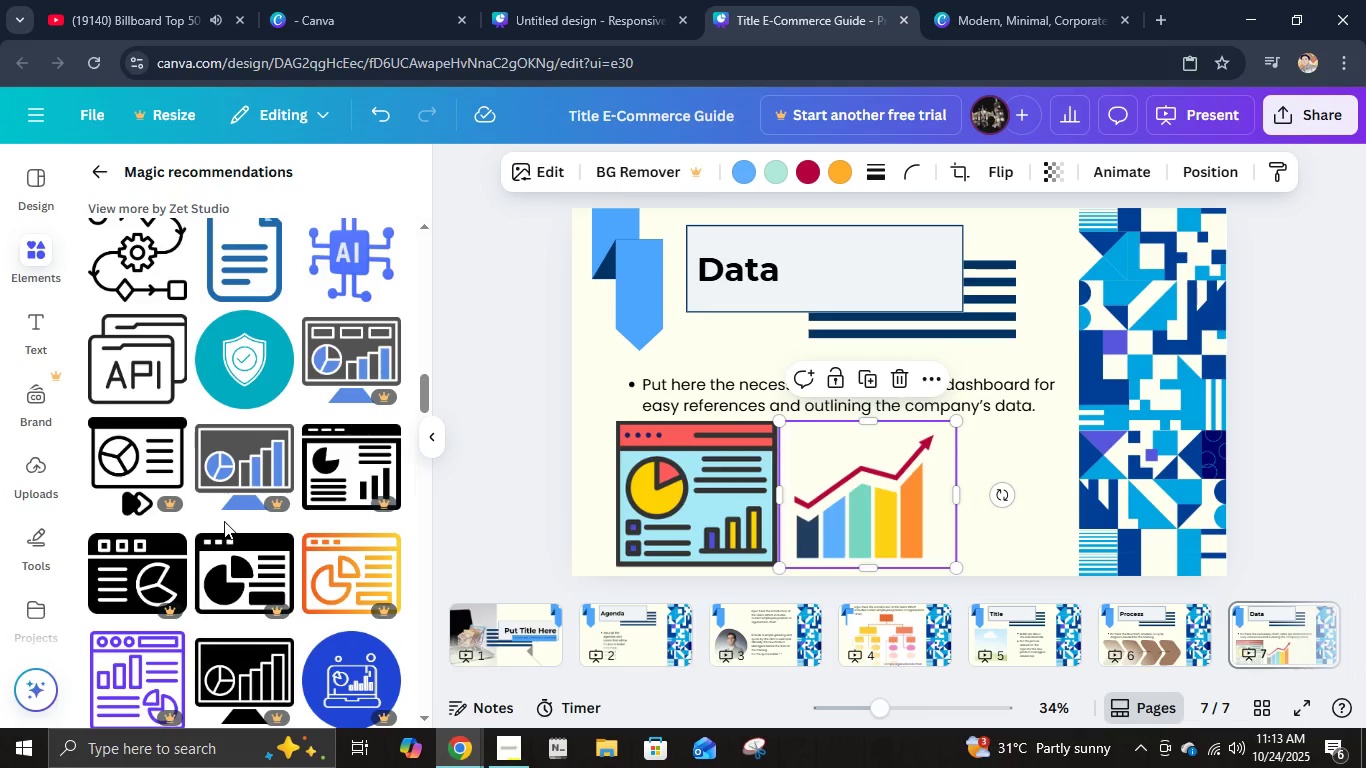 
scroll: coordinate [225, 517], scroll_direction: up, amount: 17.0
 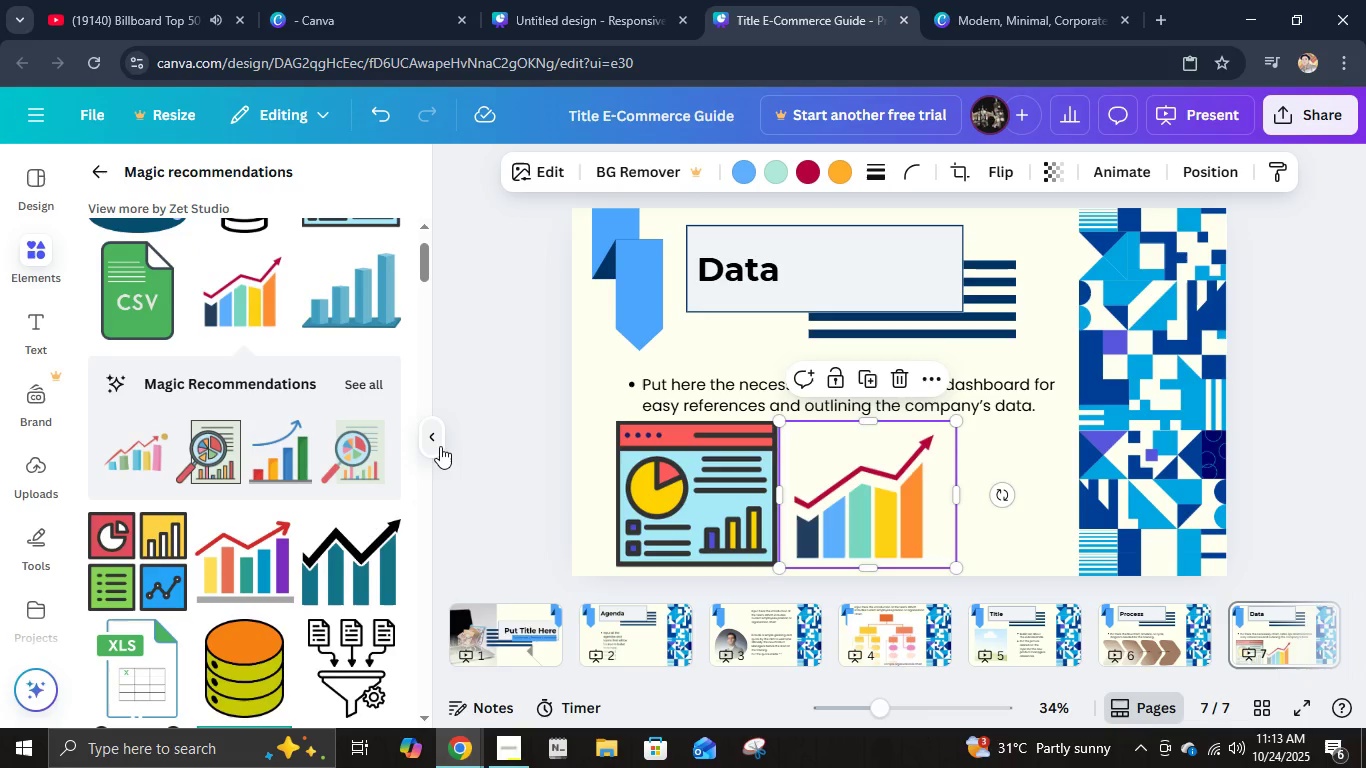 
left_click([440, 446])
 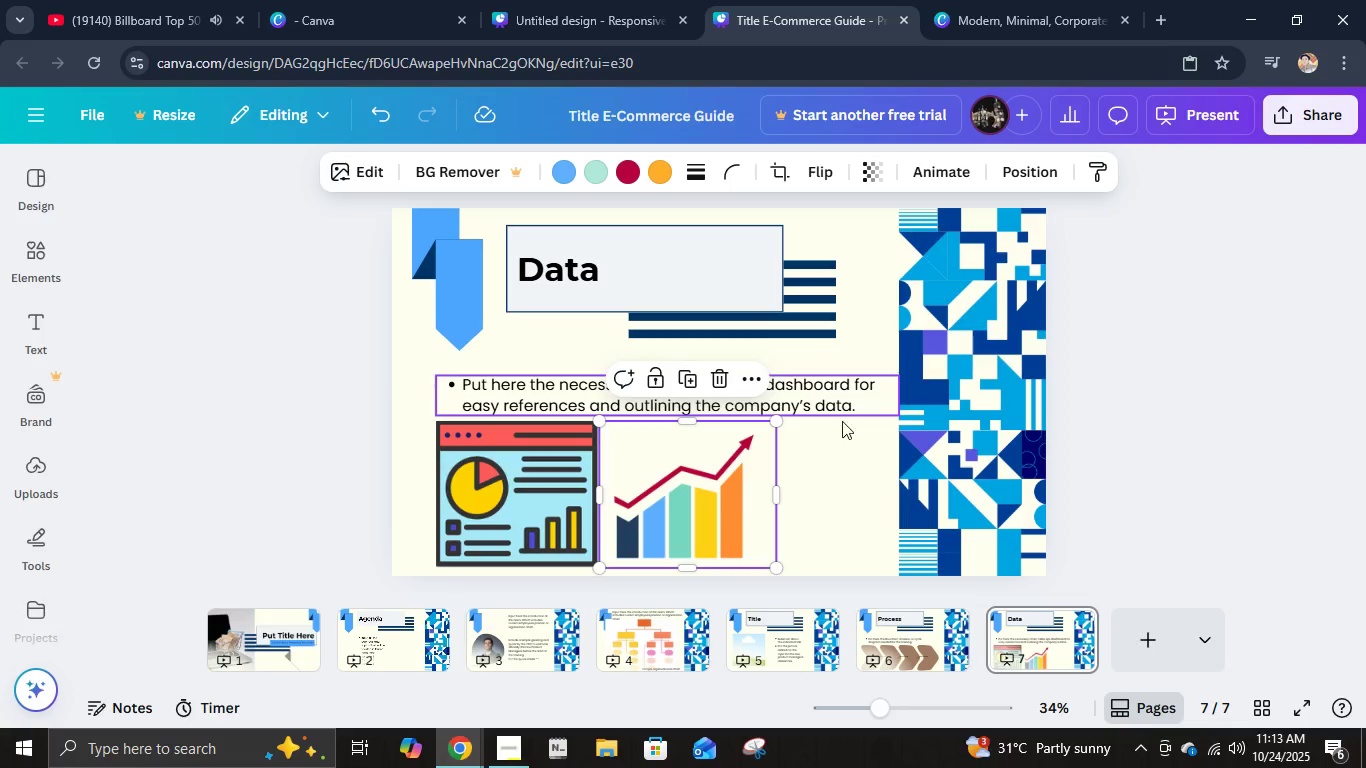 
left_click_drag(start_coordinate=[717, 514], to_coordinate=[770, 517])
 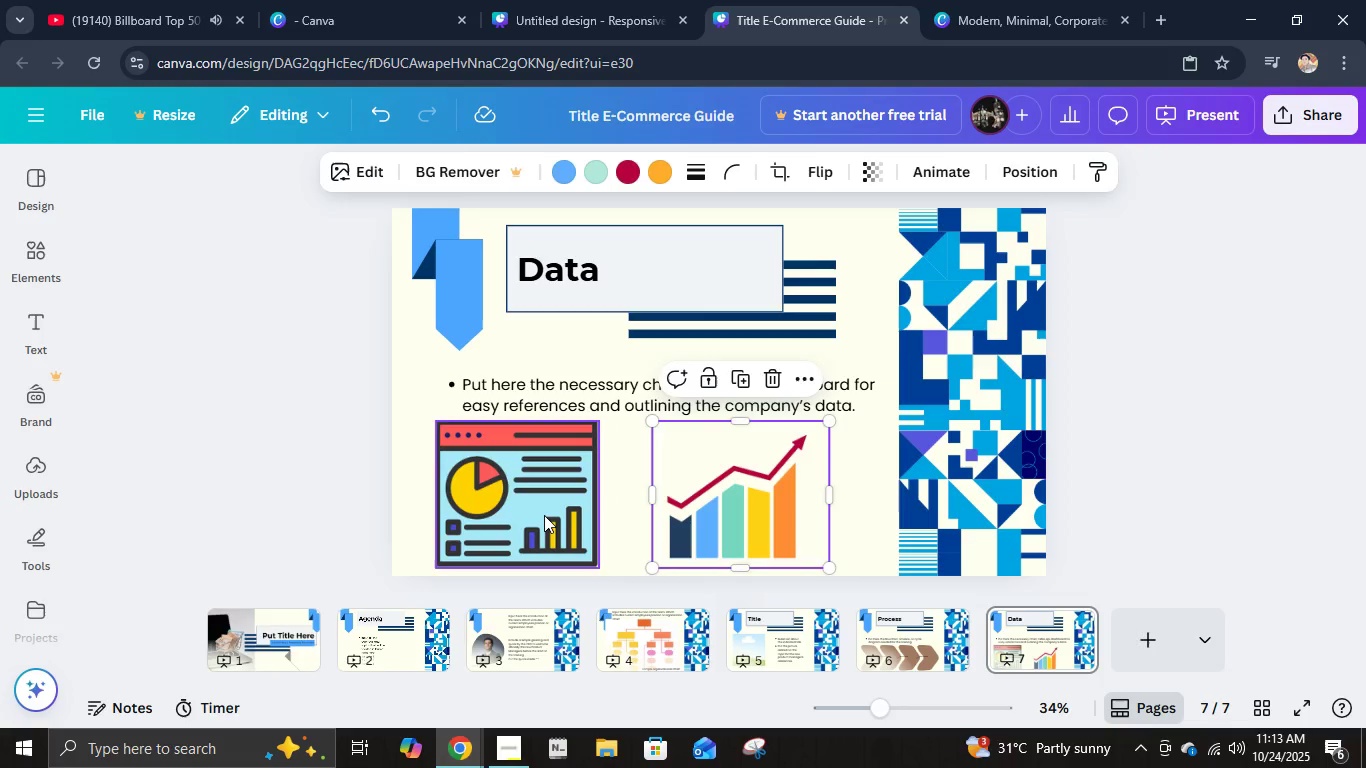 
left_click_drag(start_coordinate=[544, 515], to_coordinate=[591, 517])
 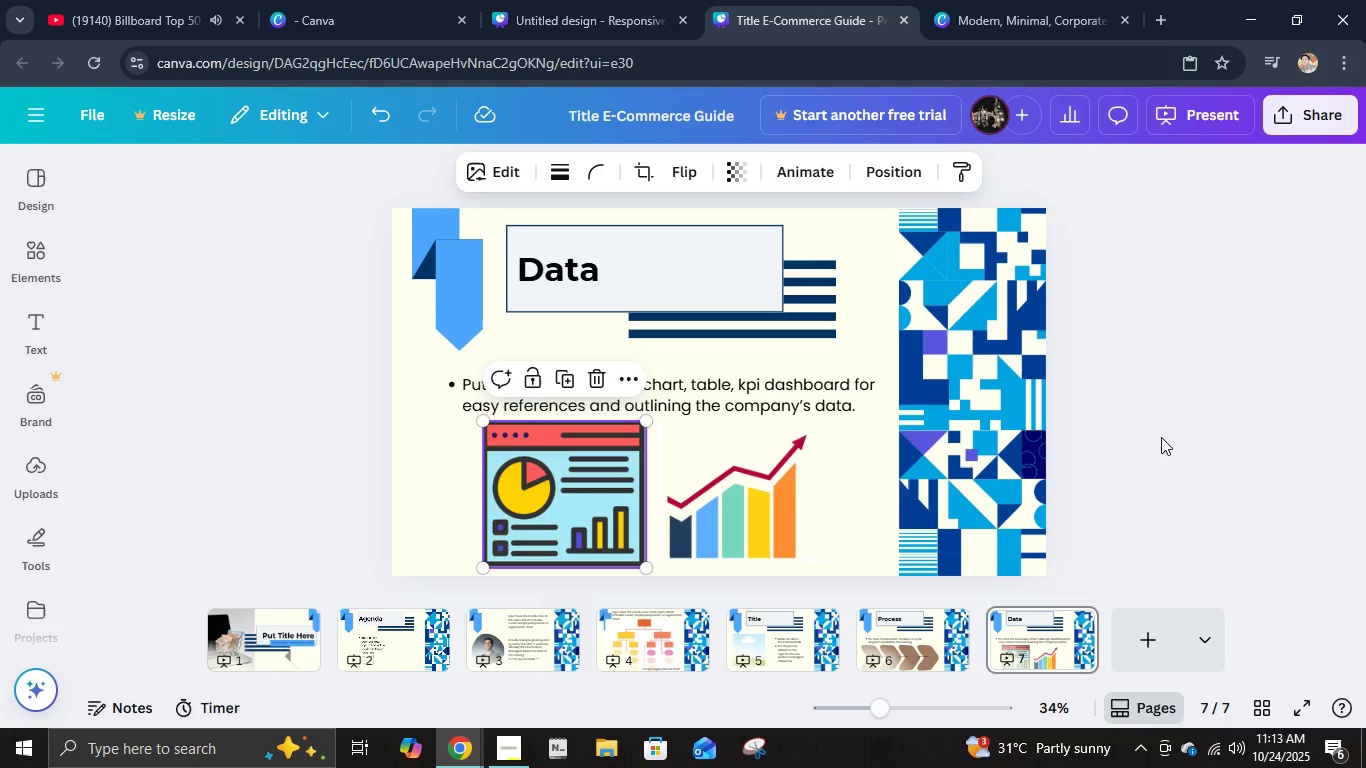 
left_click([1161, 437])
 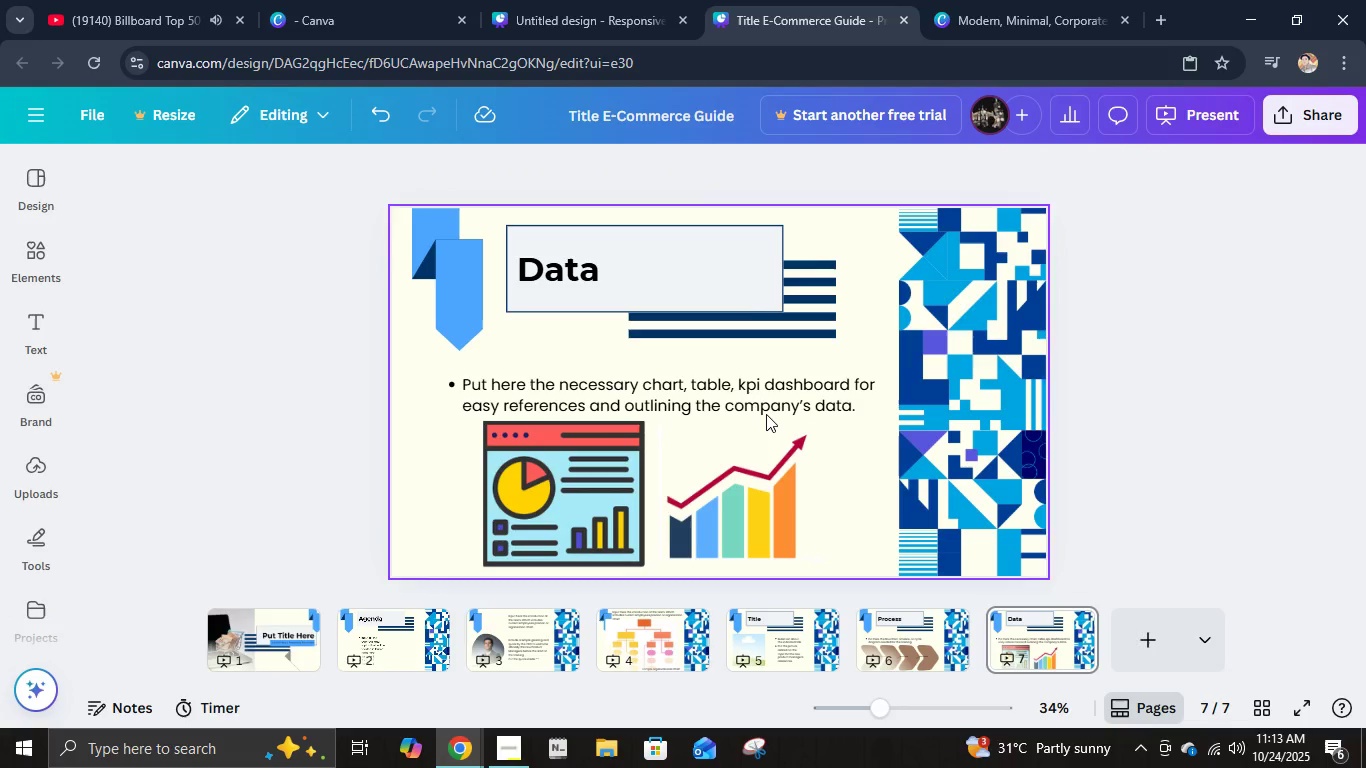 
left_click([760, 411])
 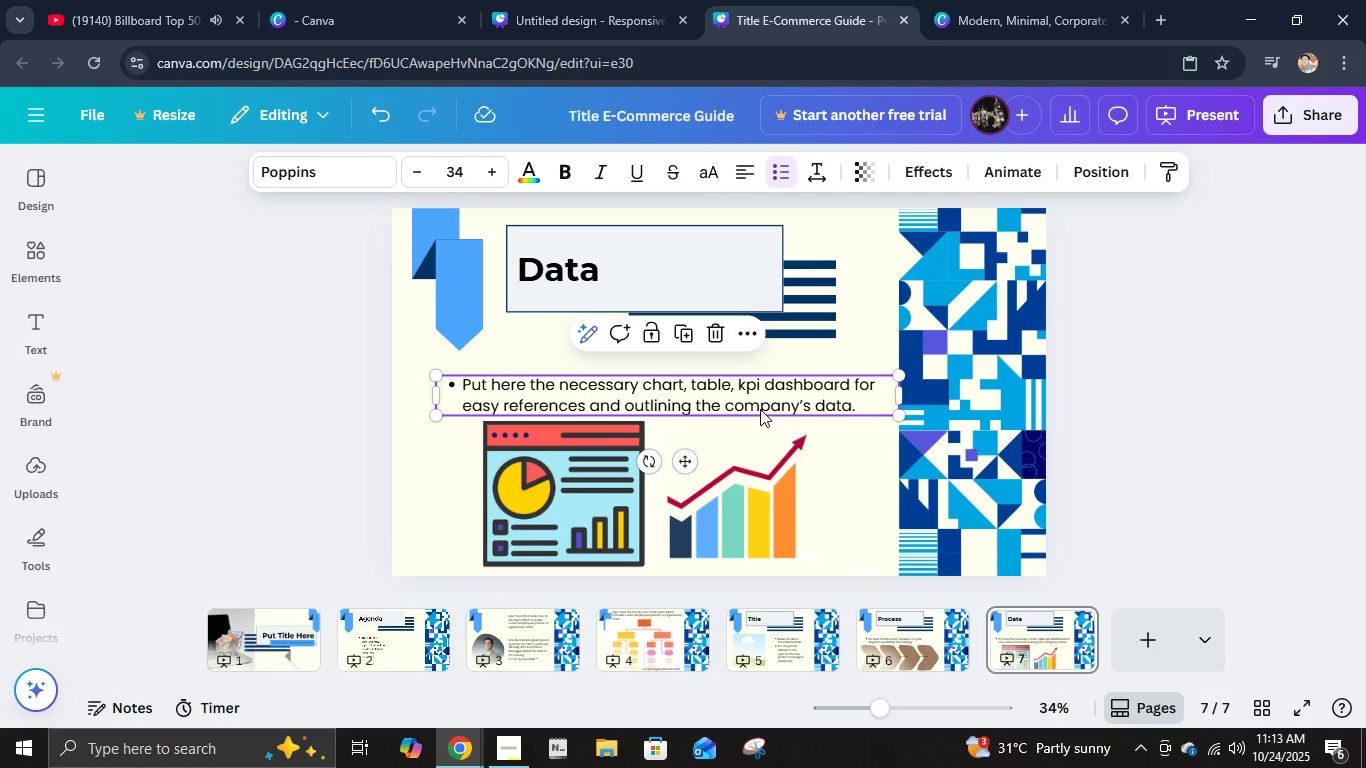 
key(Control+D)
 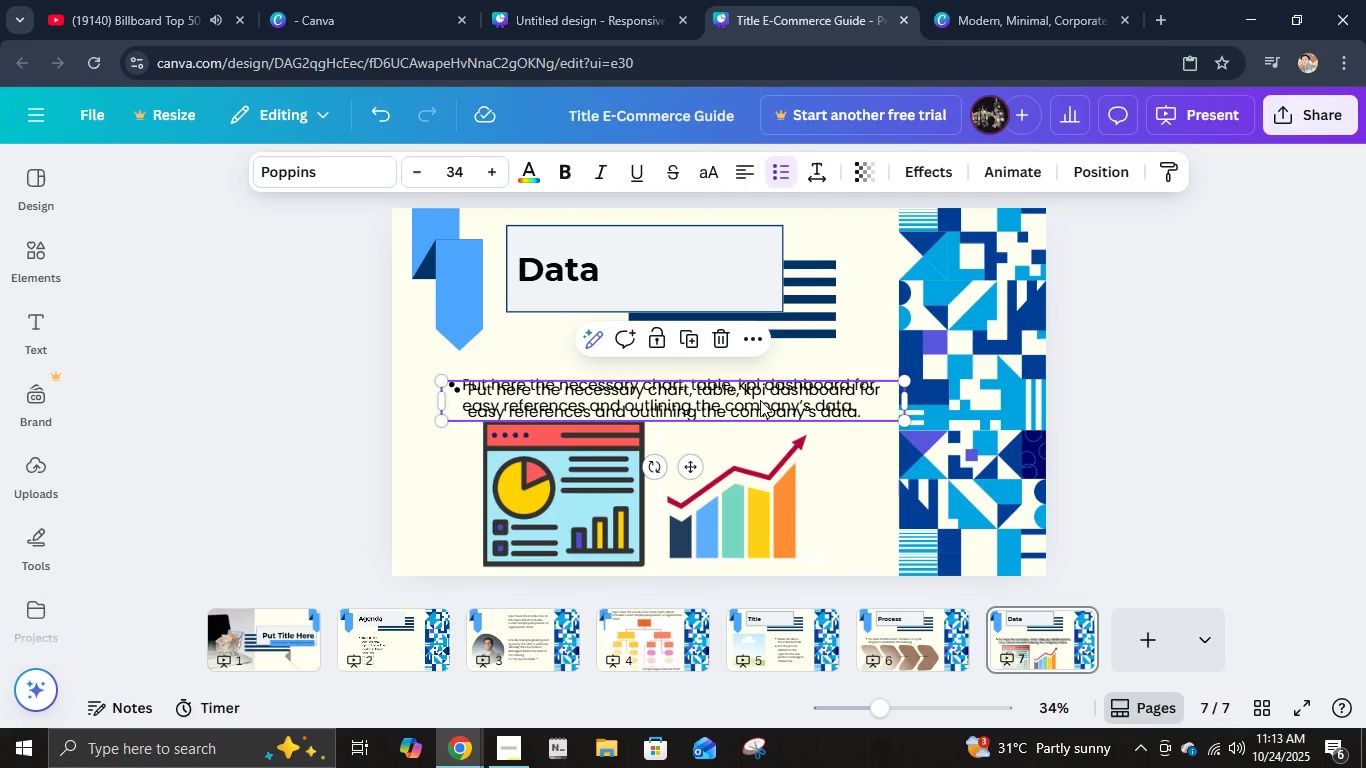 
left_click_drag(start_coordinate=[760, 400], to_coordinate=[752, 530])
 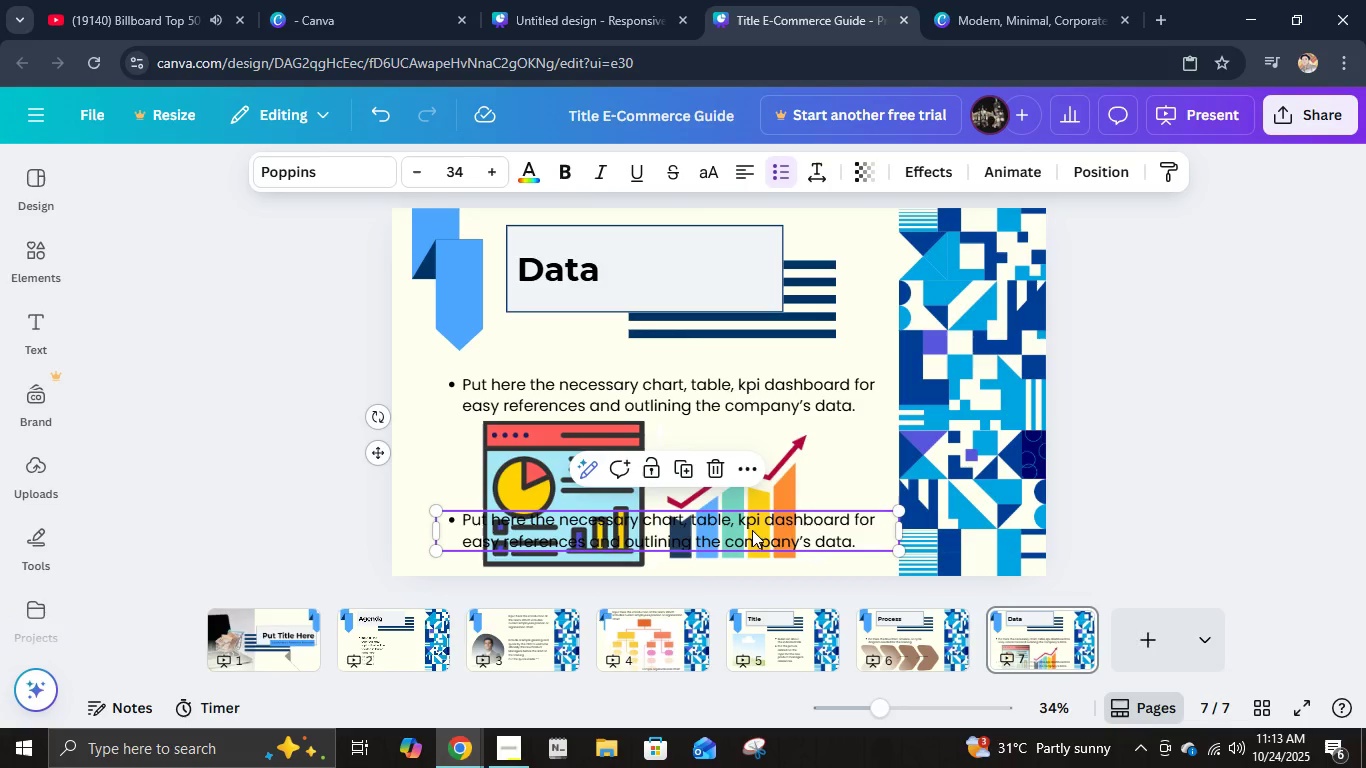 
left_click([752, 530])
 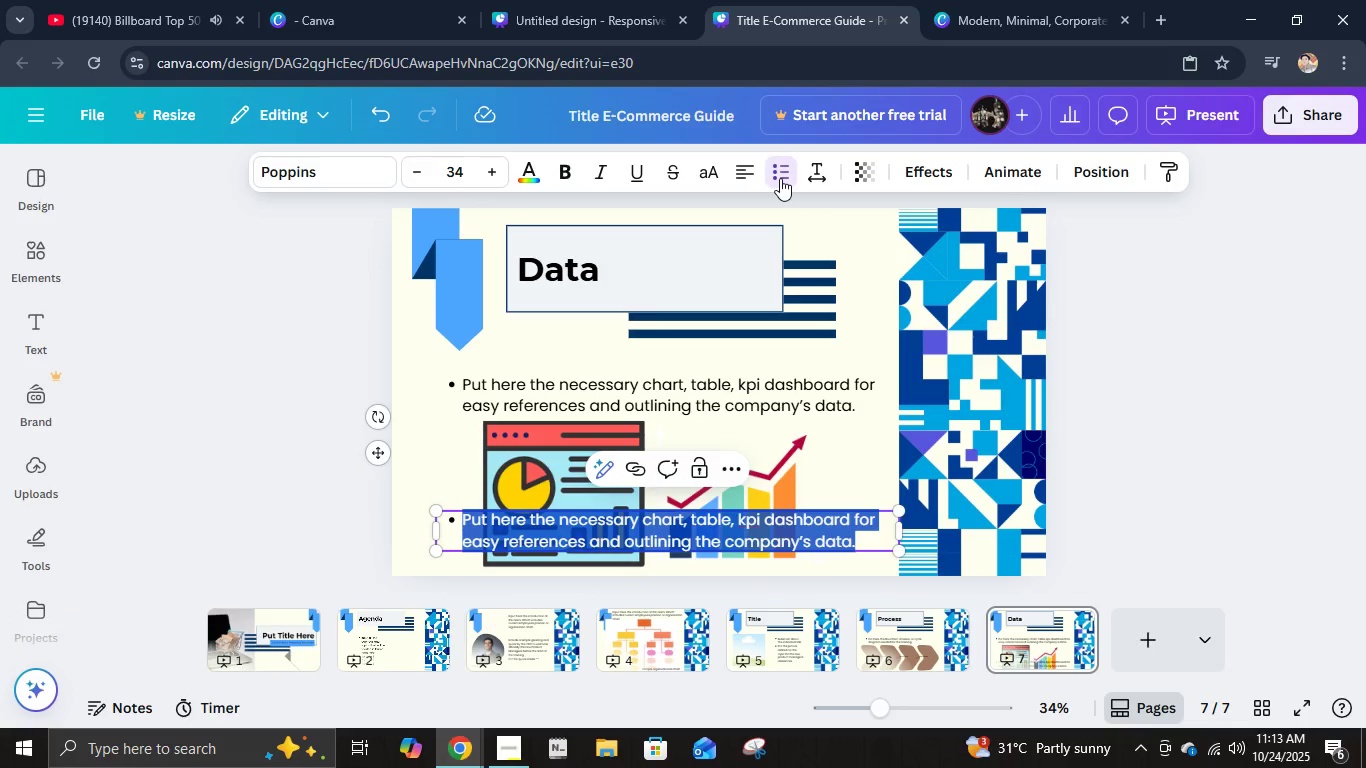 
double_click([780, 178])
 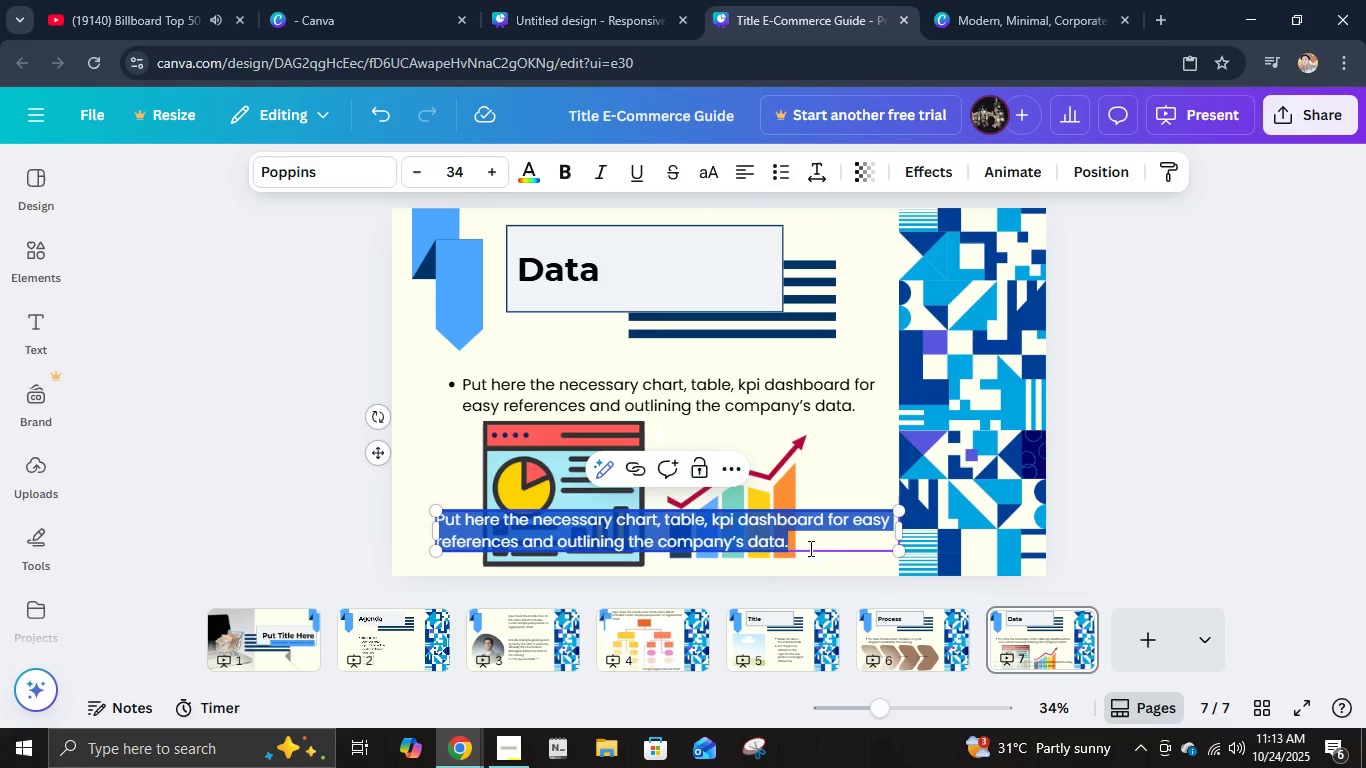 
type(Sample KPI Dashboard)
 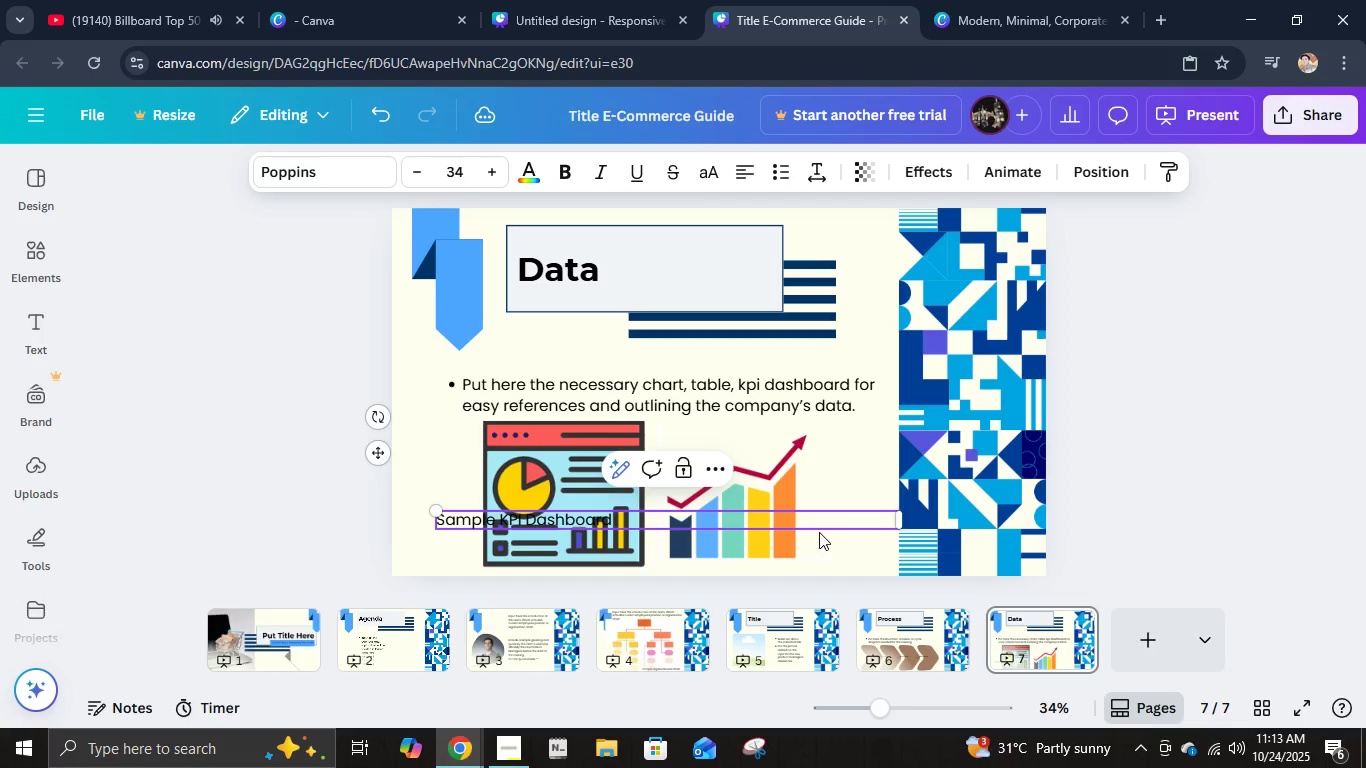 
left_click_drag(start_coordinate=[901, 523], to_coordinate=[624, 514])
 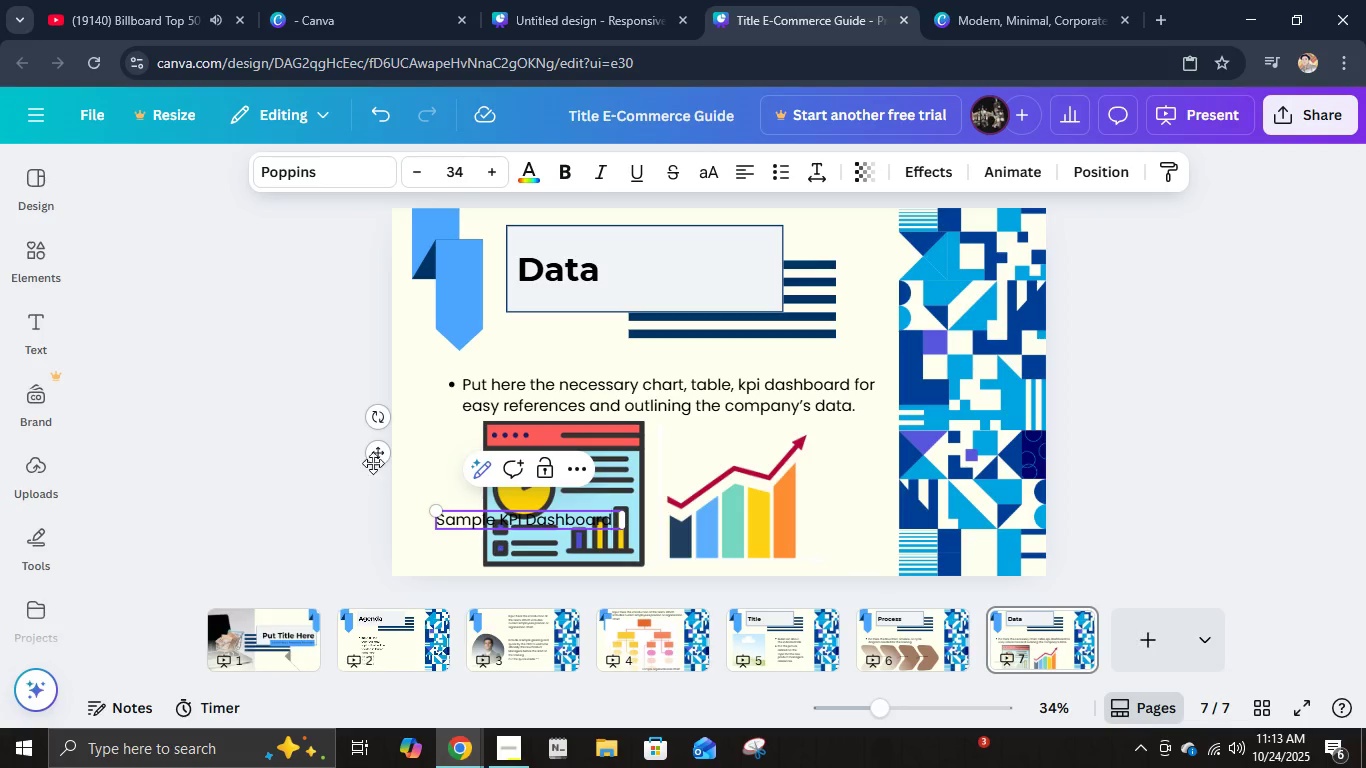 
left_click_drag(start_coordinate=[372, 451], to_coordinate=[601, 499])
 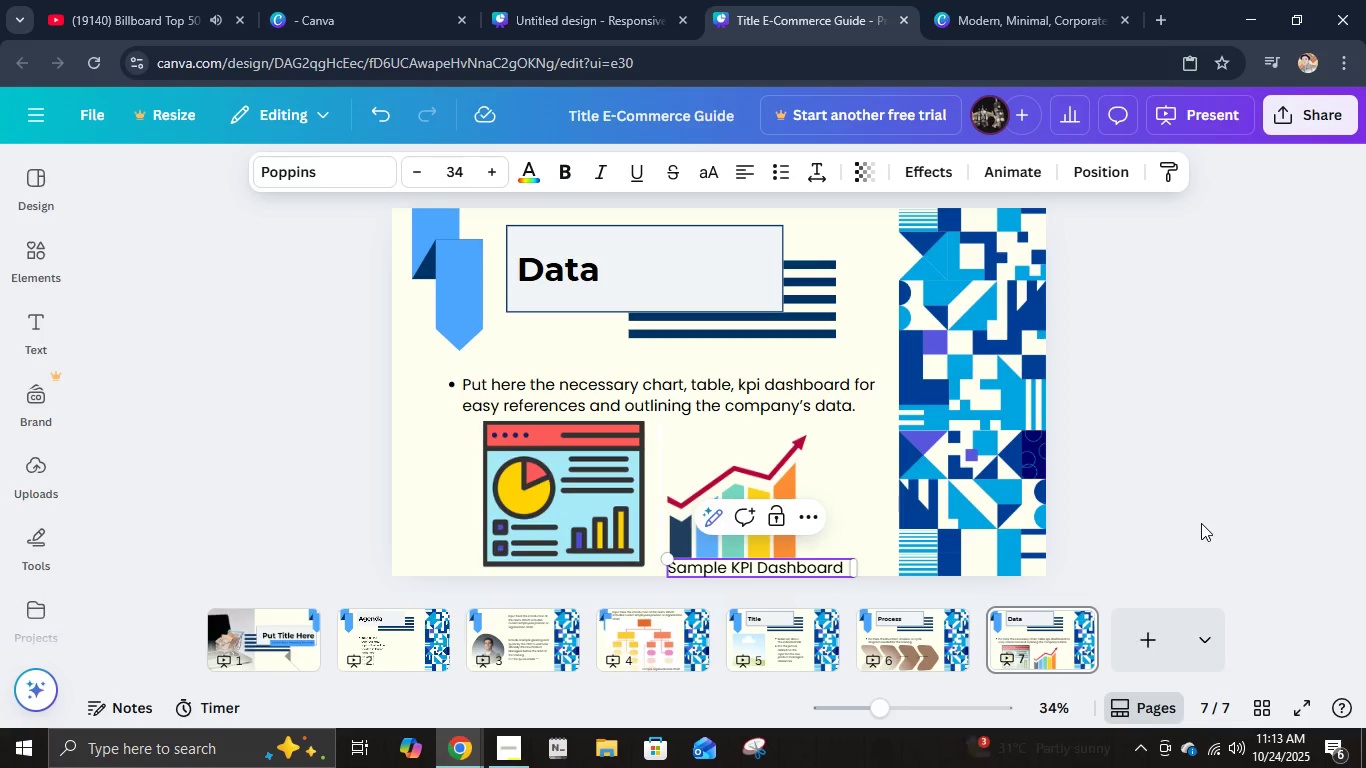 
left_click([1201, 523])
 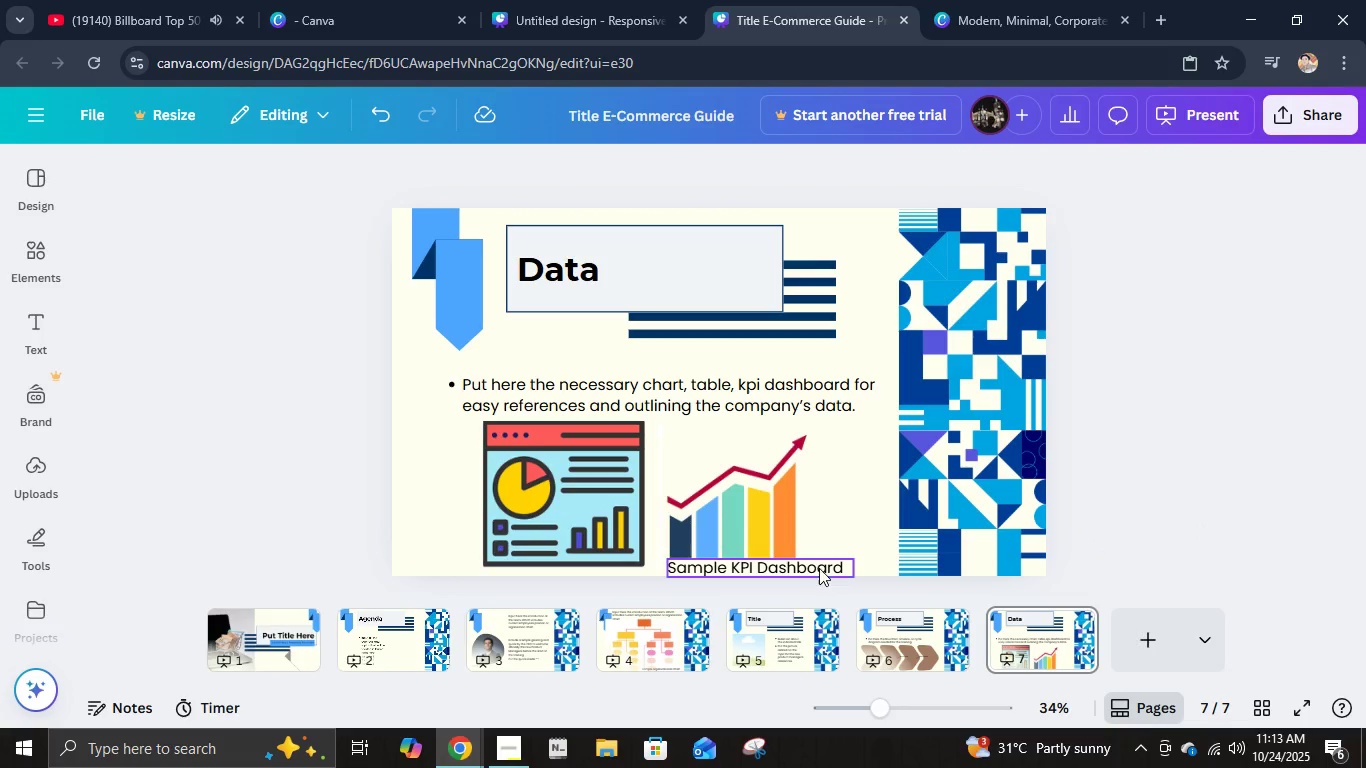 
left_click([819, 568])
 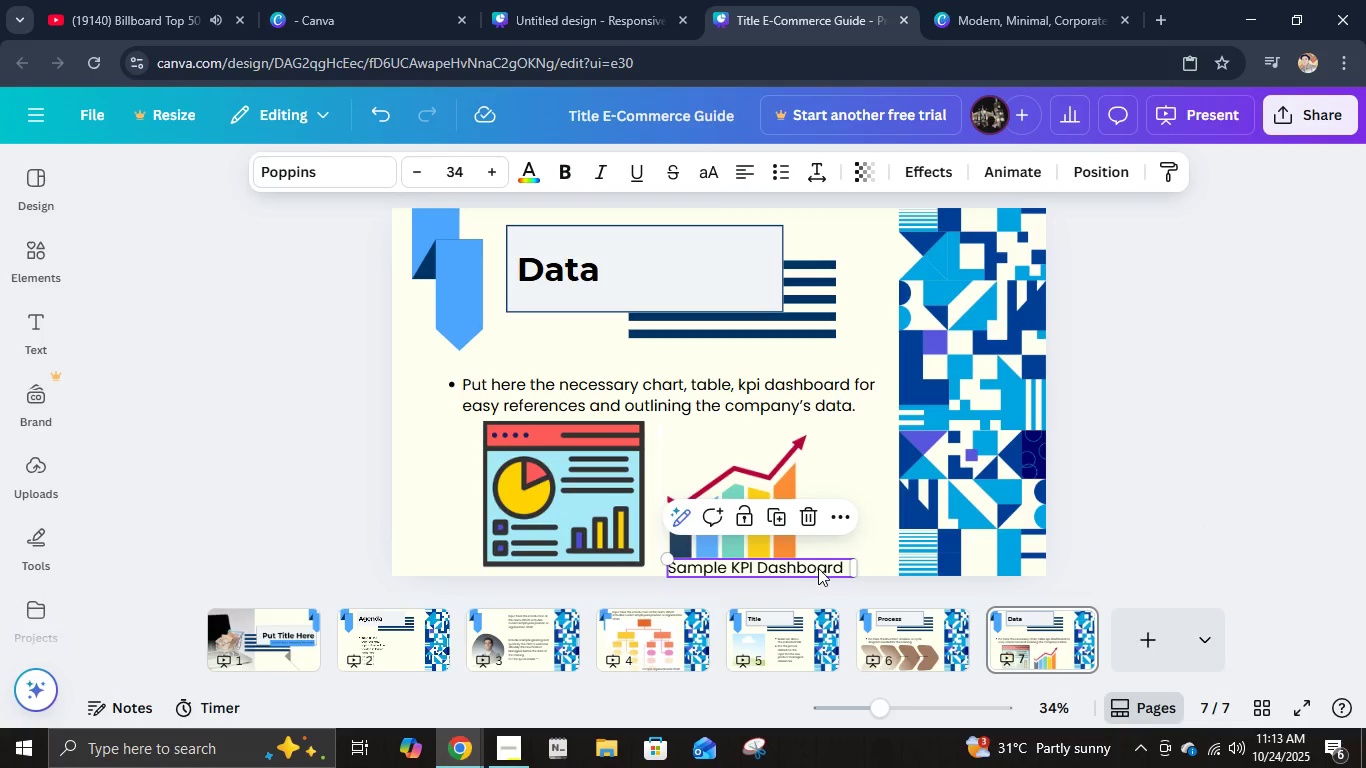 
key(Control+C)
 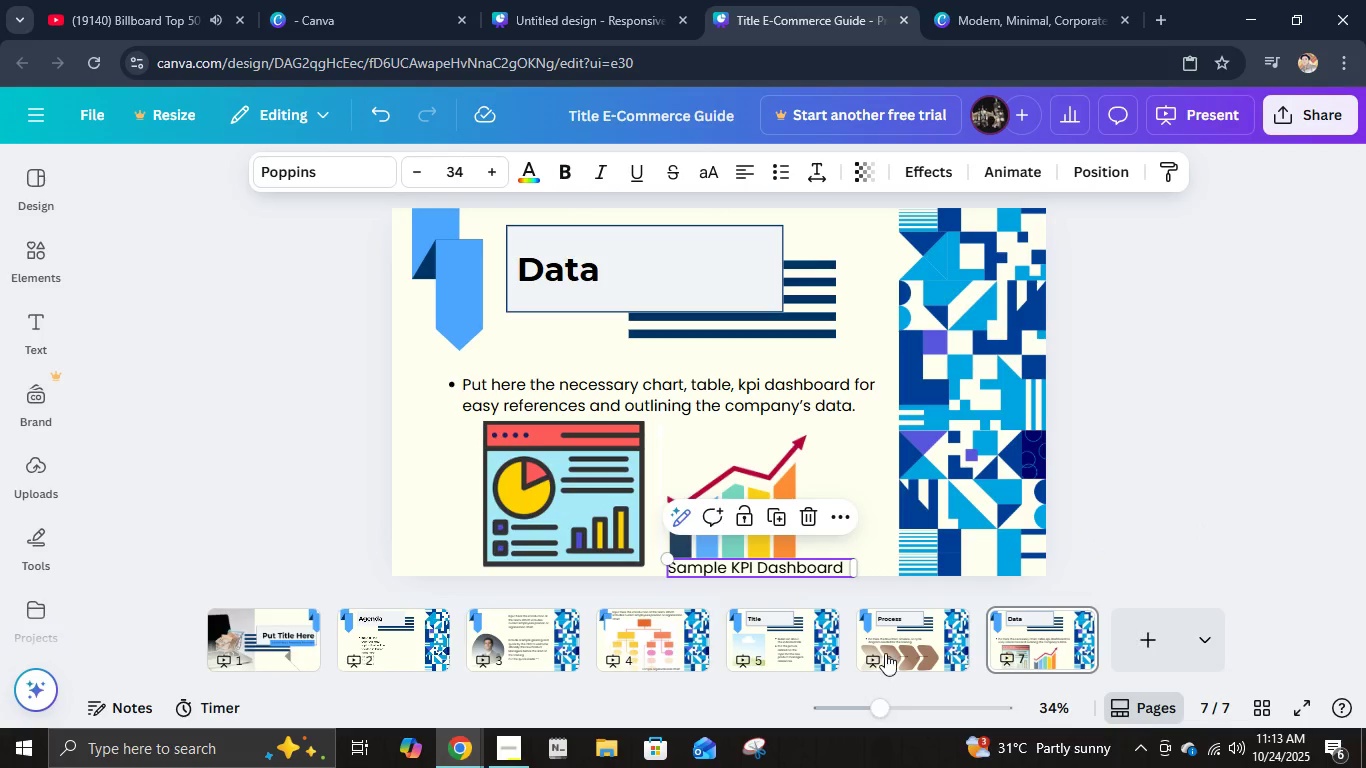 
left_click([885, 653])
 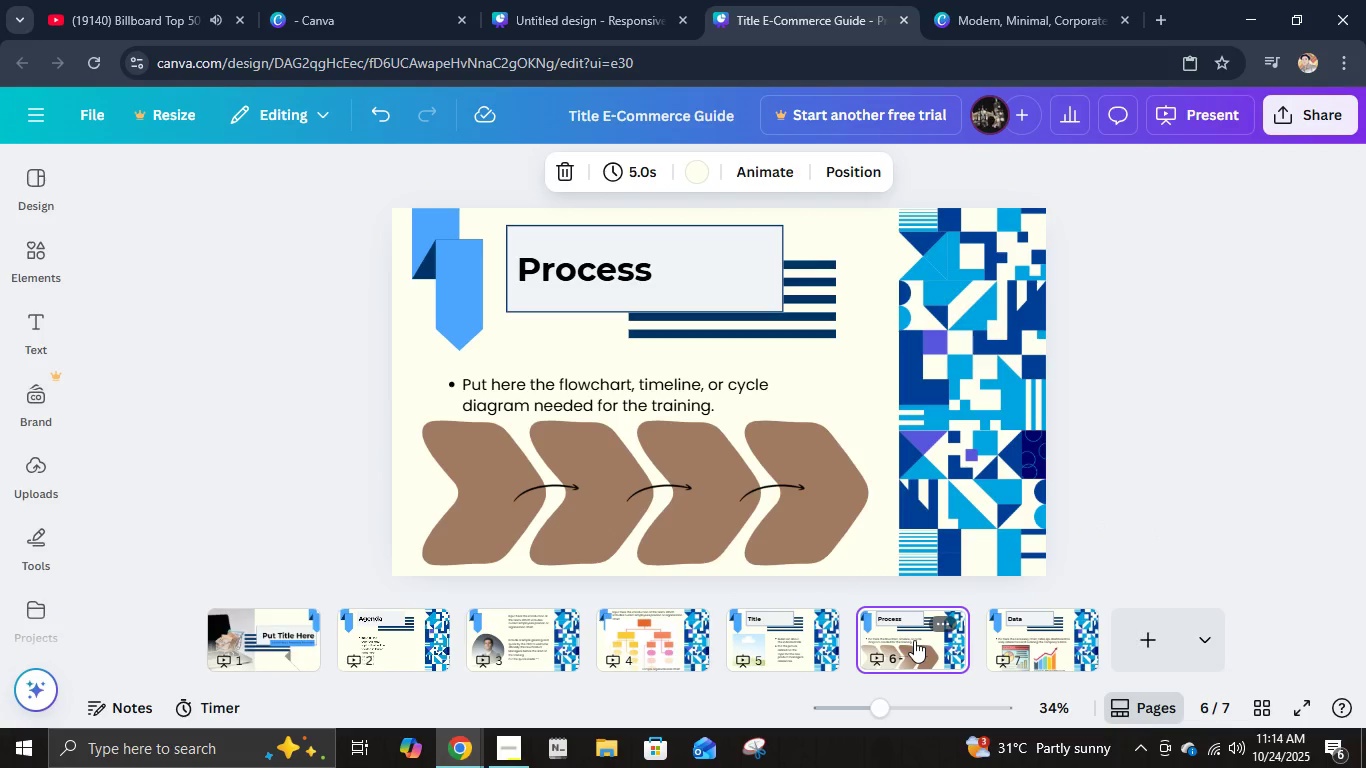 
key(Control+V)
 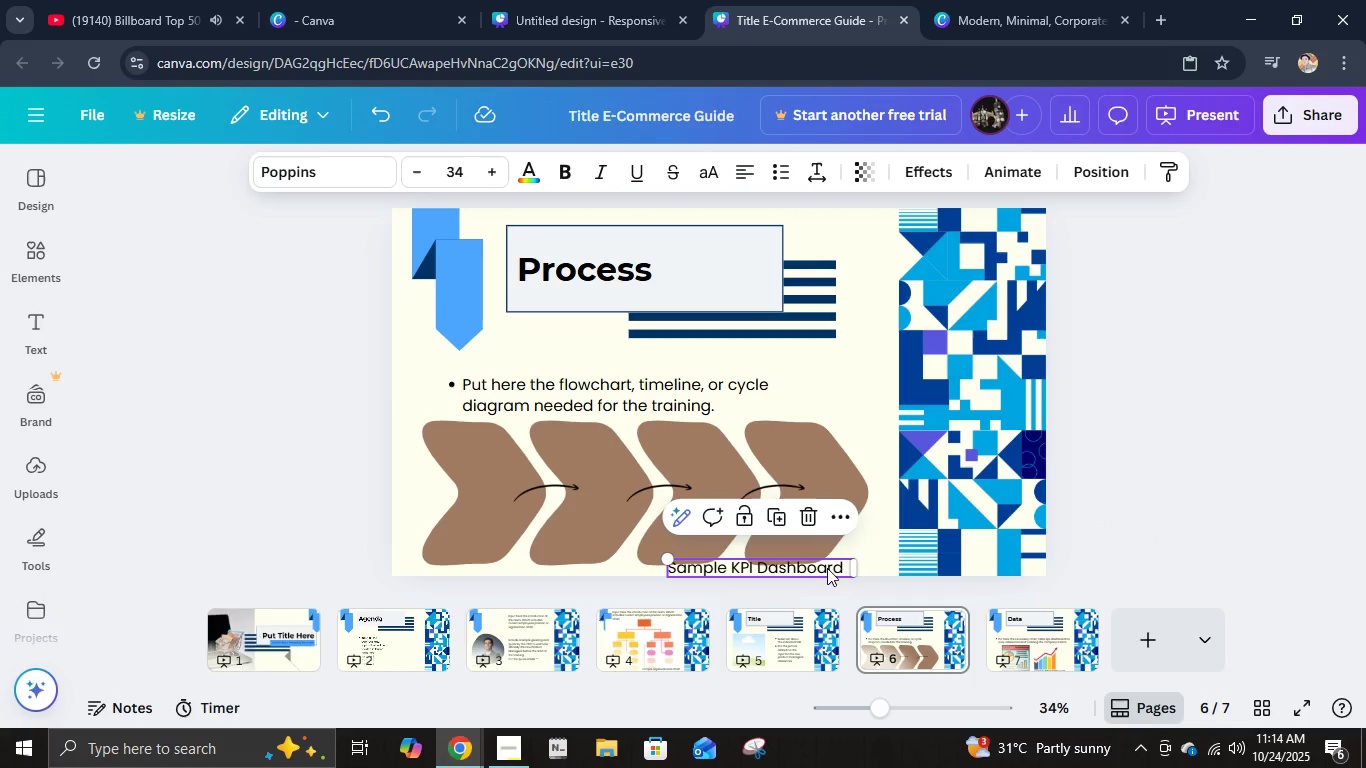 
left_click([827, 568])
 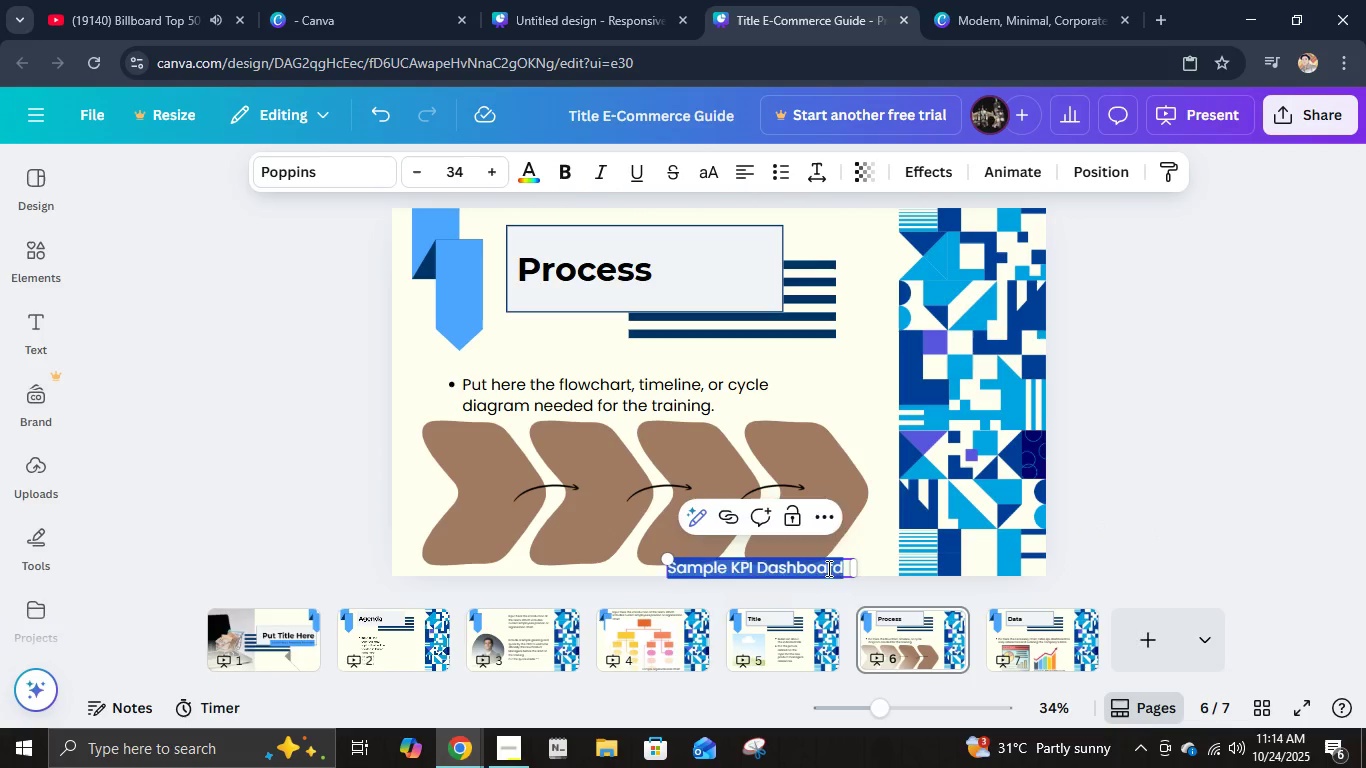 
left_click([827, 568])
 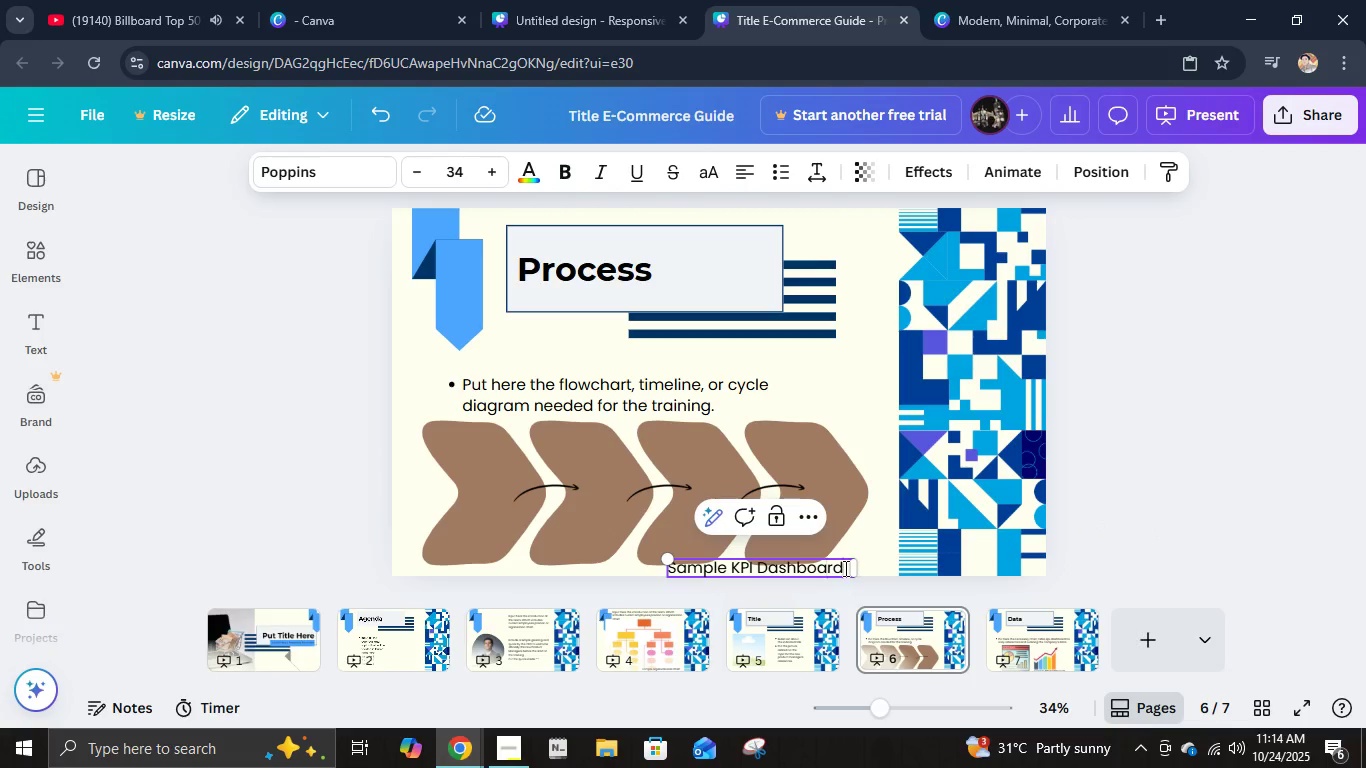 
left_click_drag(start_coordinate=[844, 568], to_coordinate=[732, 565])
 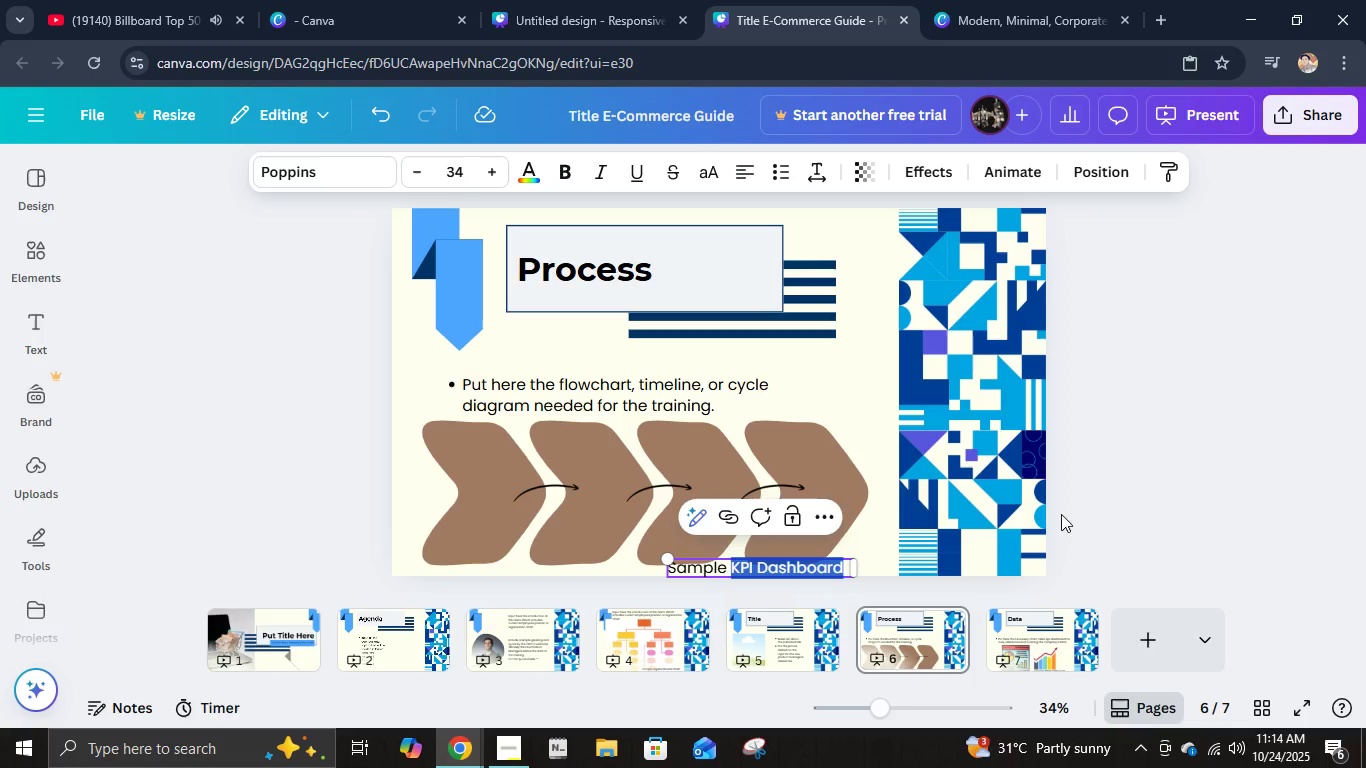 
type(flowchart)
 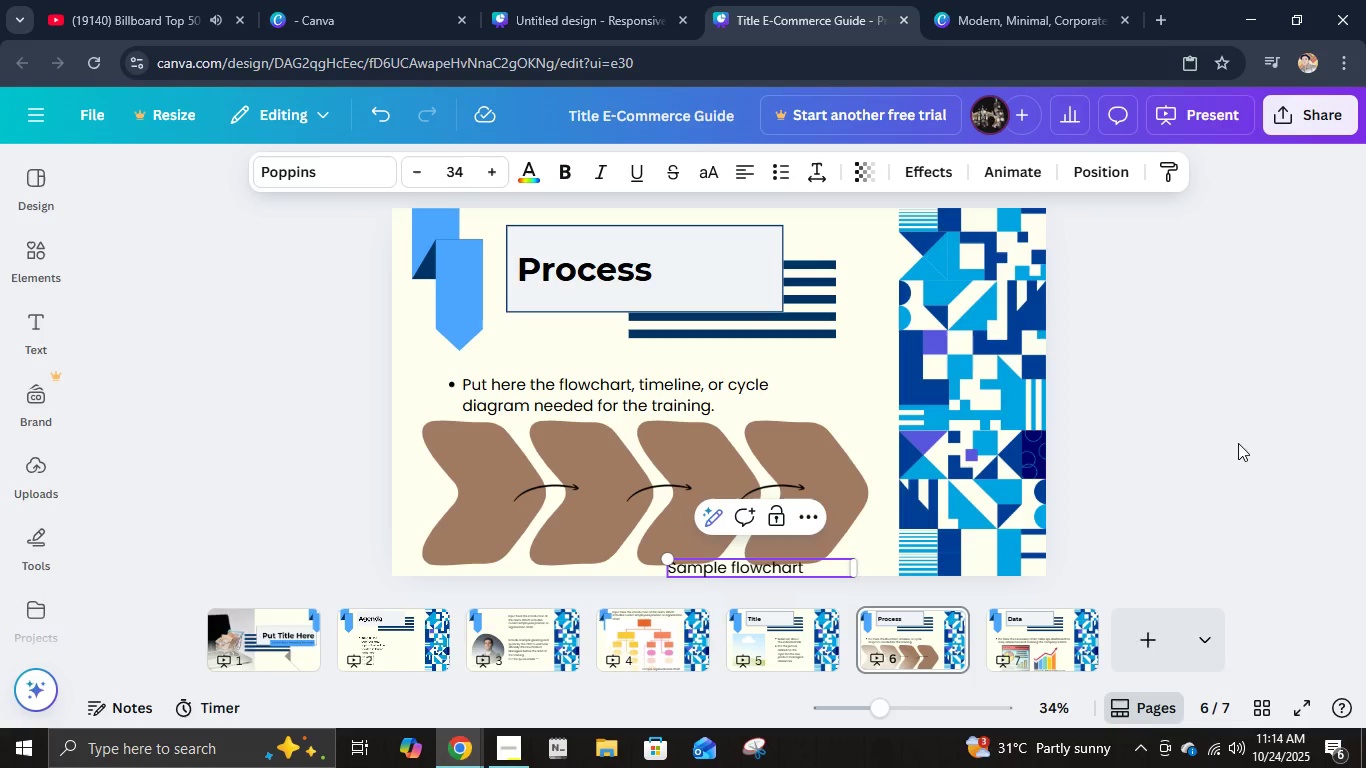 
left_click([1250, 436])
 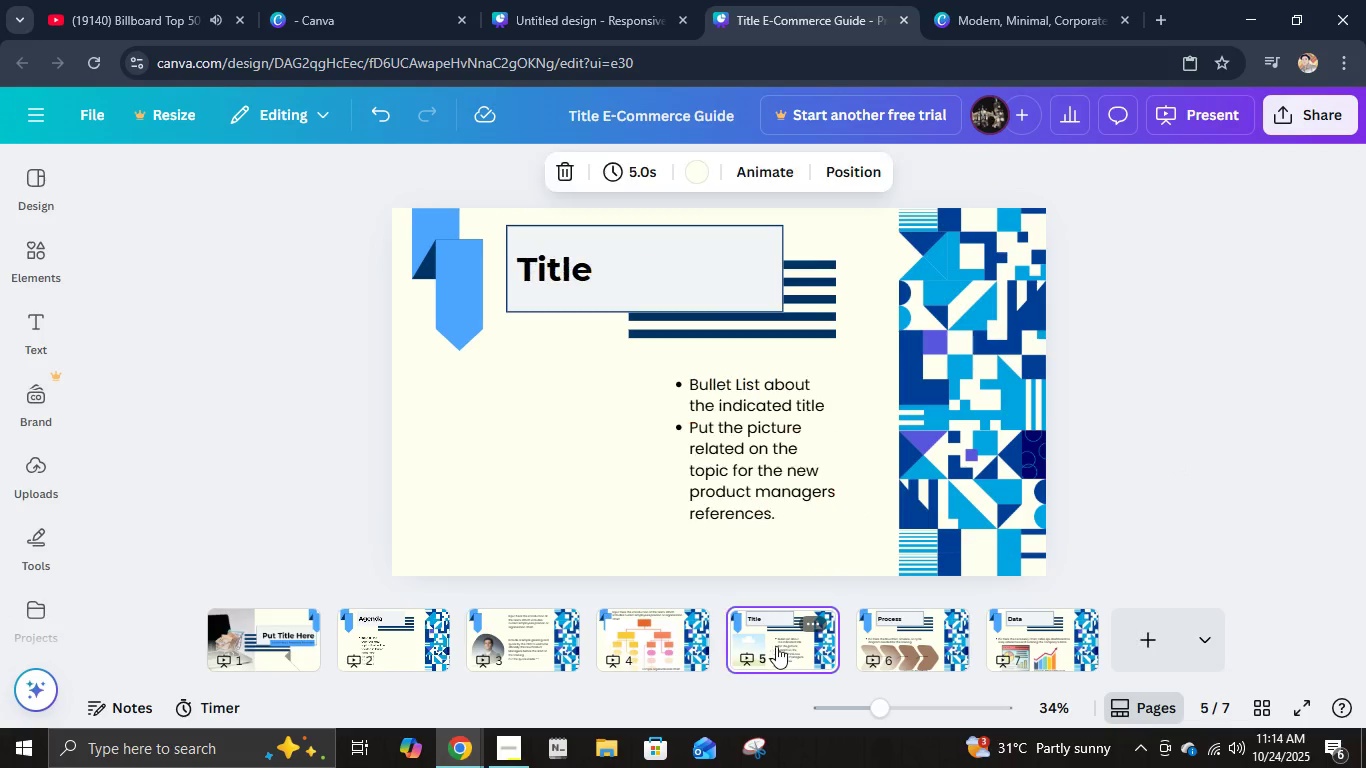 
left_click([675, 644])
 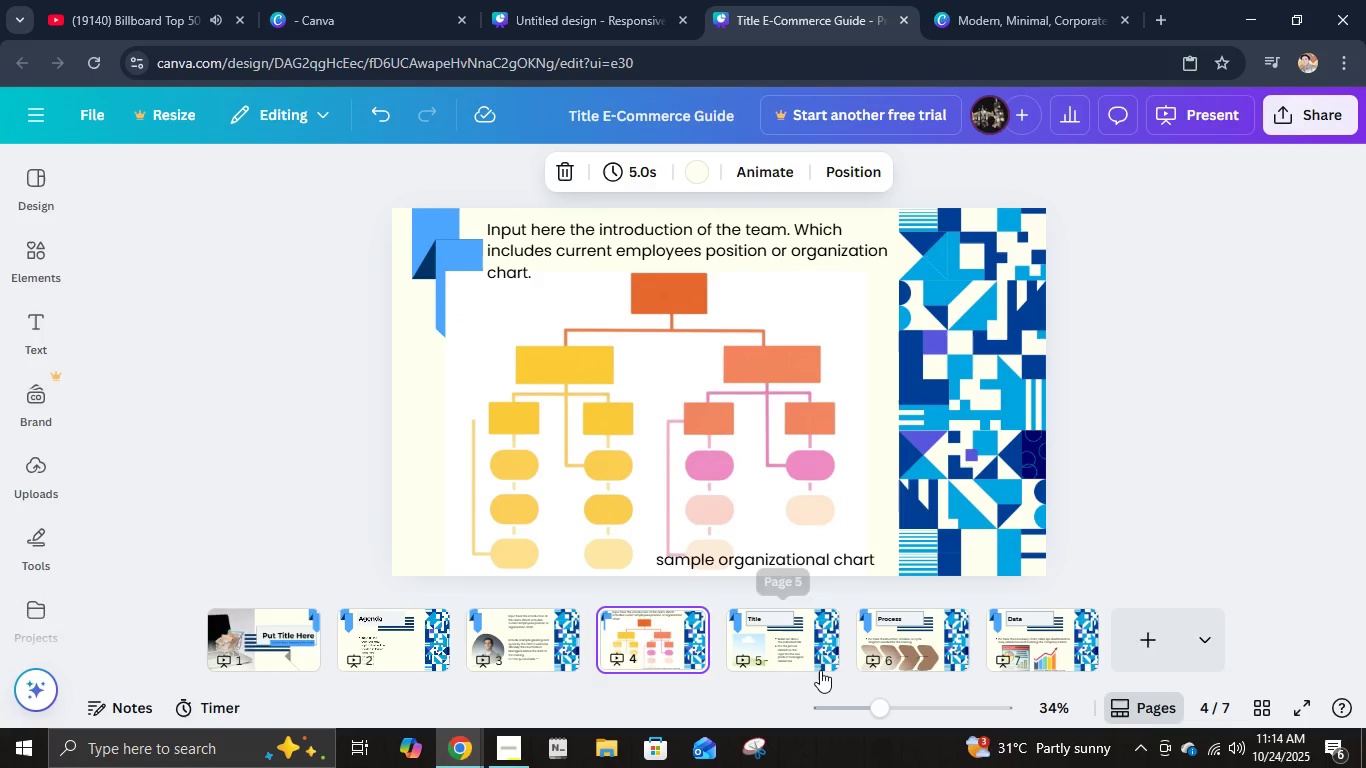 
left_click([820, 670])
 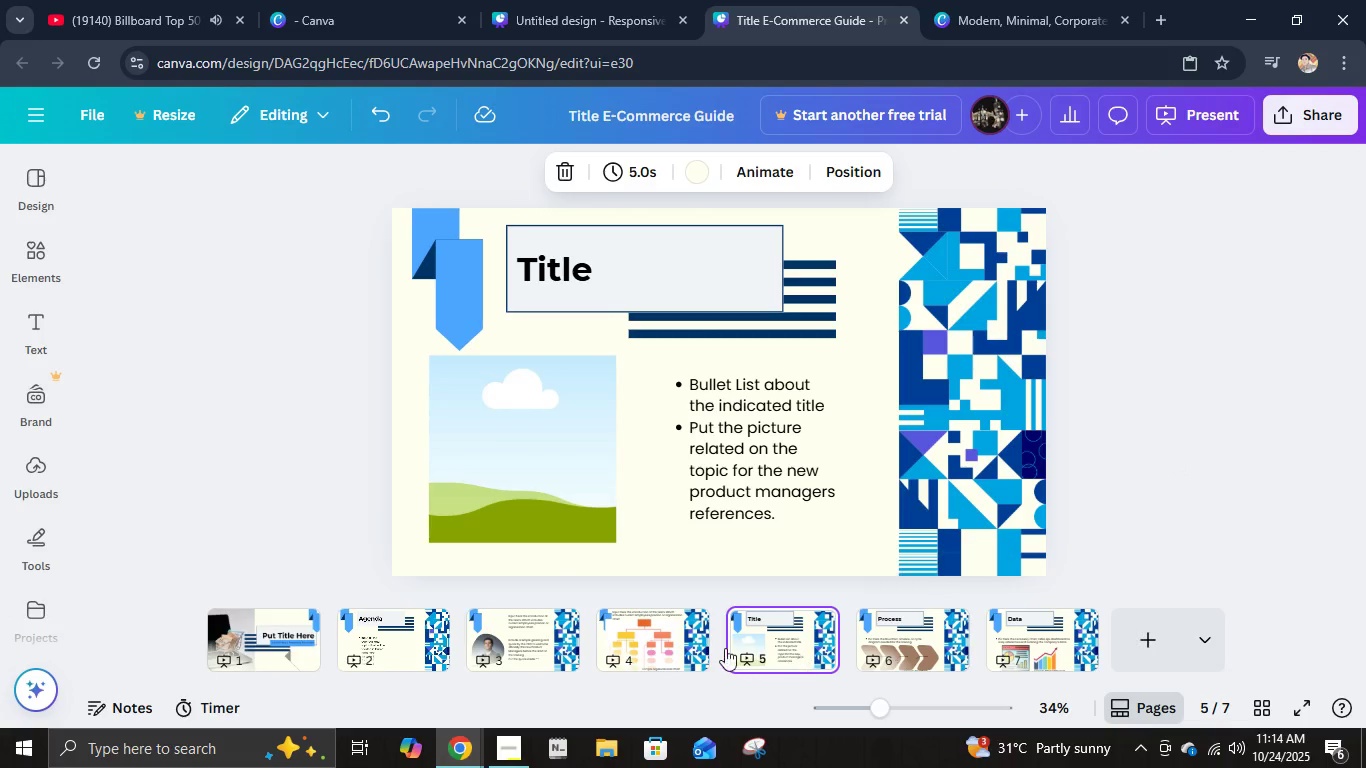 
left_click([623, 654])
 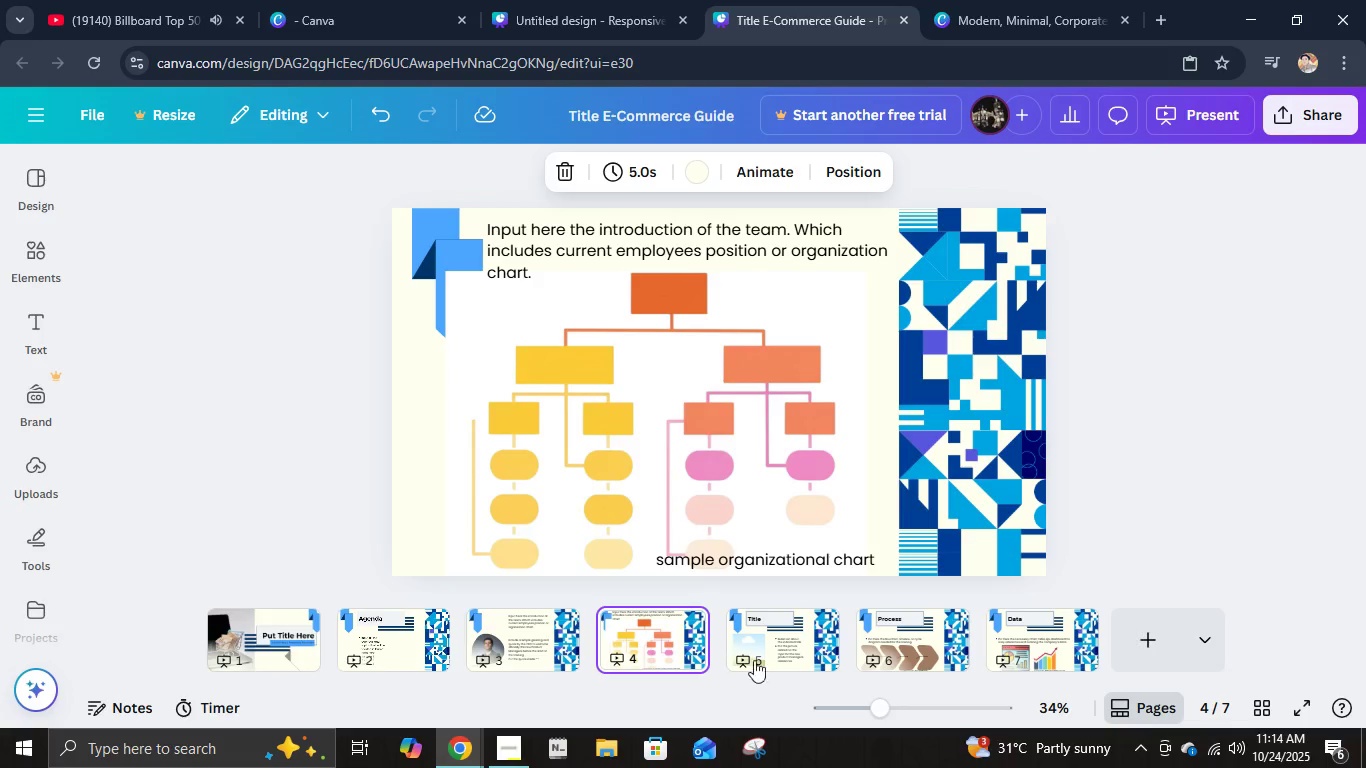 
double_click([768, 660])
 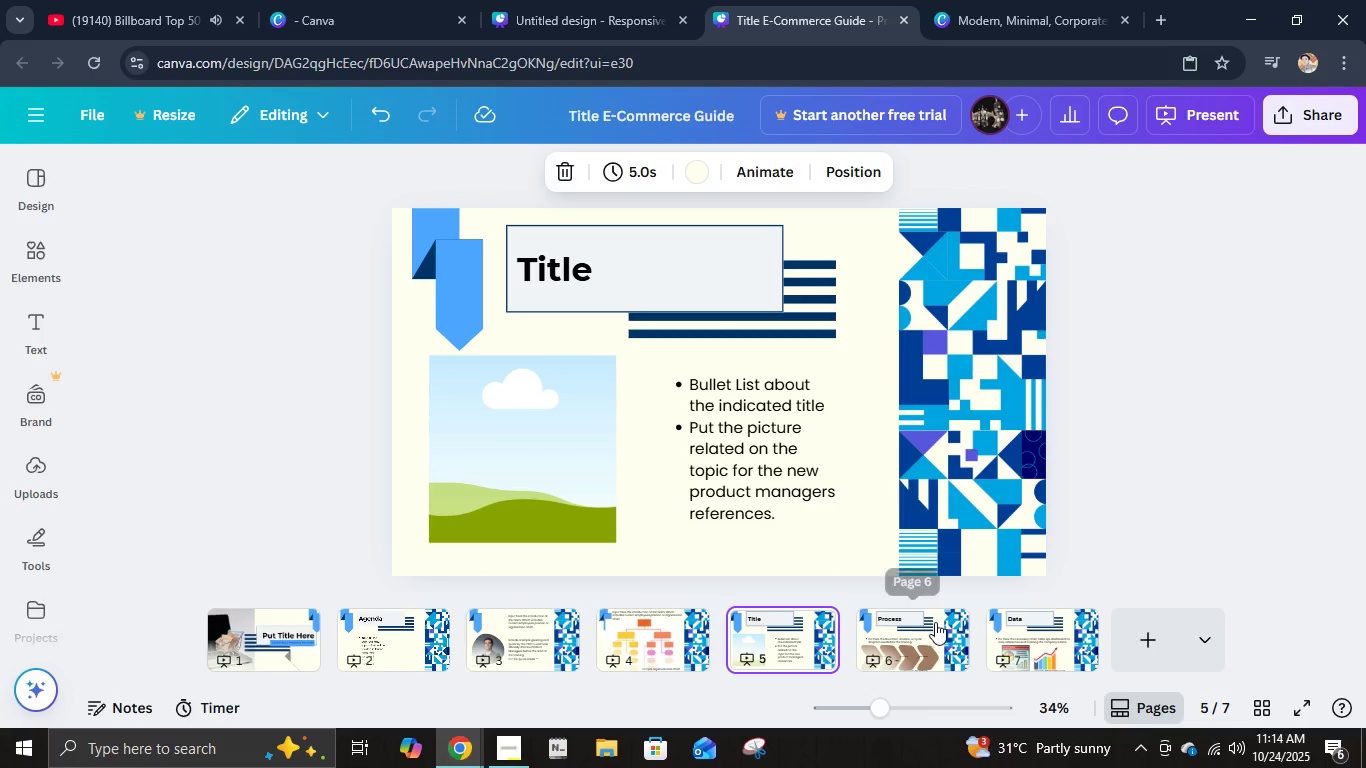 
left_click([935, 622])
 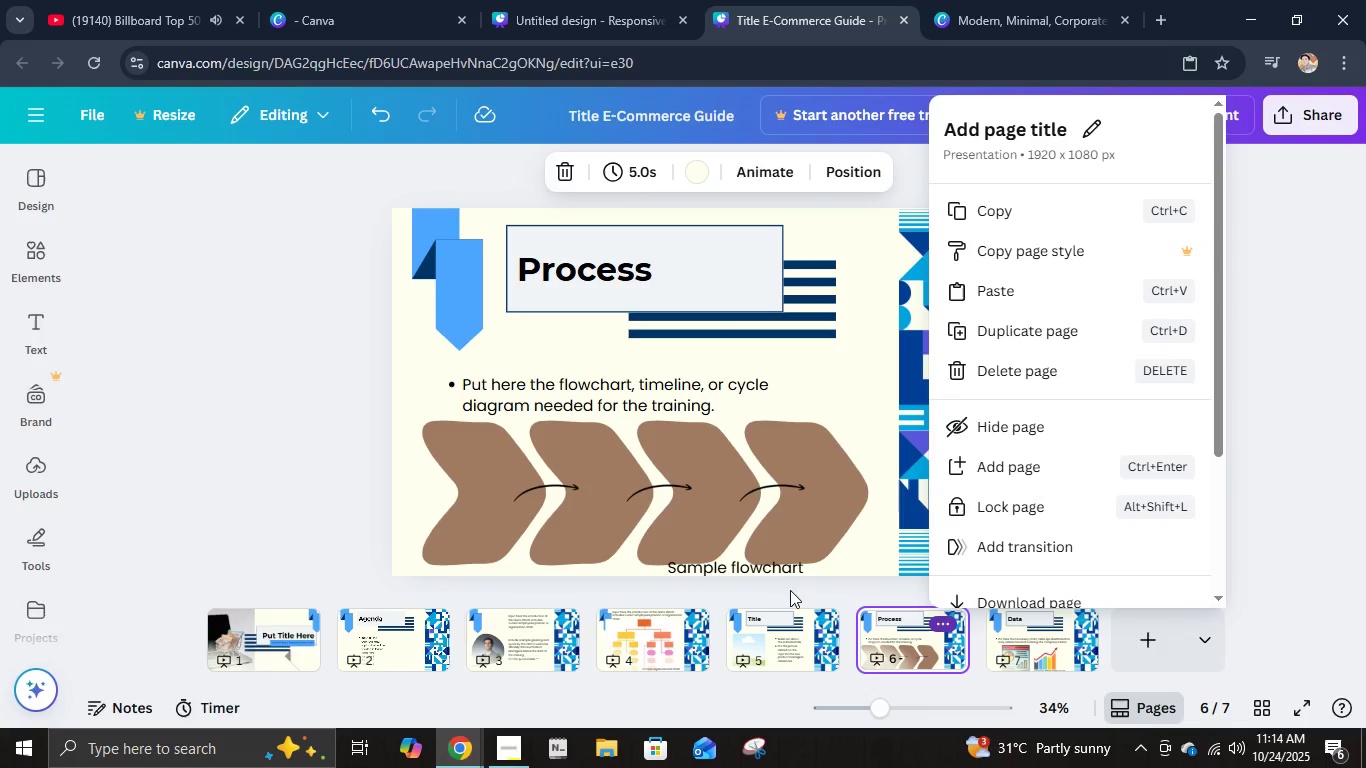 
left_click([778, 574])
 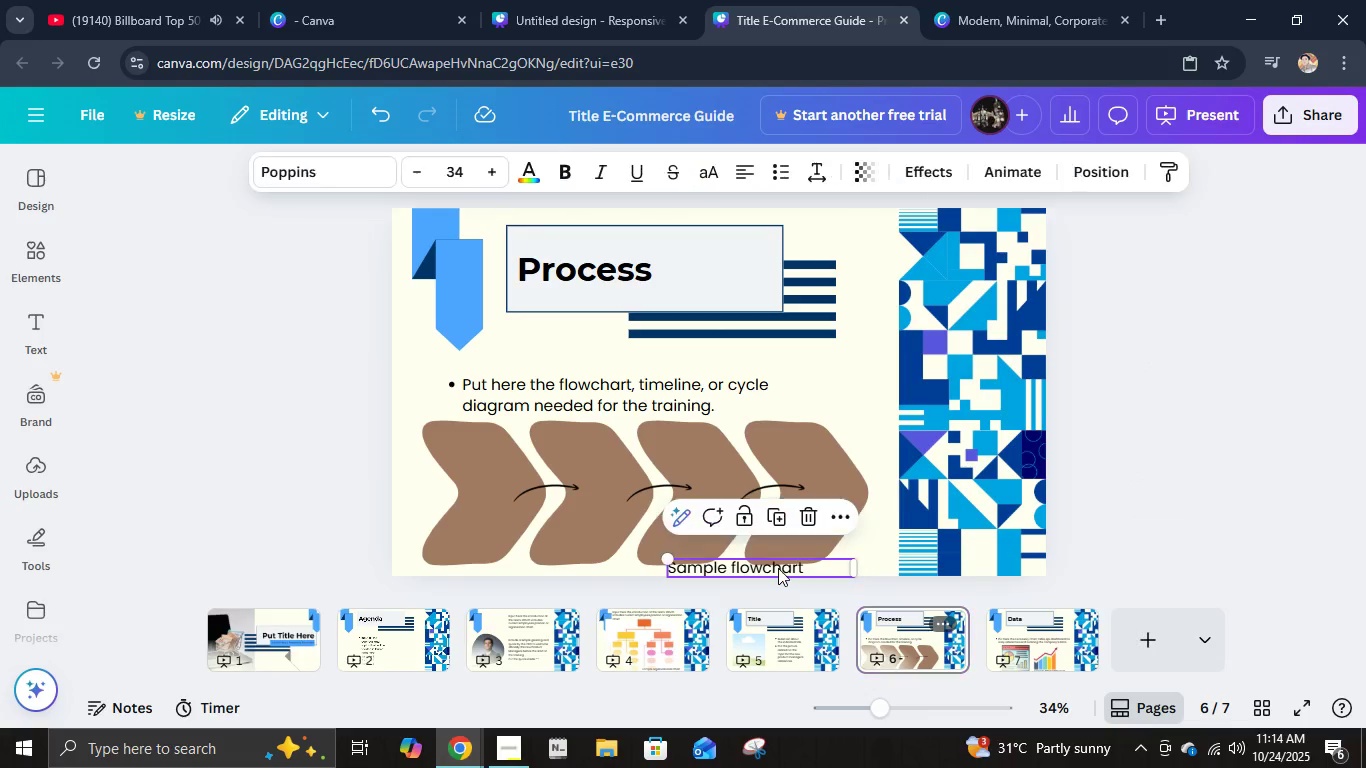 
left_click([778, 568])
 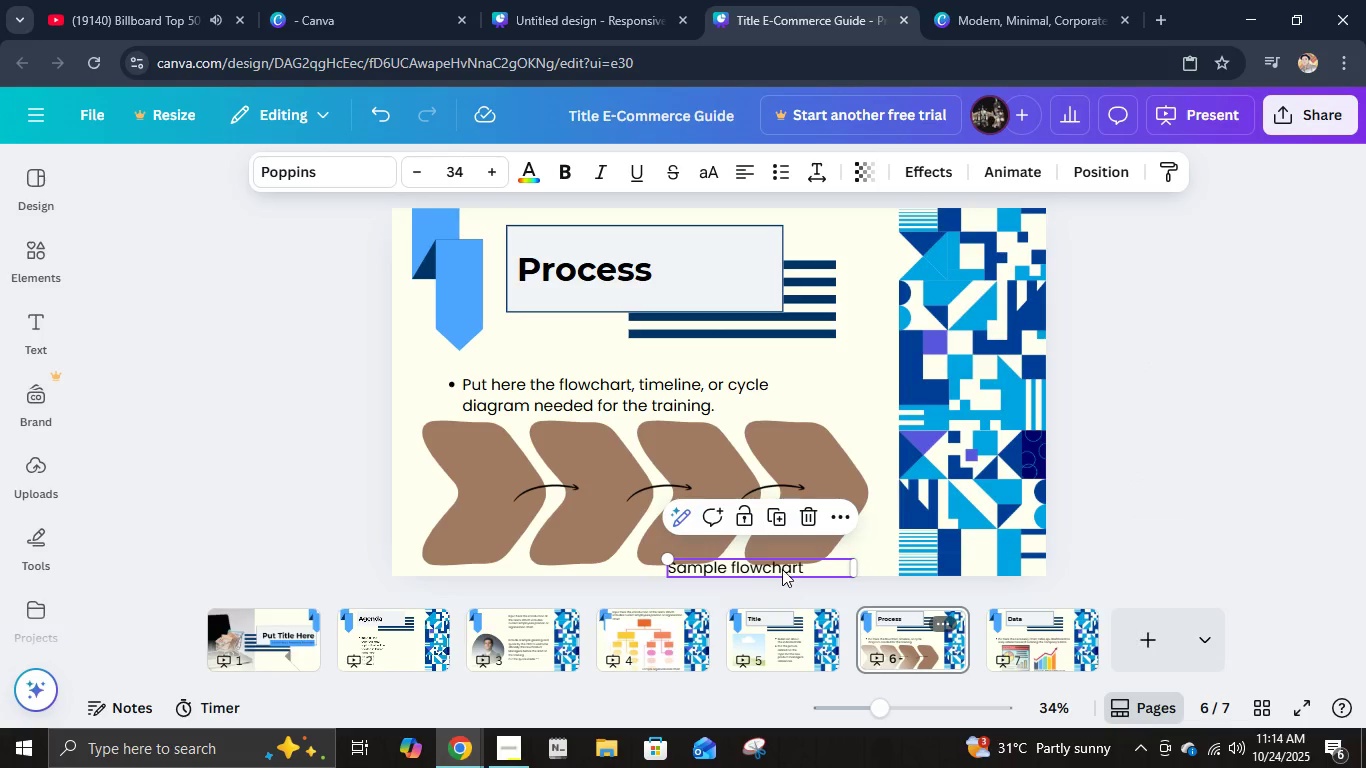 
hold_key(key=ArrowUp, duration=0.84)
 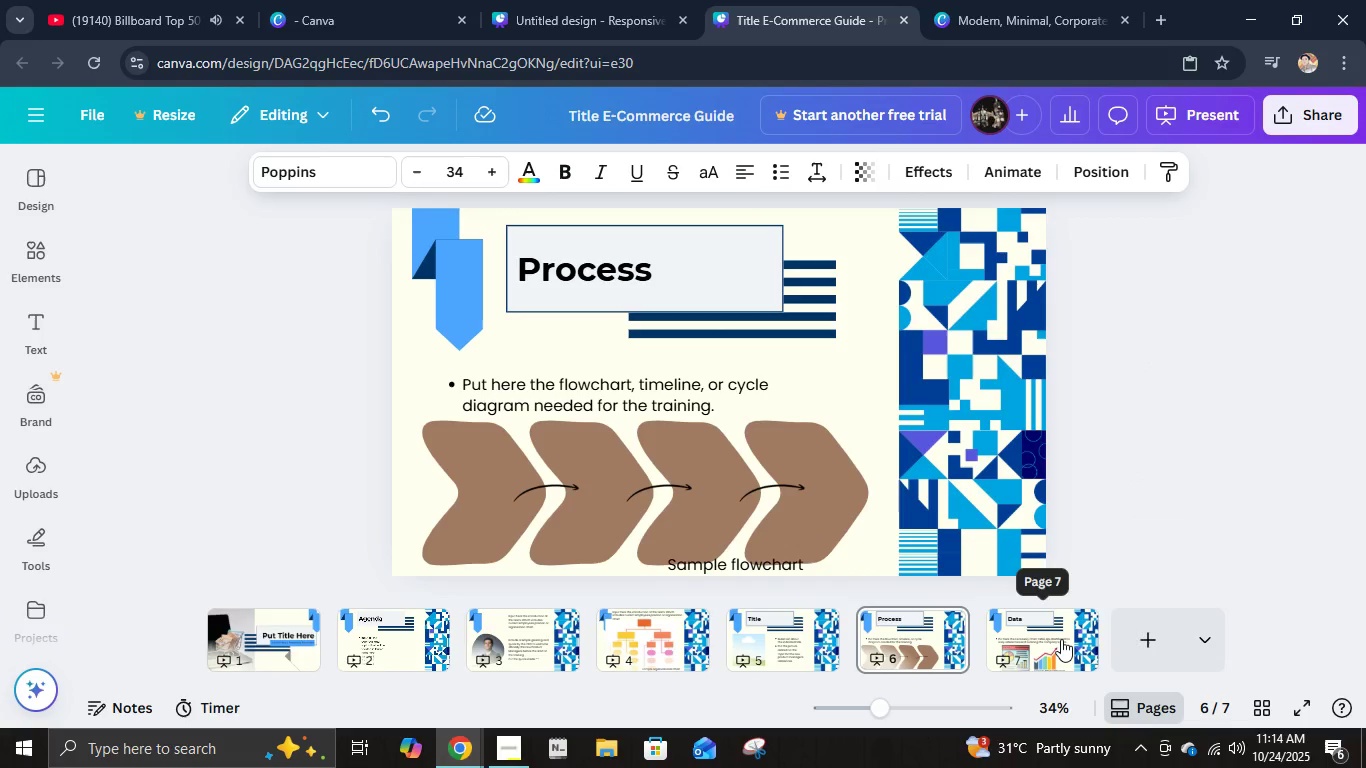 
key(ArrowDown)
 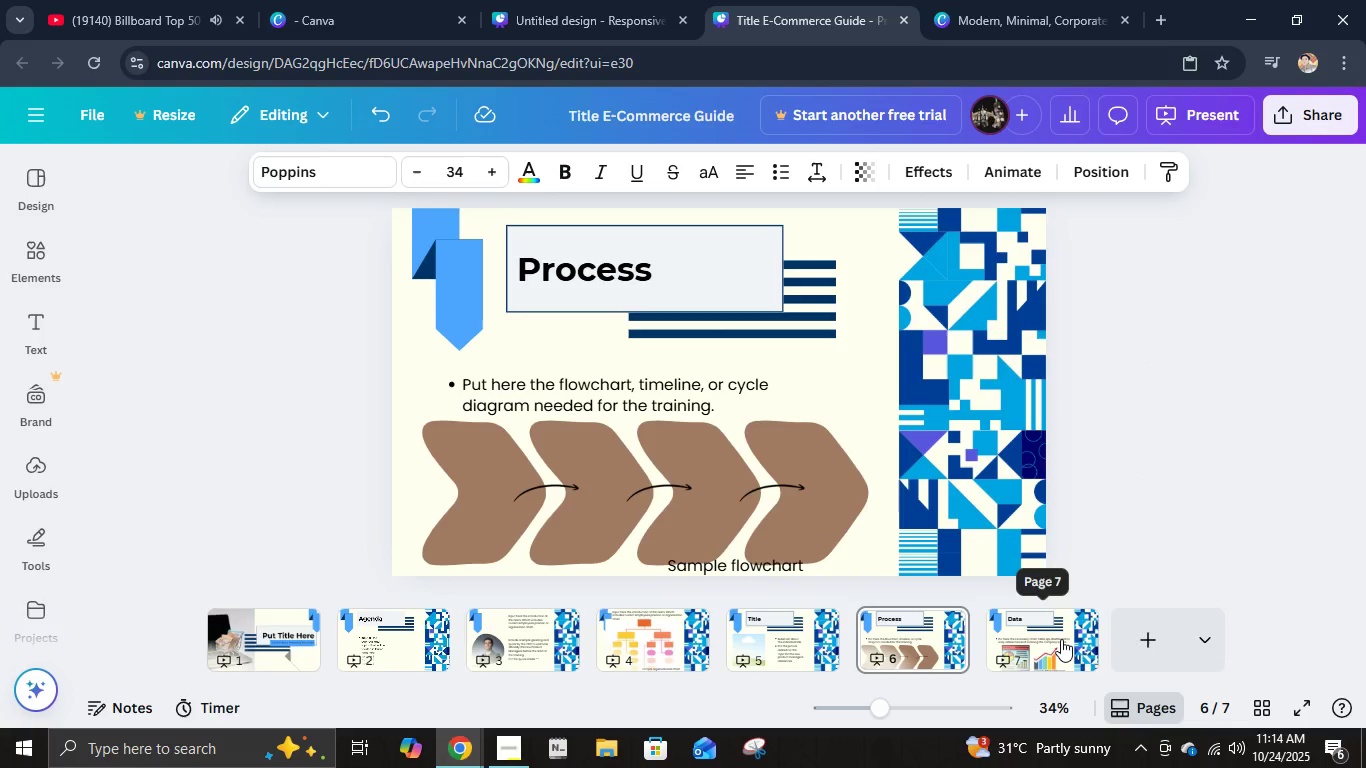 
key(ArrowDown)
 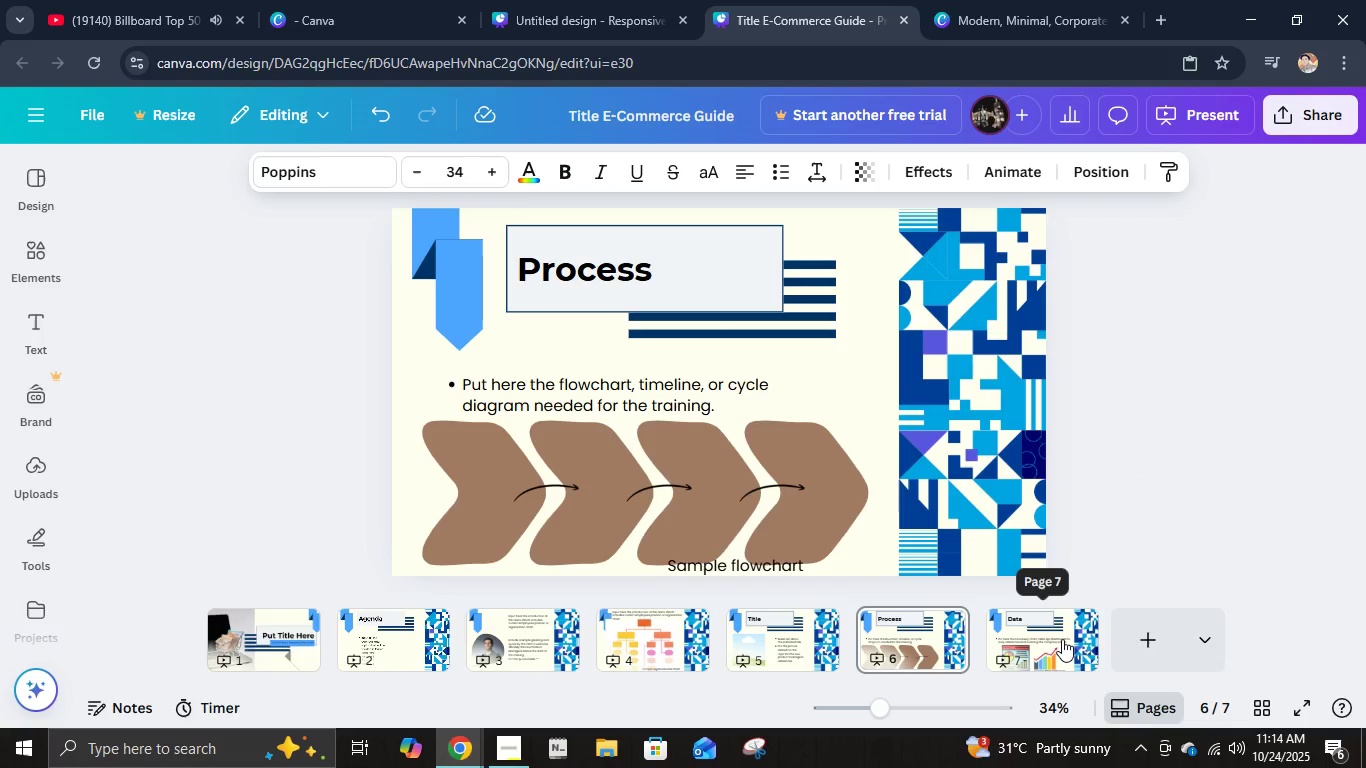 
key(ArrowDown)
 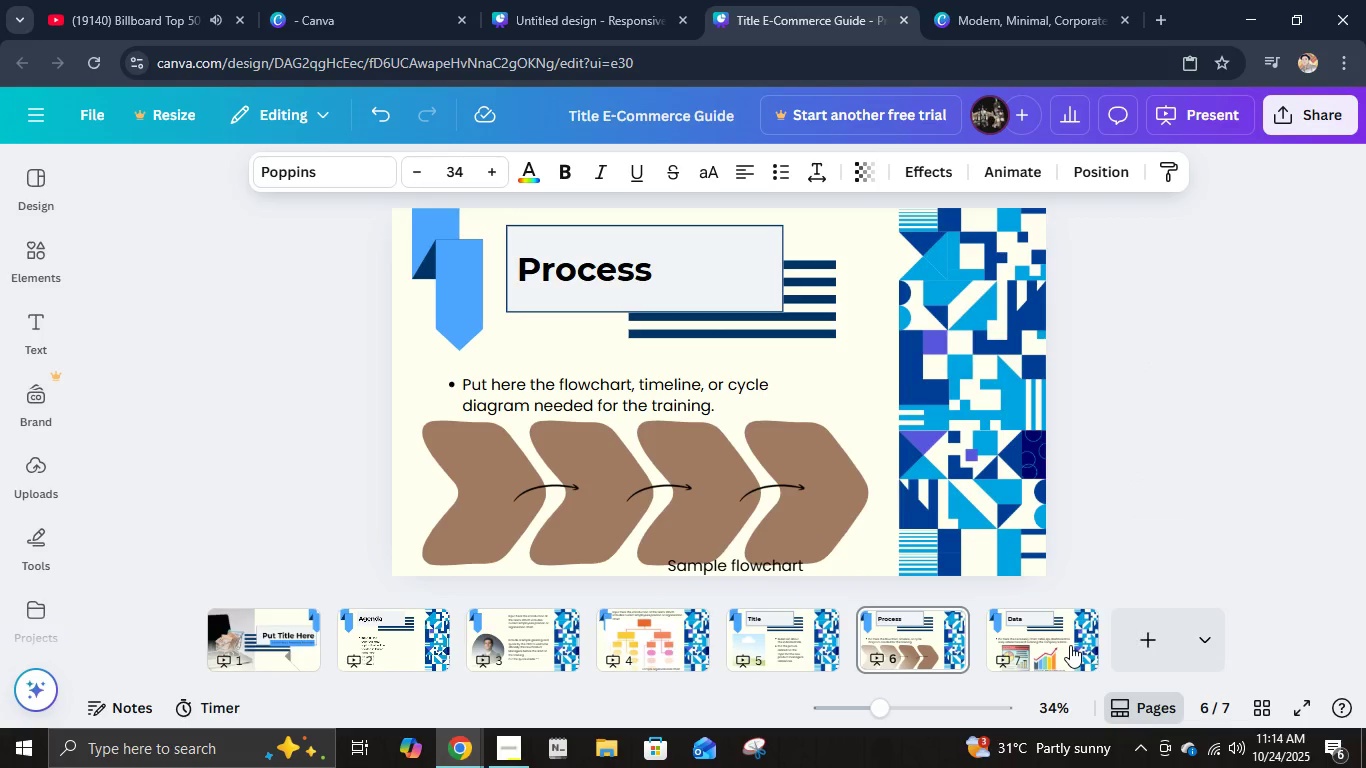 
left_click([1071, 645])
 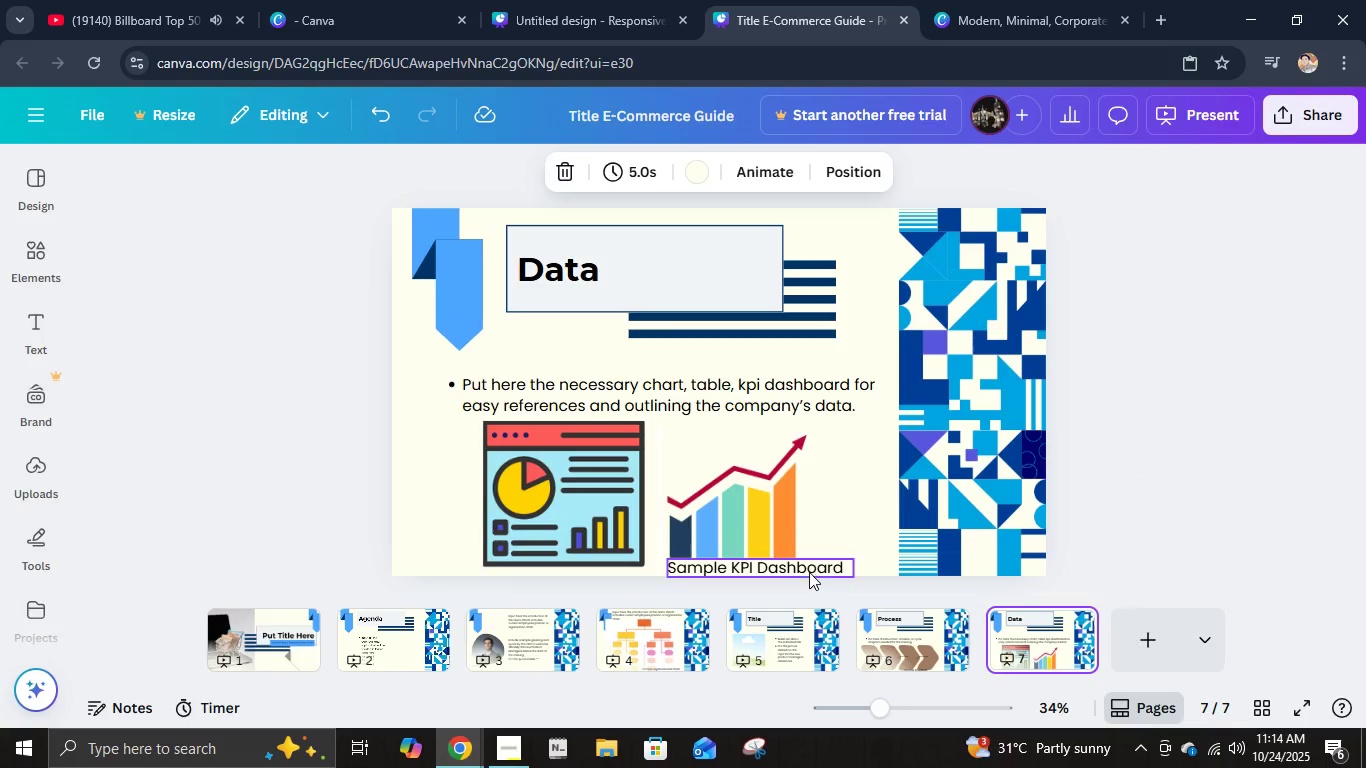 
left_click([807, 568])
 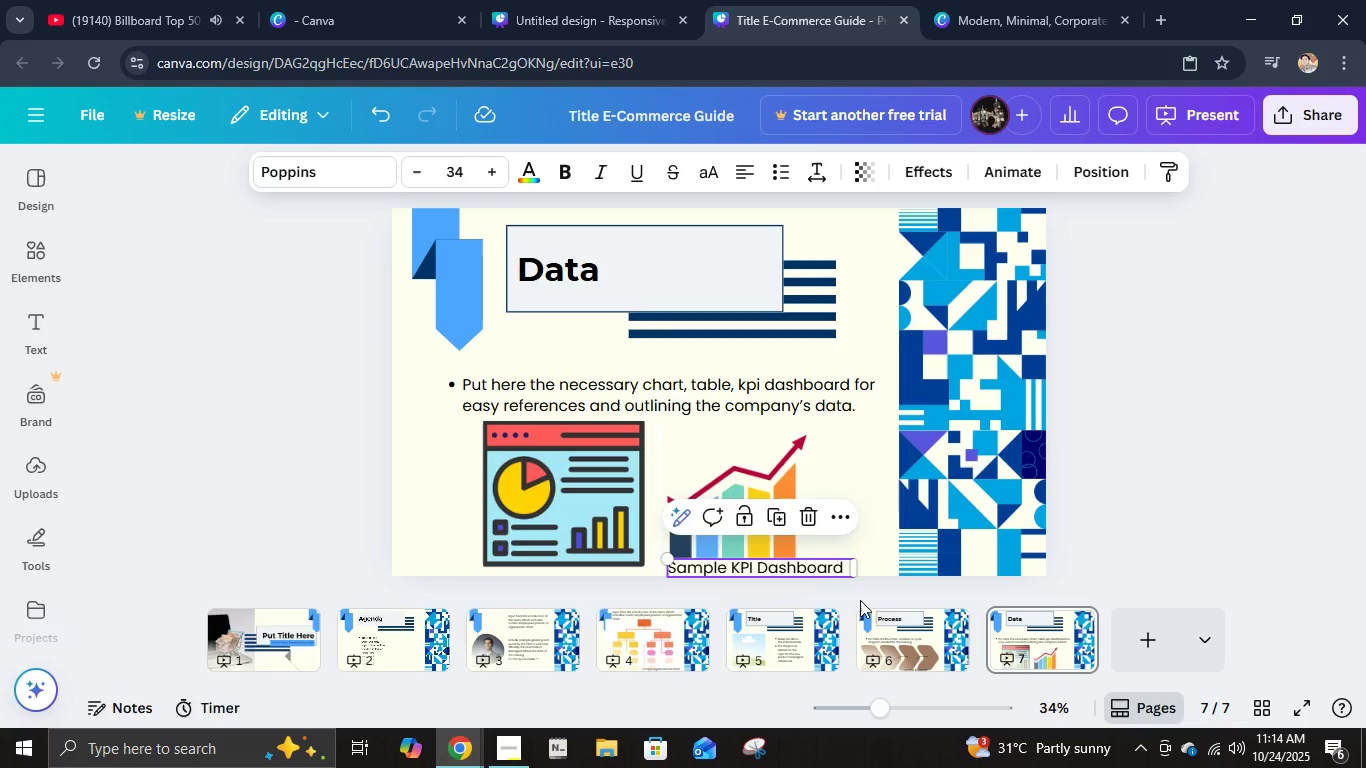 
key(ArrowUp)
 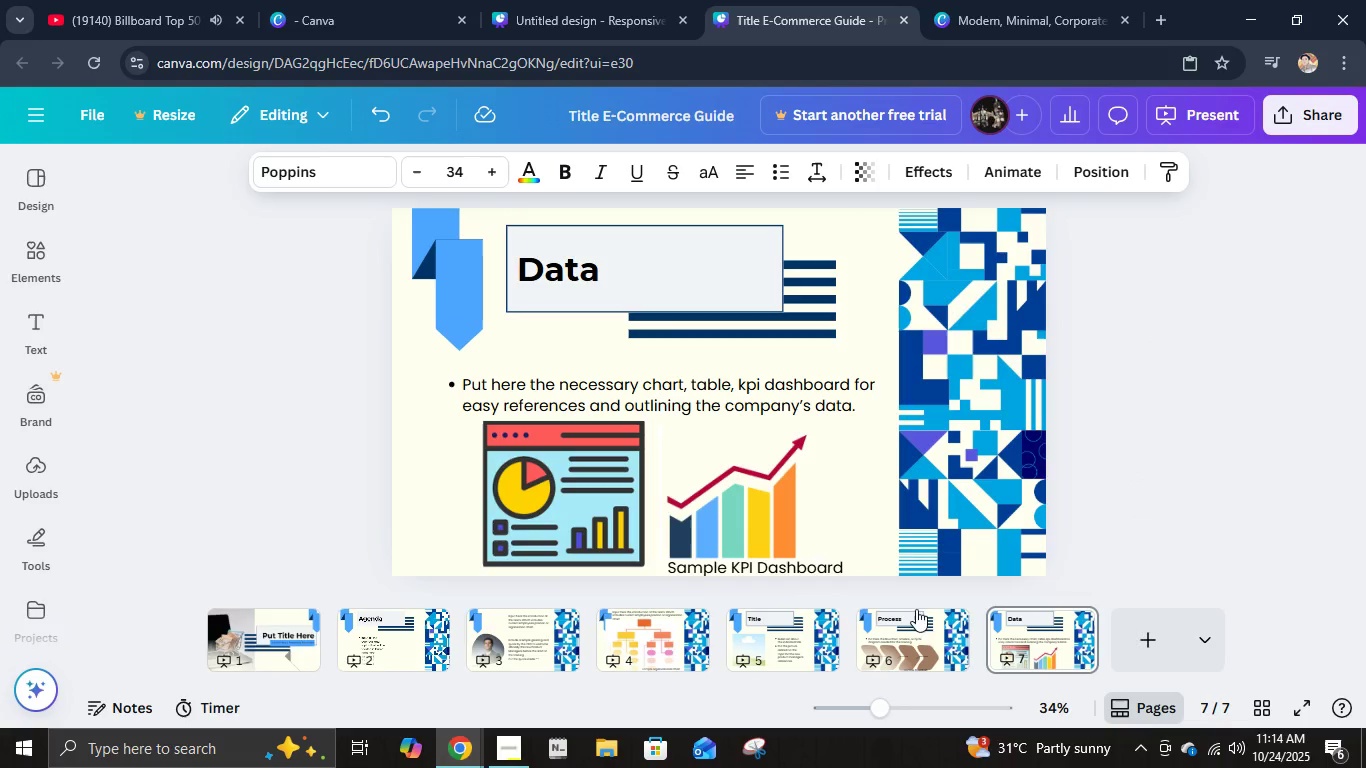 
key(ArrowUp)
 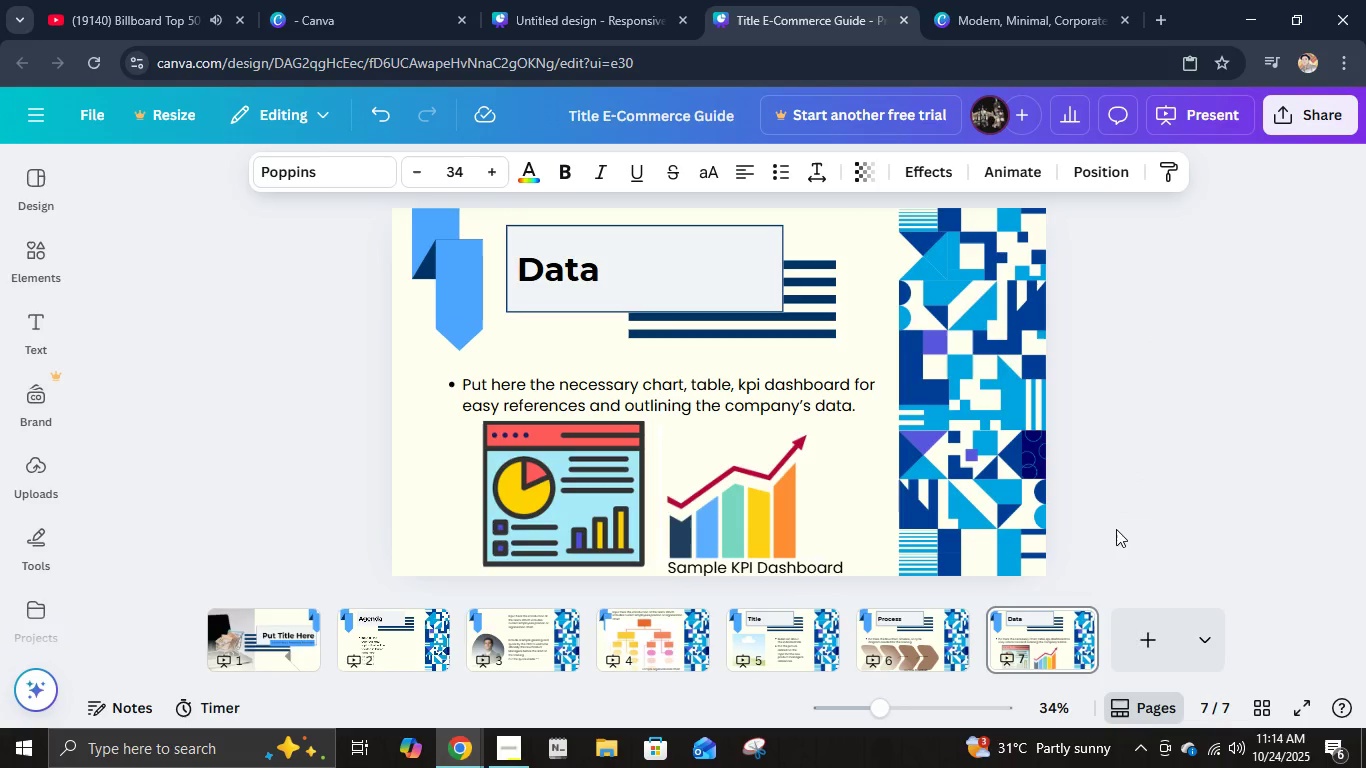 
key(ArrowUp)
 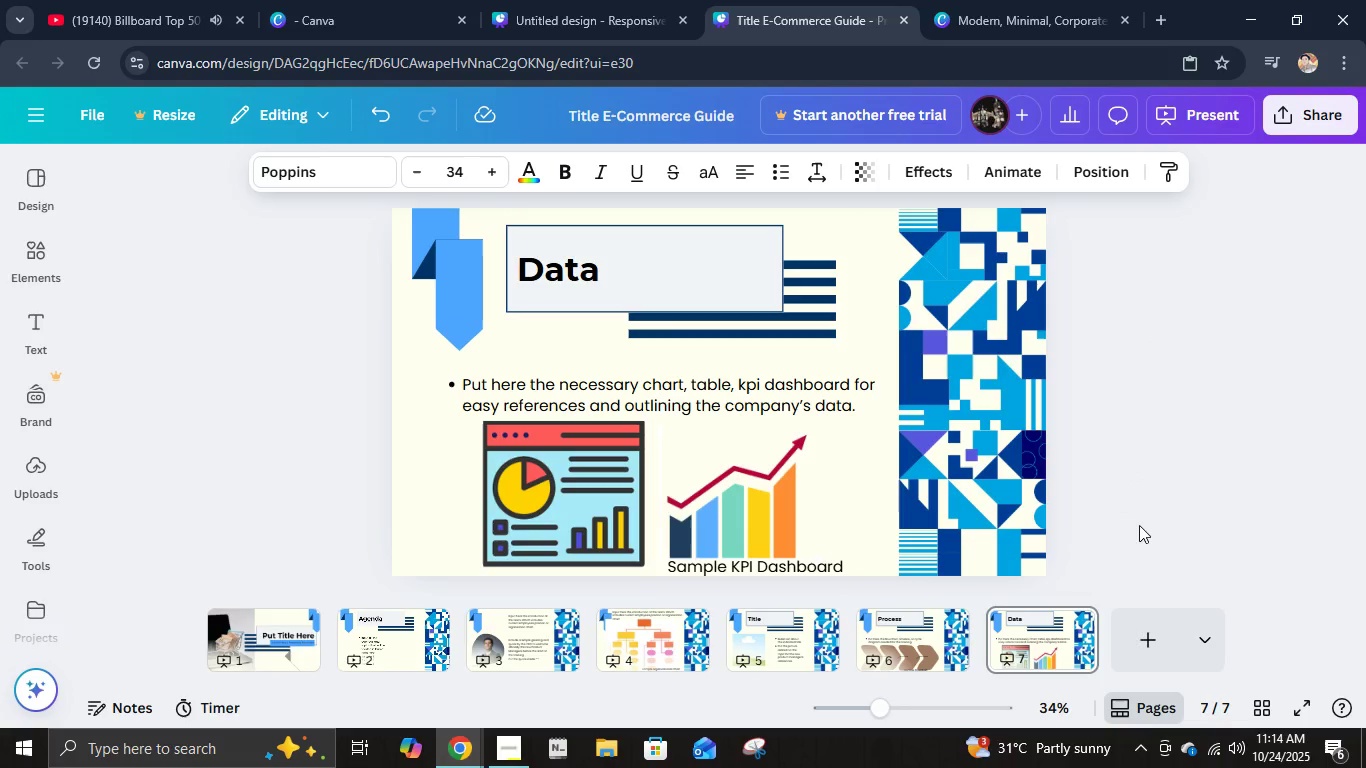 
key(ArrowUp)
 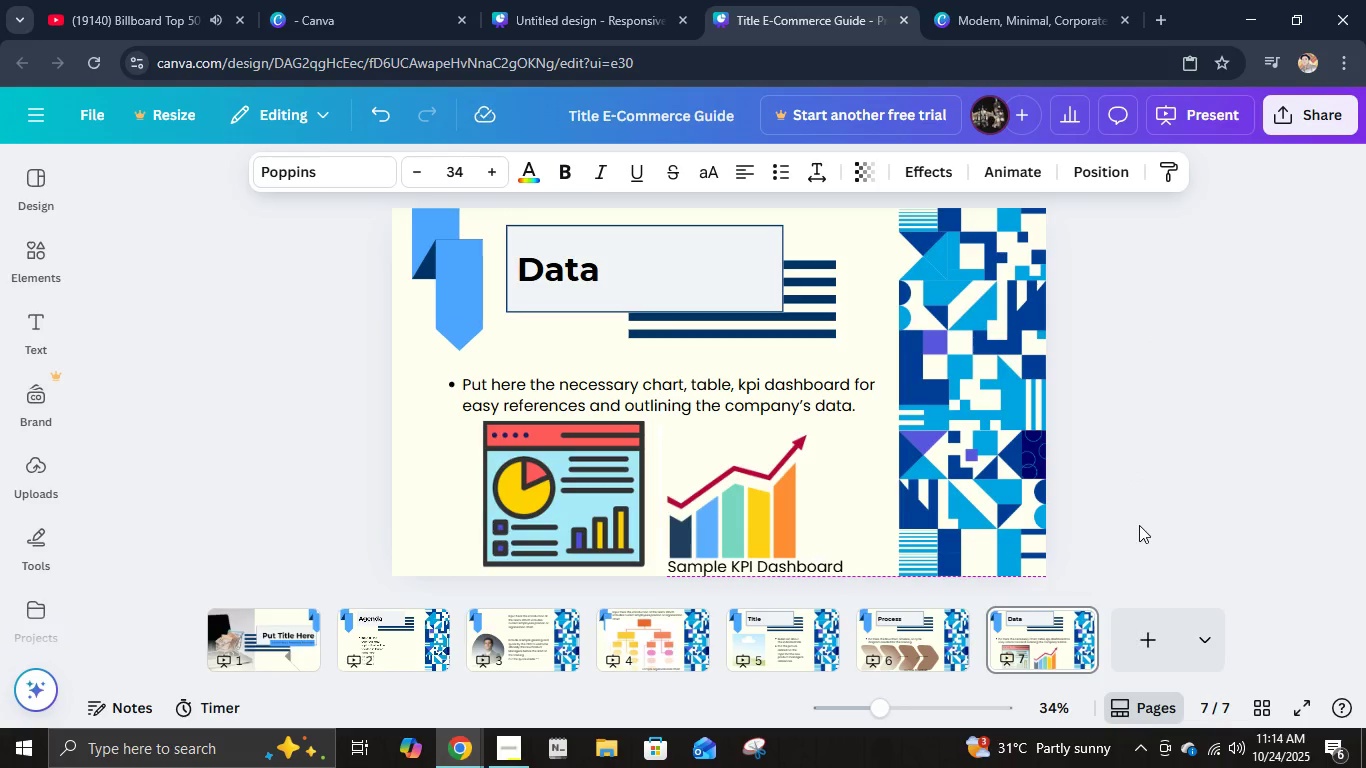 
key(ArrowUp)
 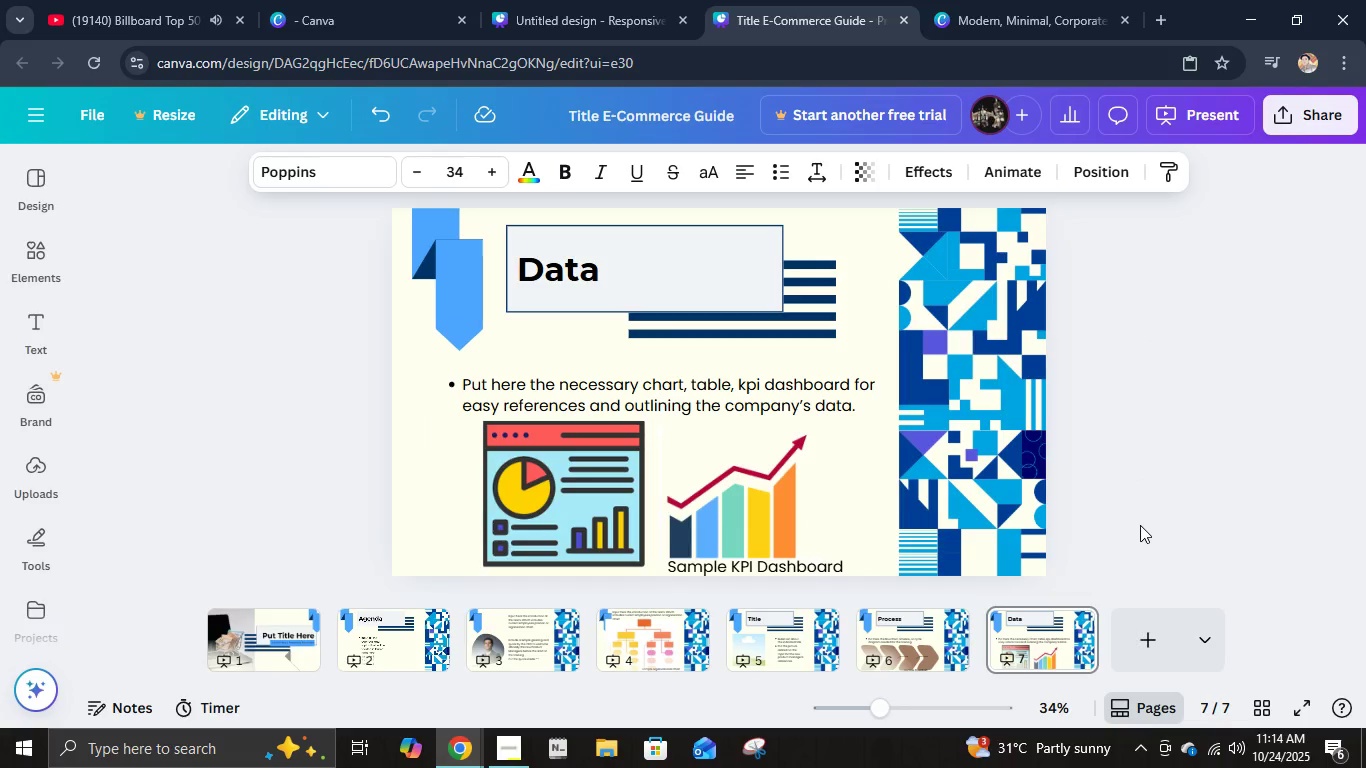 
left_click([1140, 525])
 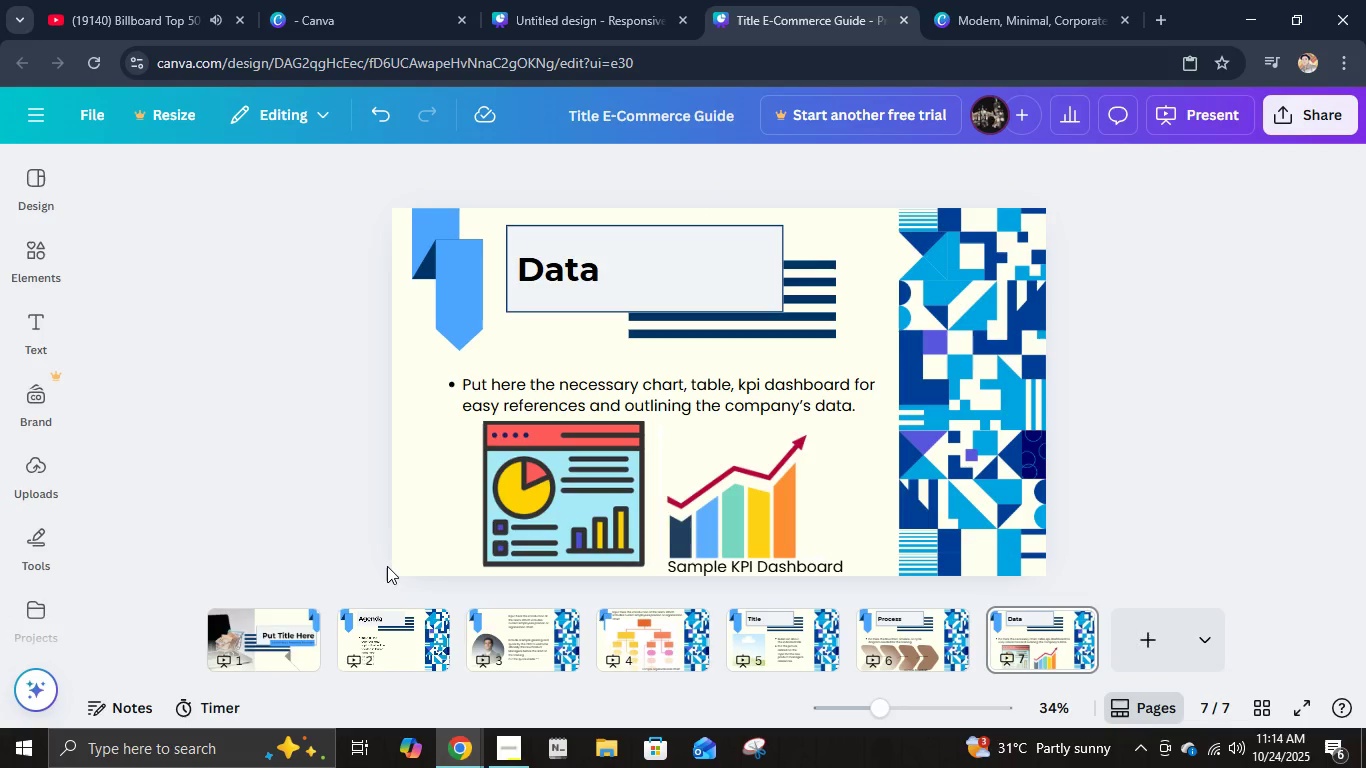 
wait(5.45)
 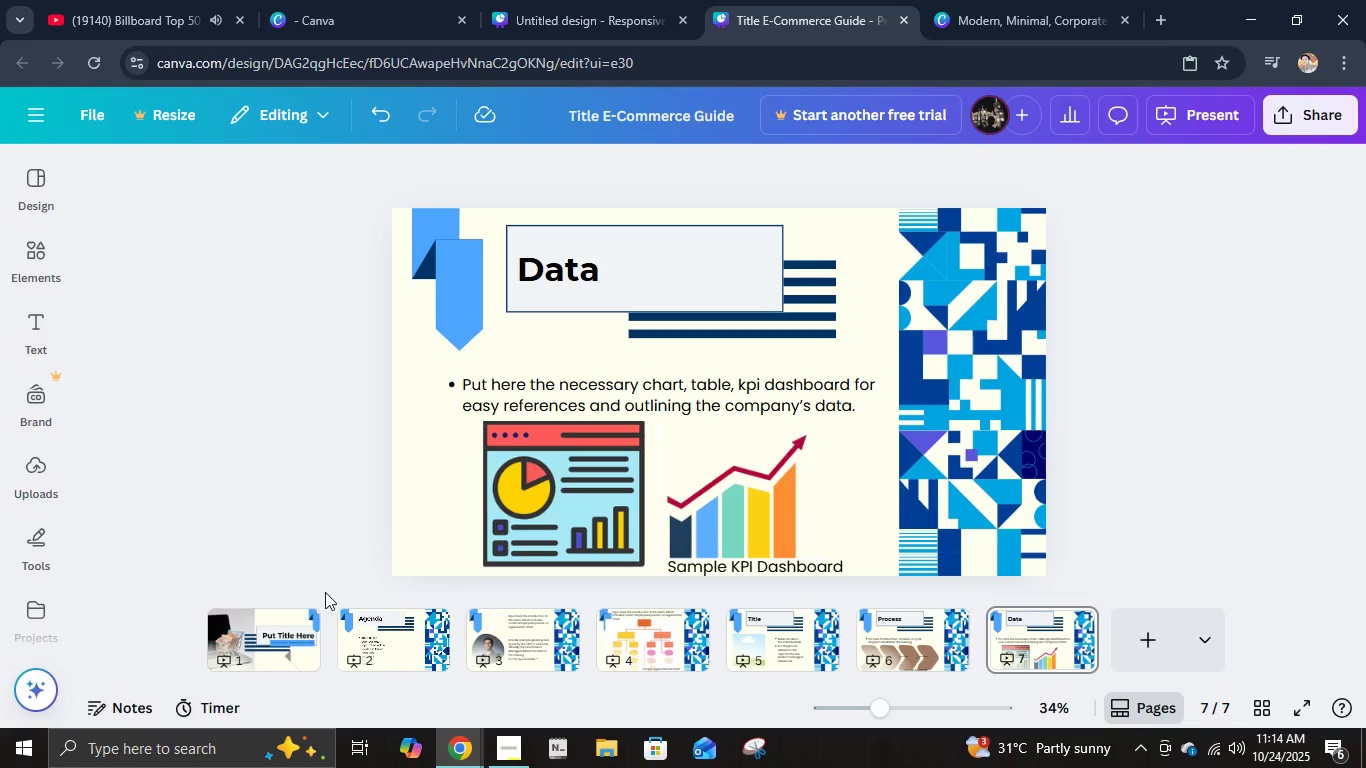 
left_click([1080, 613])
 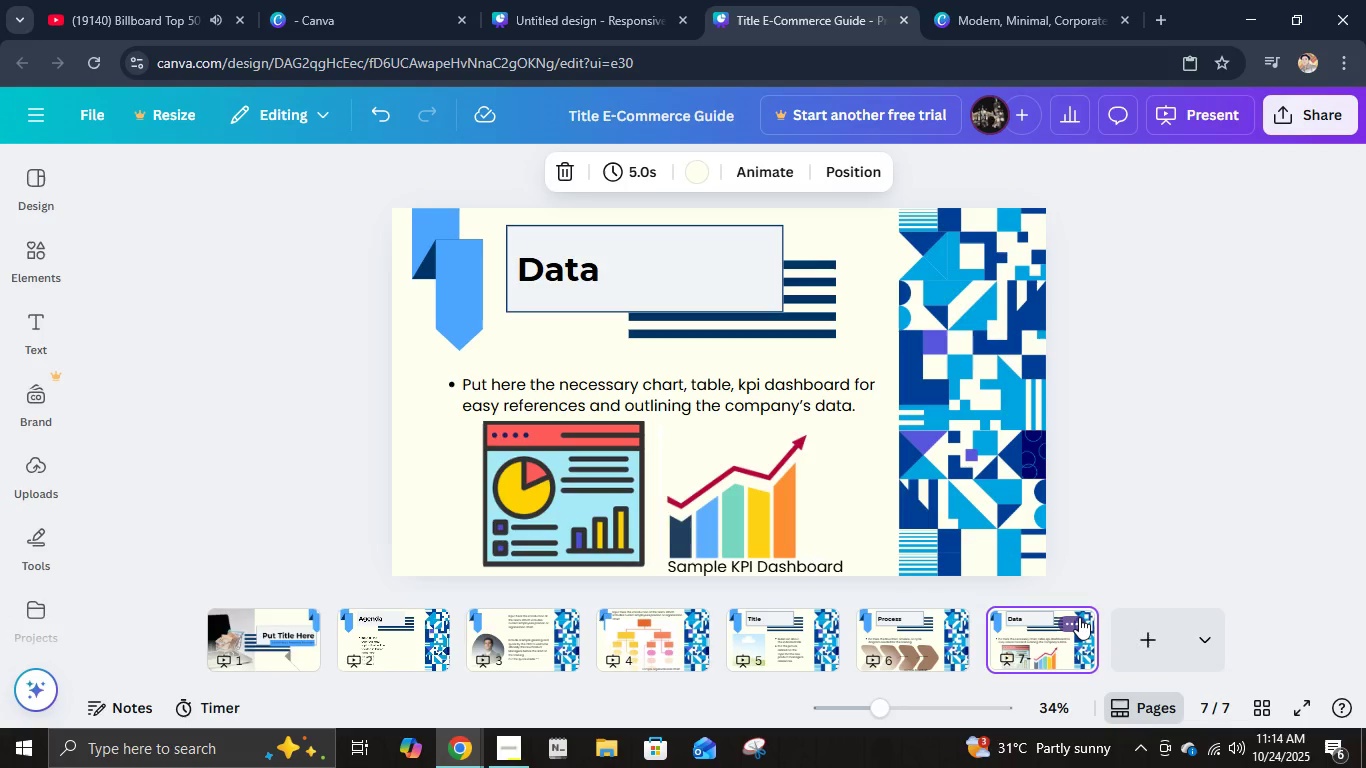 
left_click([1079, 617])
 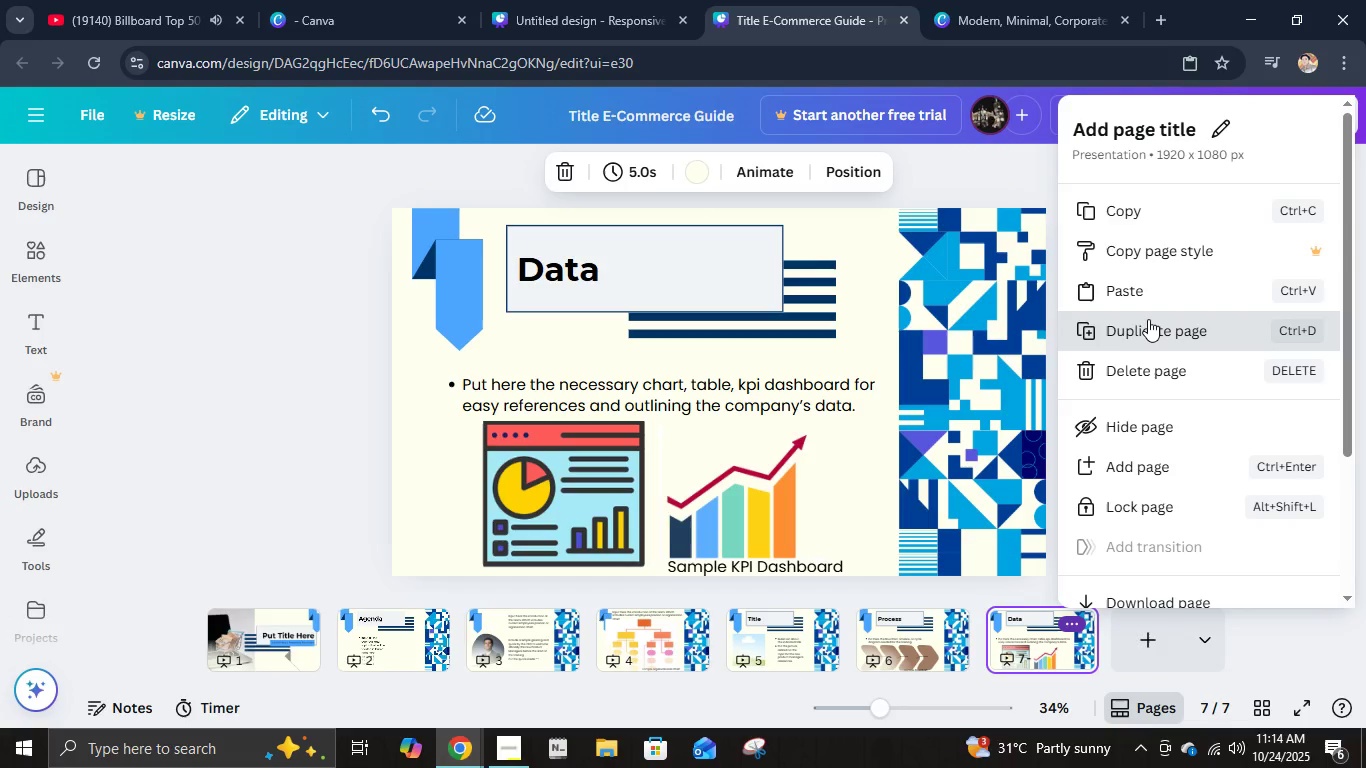 
left_click([1148, 319])
 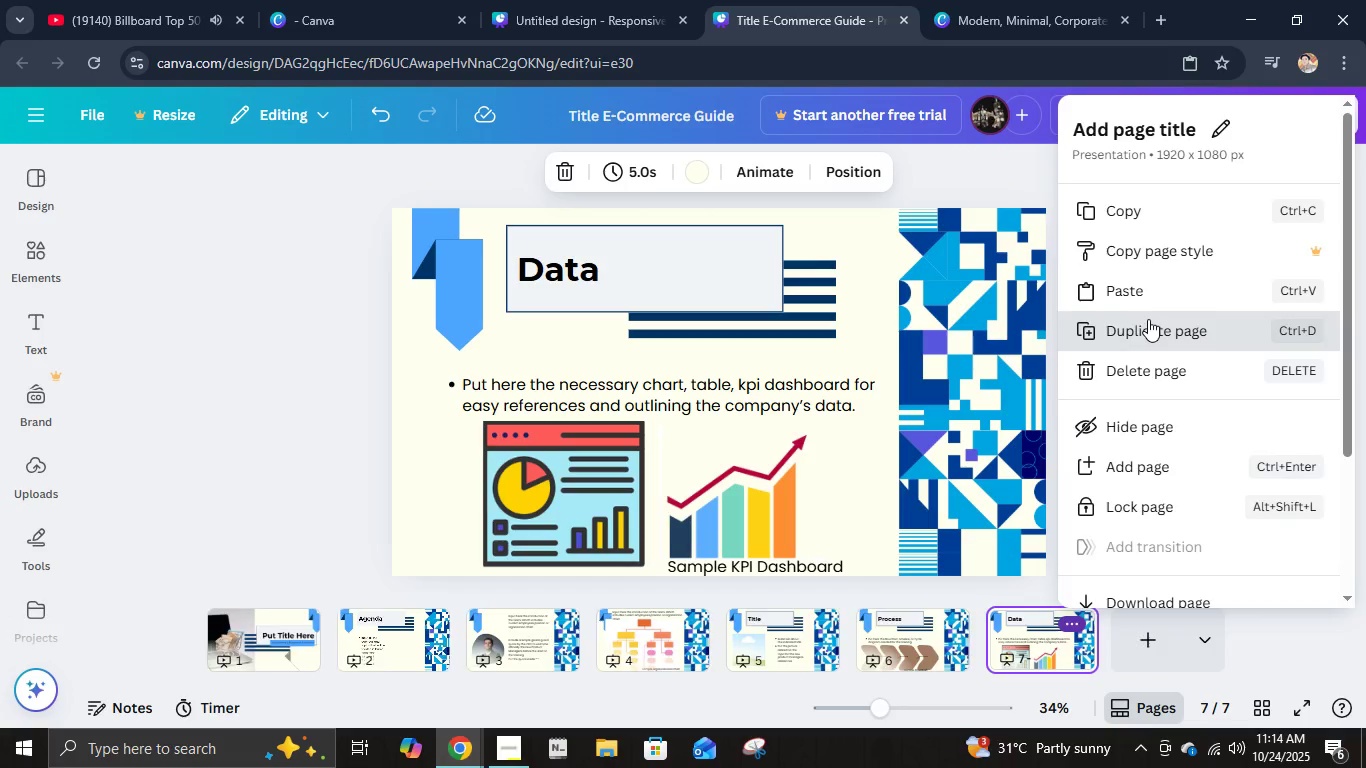 
left_click([1148, 319])
 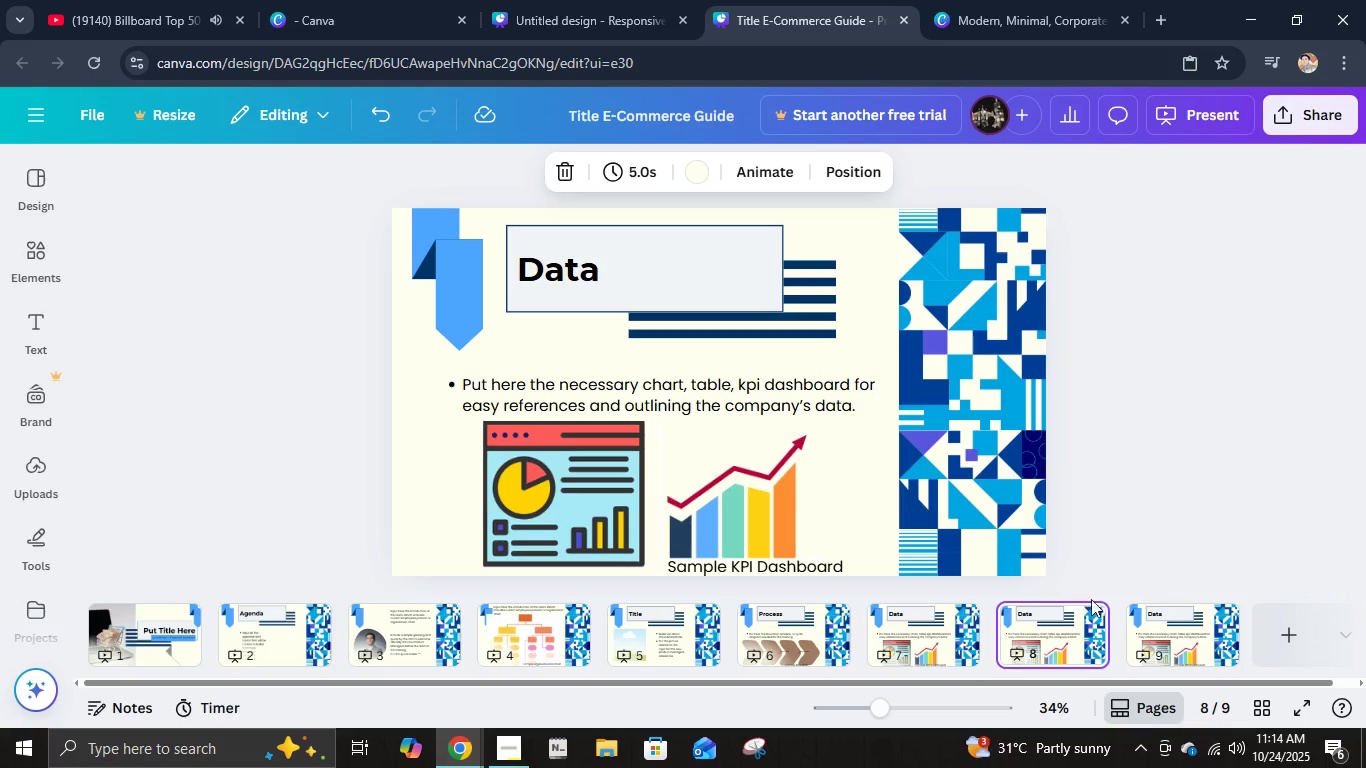 
left_click([1134, 643])
 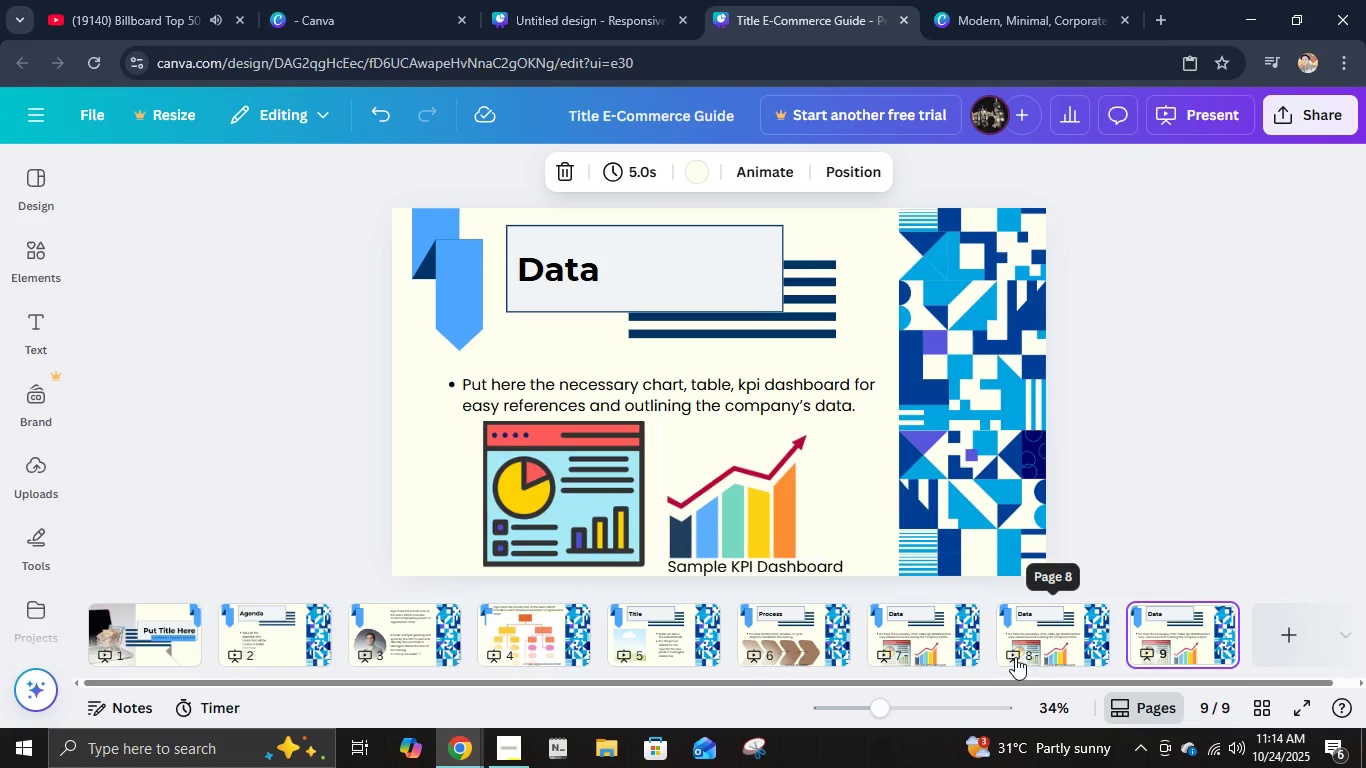 
left_click([1034, 646])
 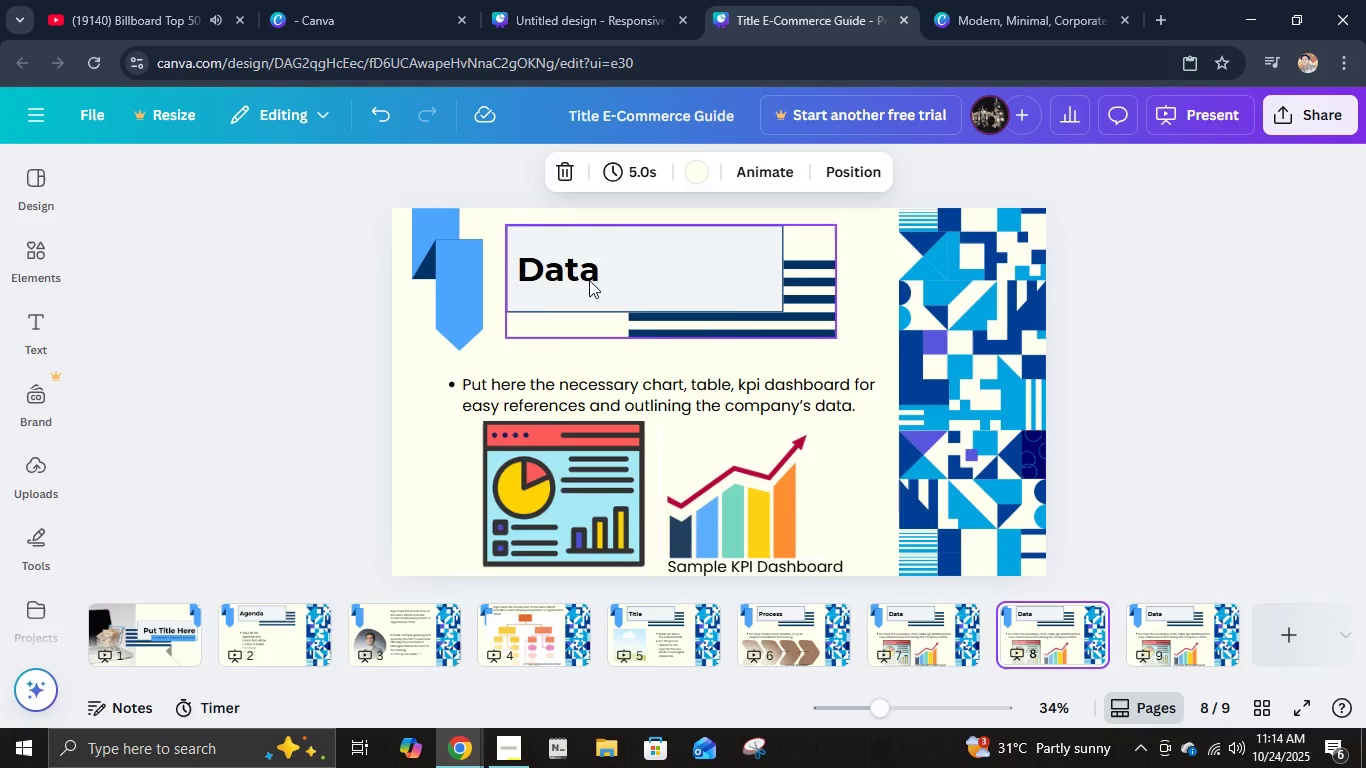 
double_click([589, 280])
 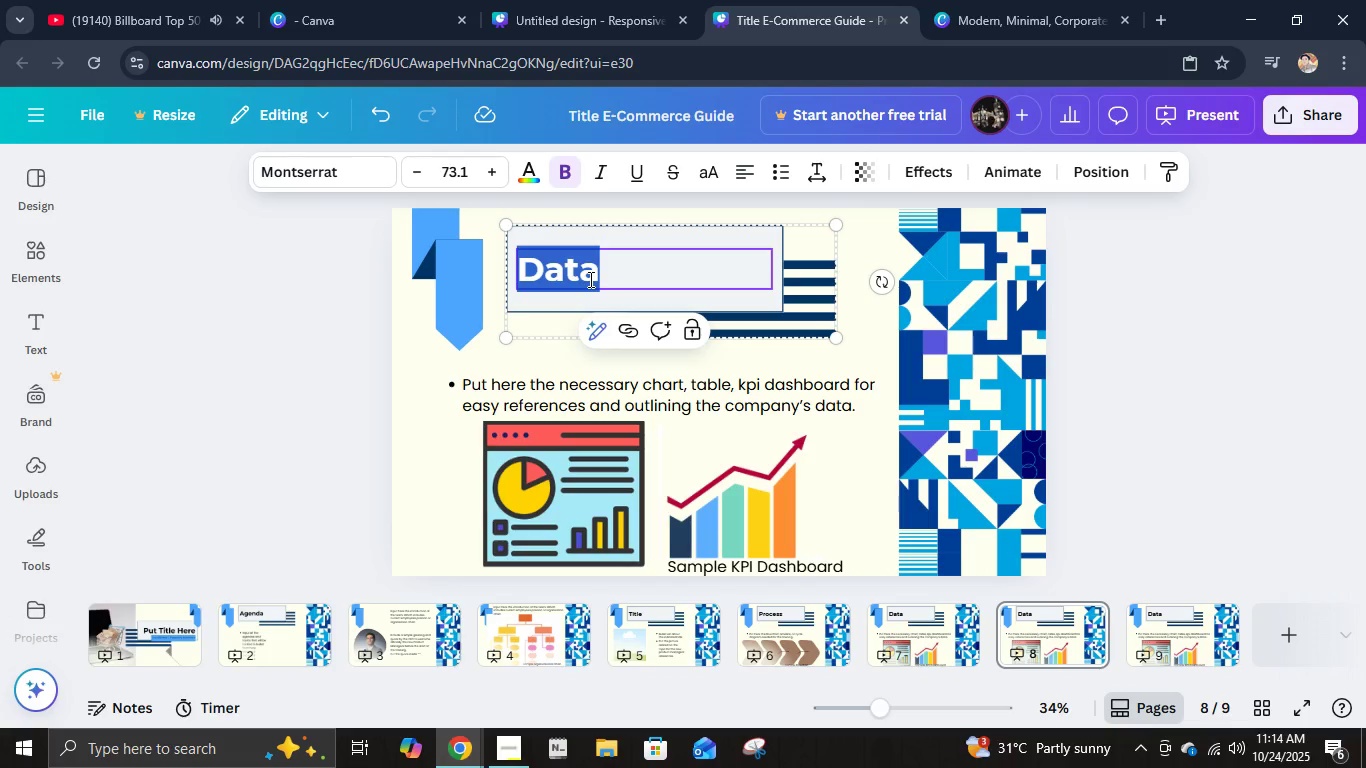 
type(Collaboration)
 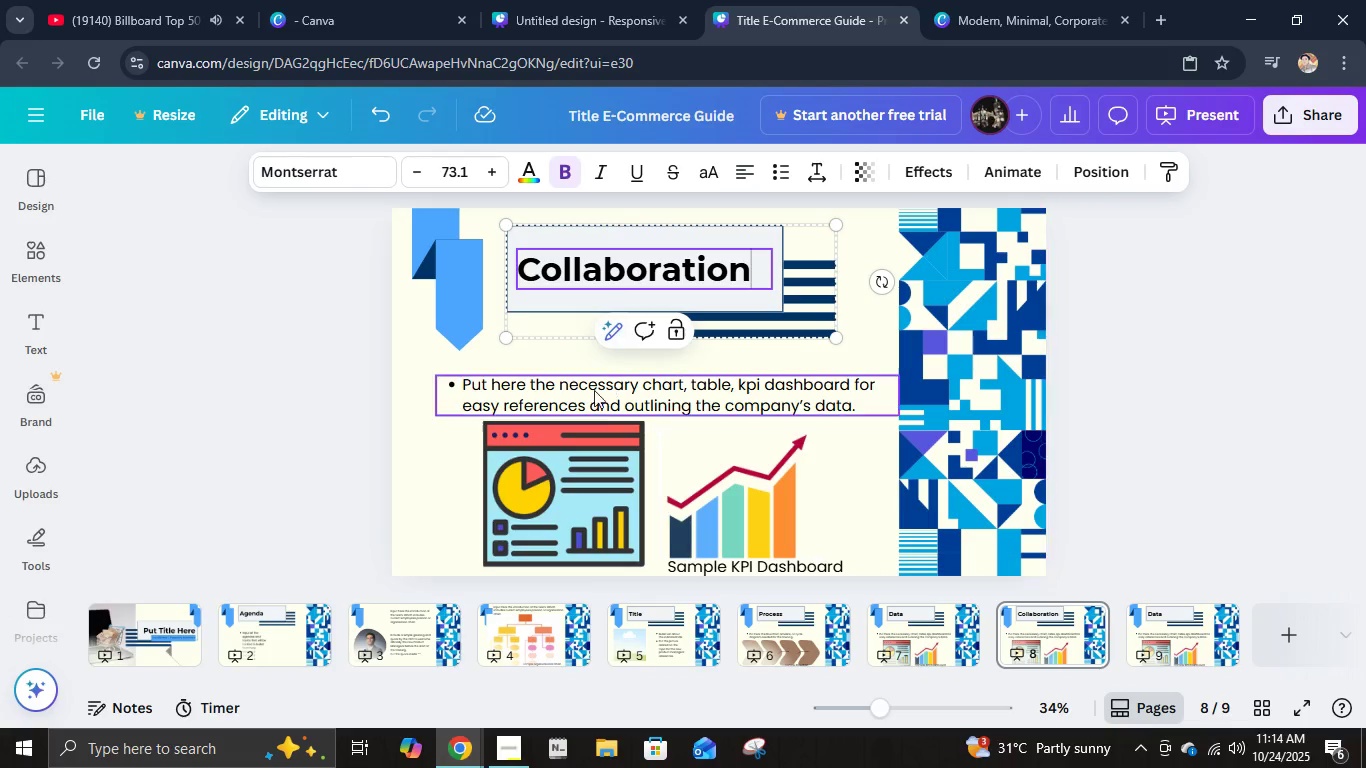 
double_click([589, 400])
 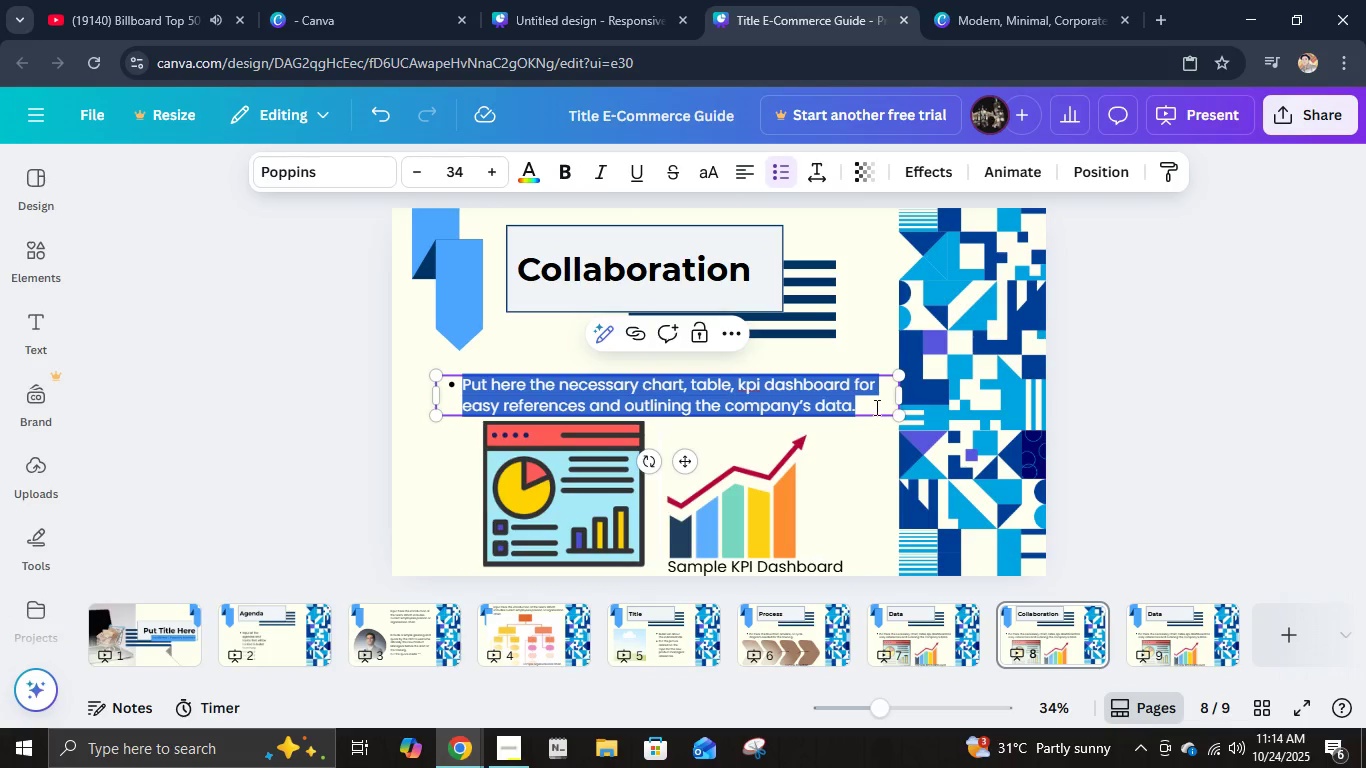 
left_click_drag(start_coordinate=[875, 409], to_coordinate=[635, 379])
 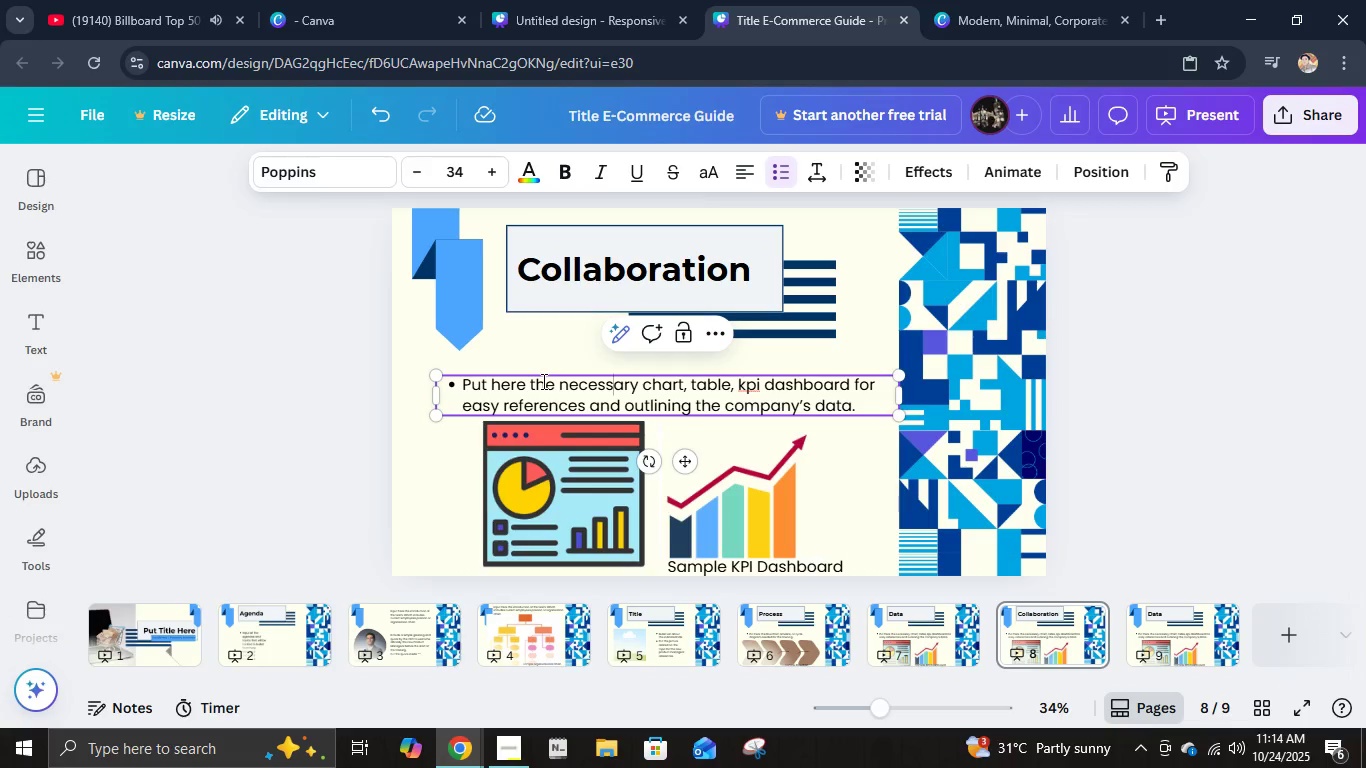 
left_click_drag(start_coordinate=[562, 385], to_coordinate=[883, 407])
 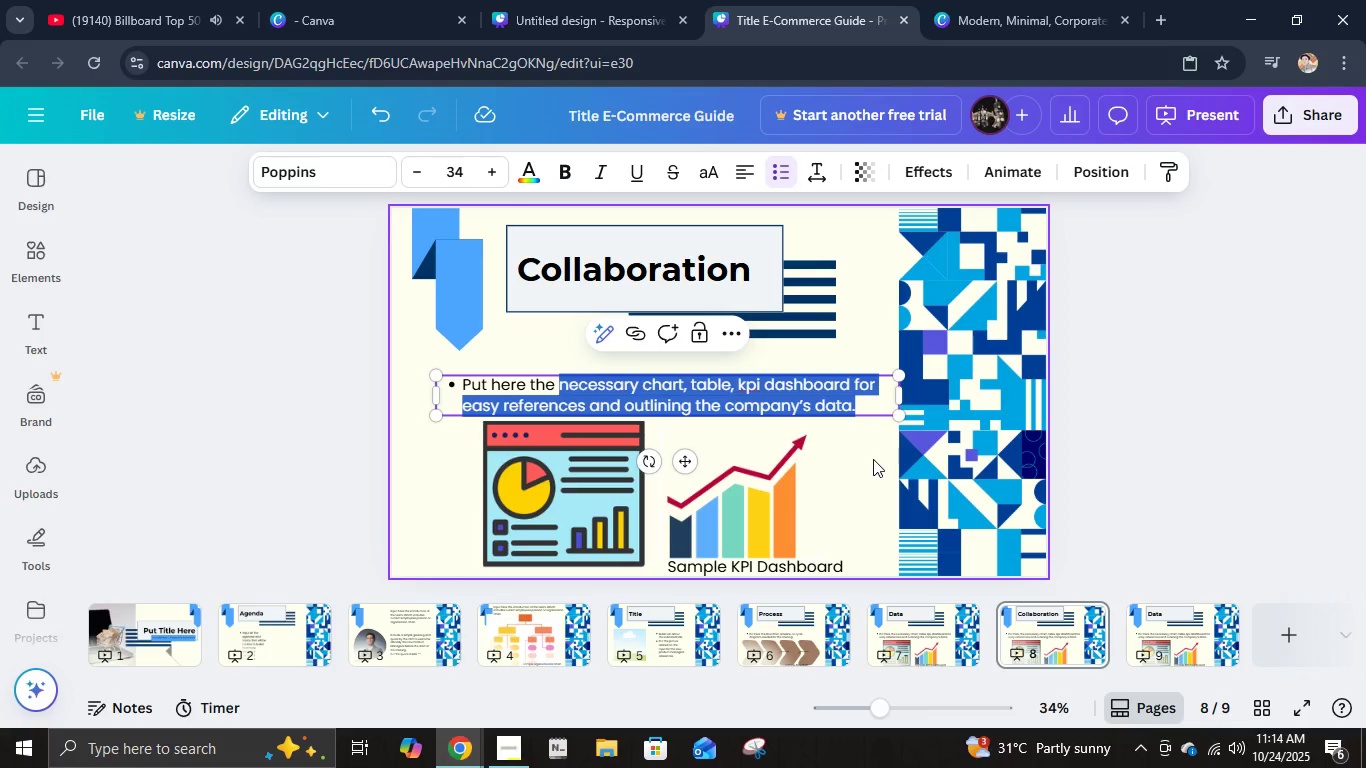 
type(Team Structuer)
key(Backspace)
type(r)
key(Backspace)
type(e, )
key(Backspace)
key(Backspace)
key(Backspace)
key(Backspace)
type(re, S)
key(Backspace)
key(Backspace)
key(Backspace)
type( and Stake Holder Map)
 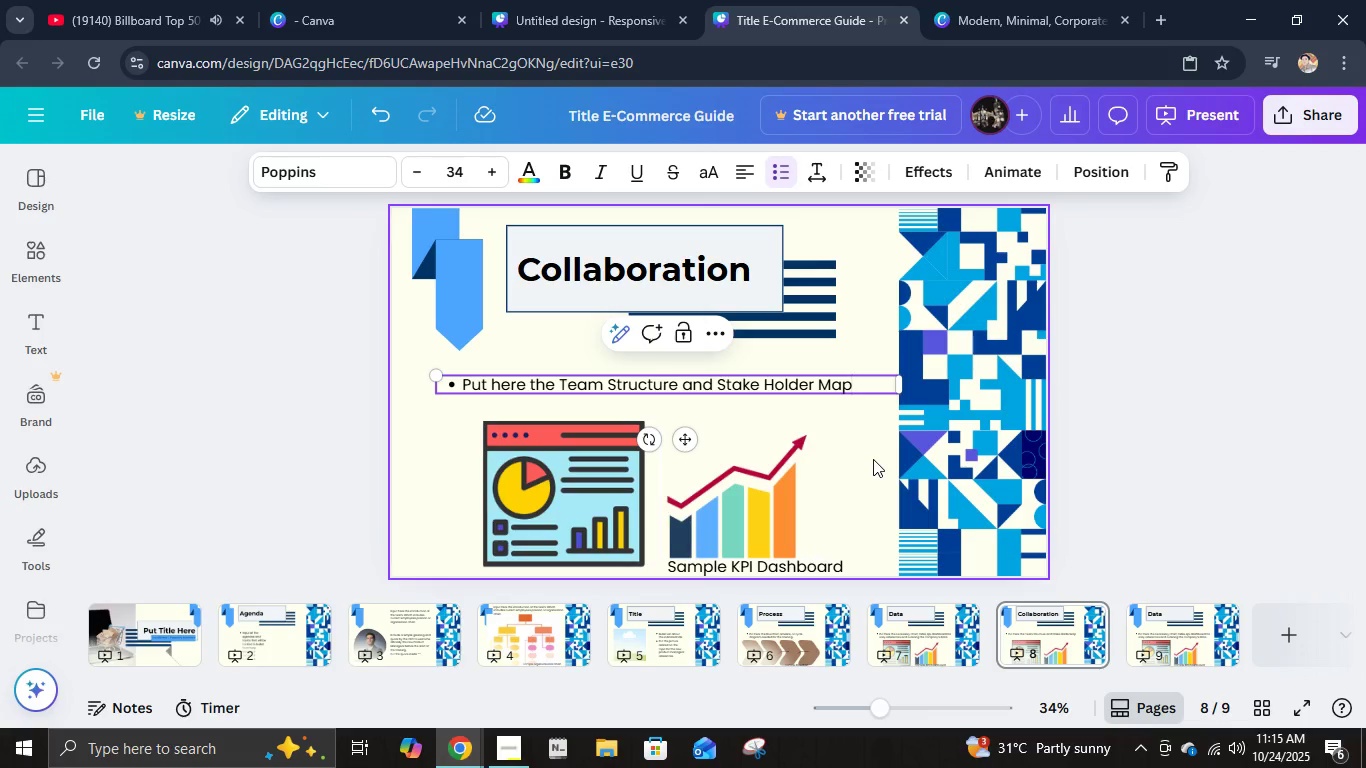 
left_click([731, 483])
 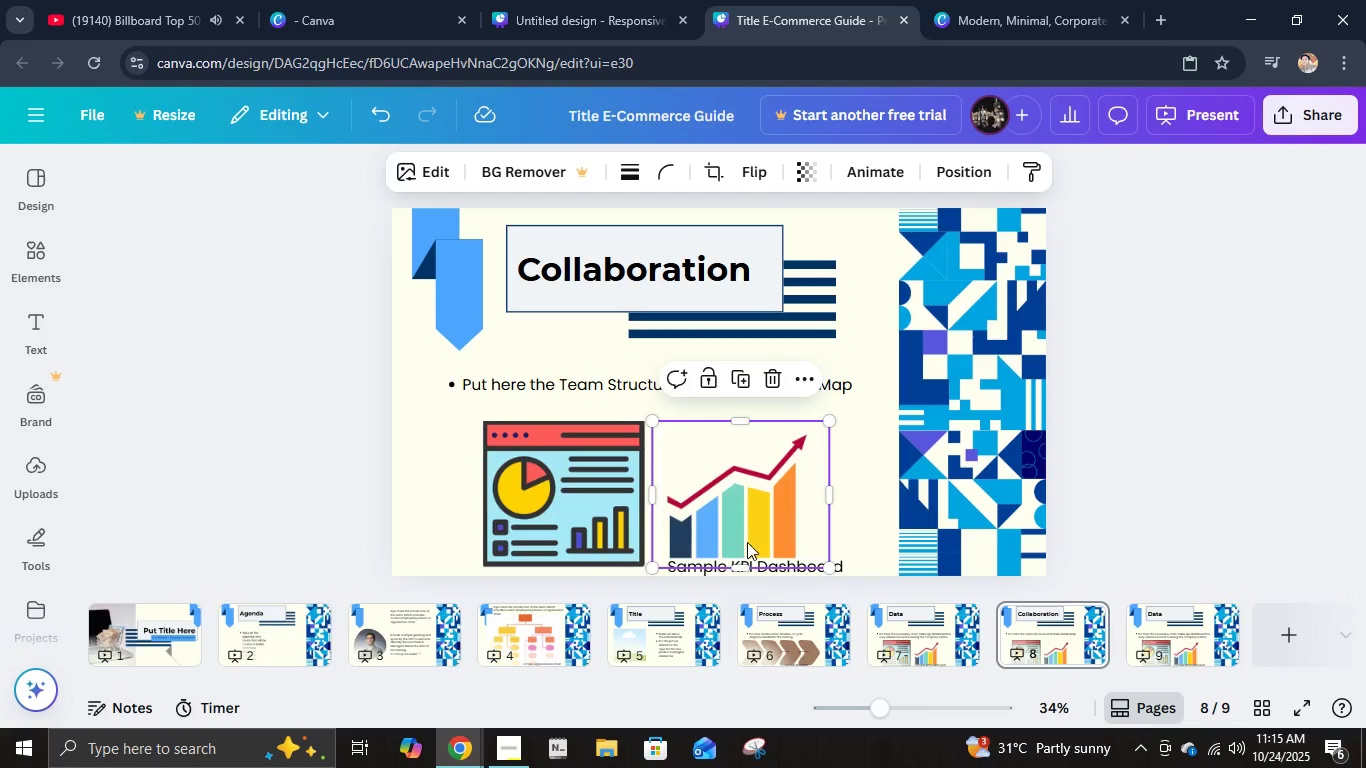 
key(Delete)
 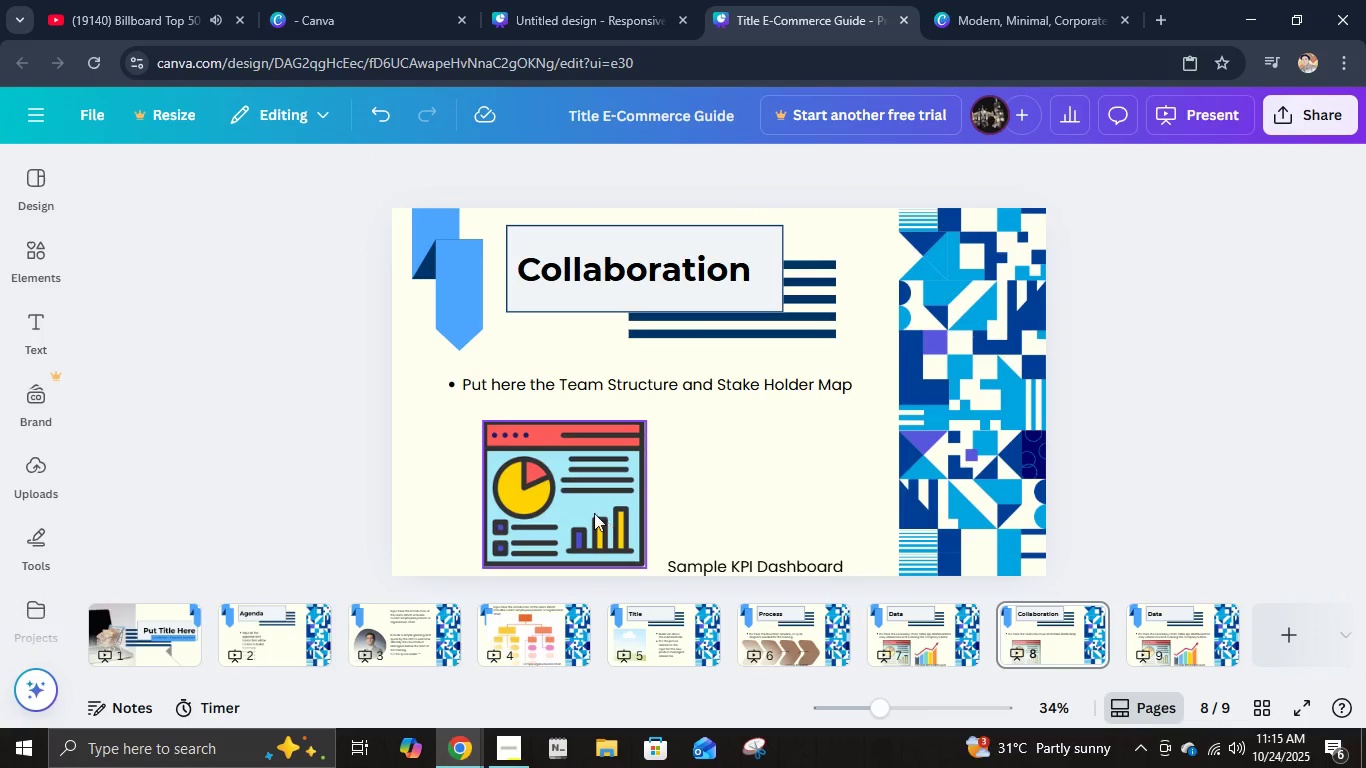 
left_click([594, 513])
 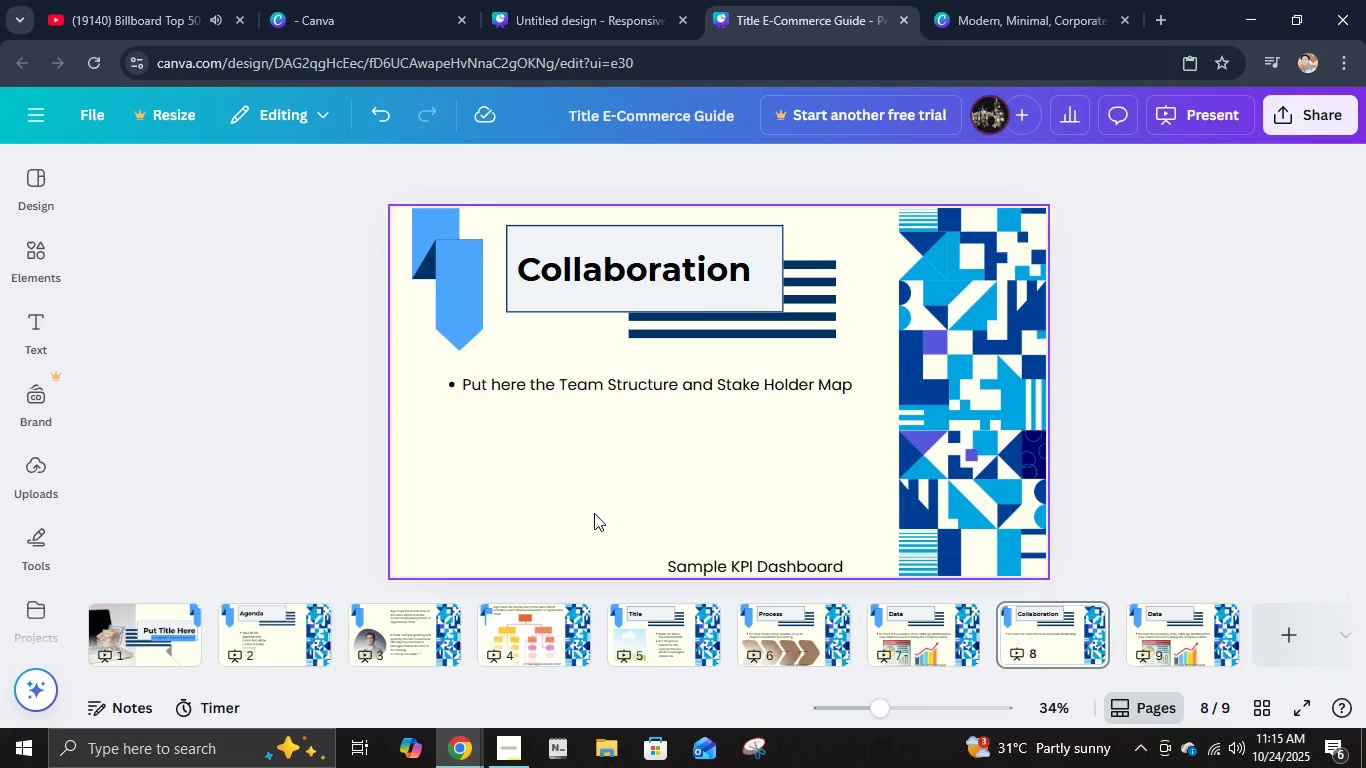 
key(Delete)
 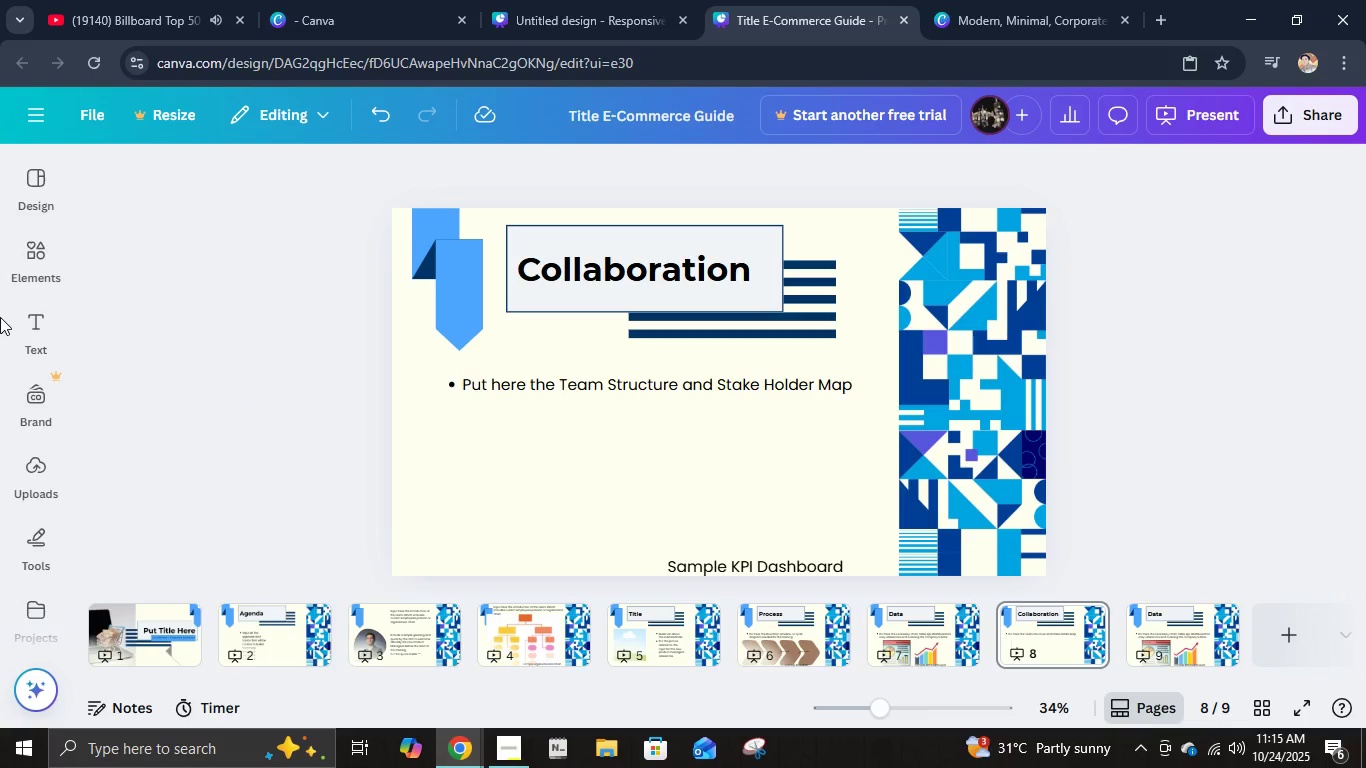 
left_click([13, 257])
 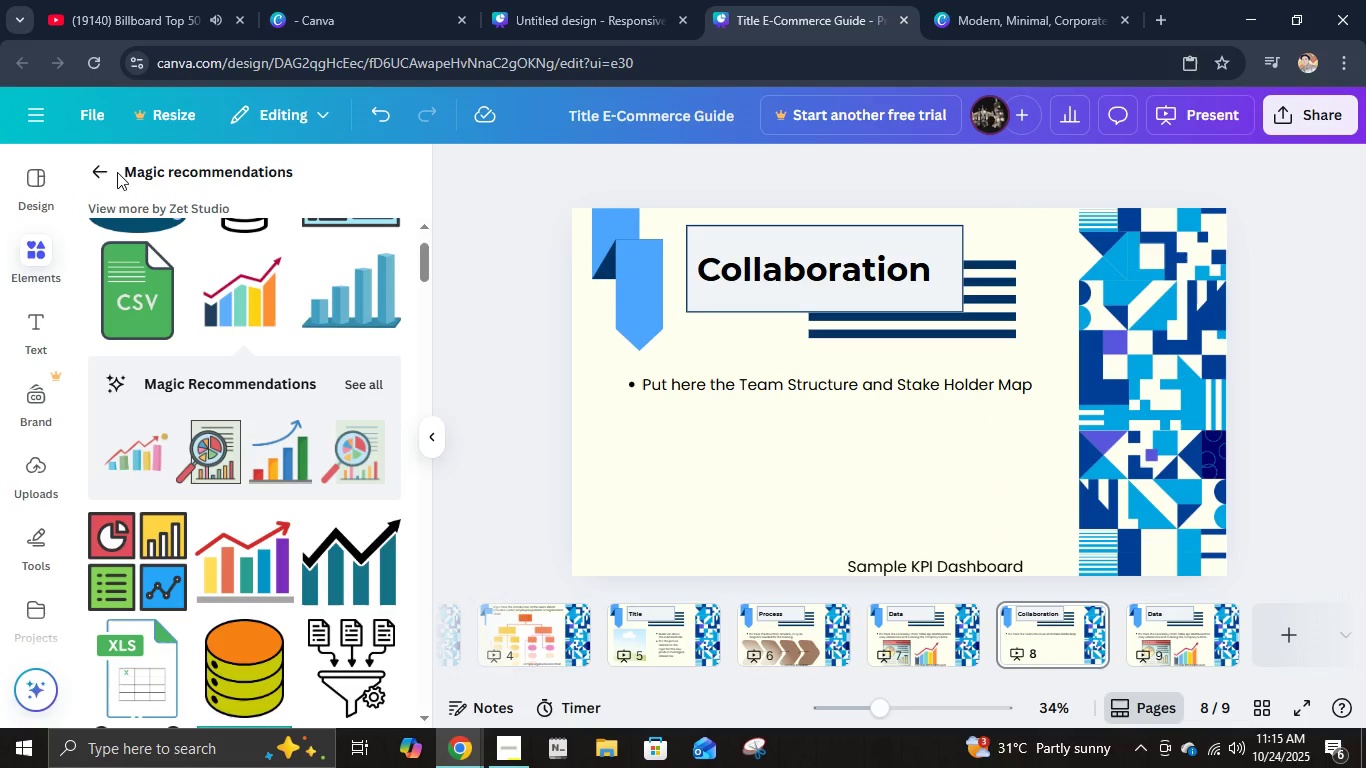 
double_click([107, 166])
 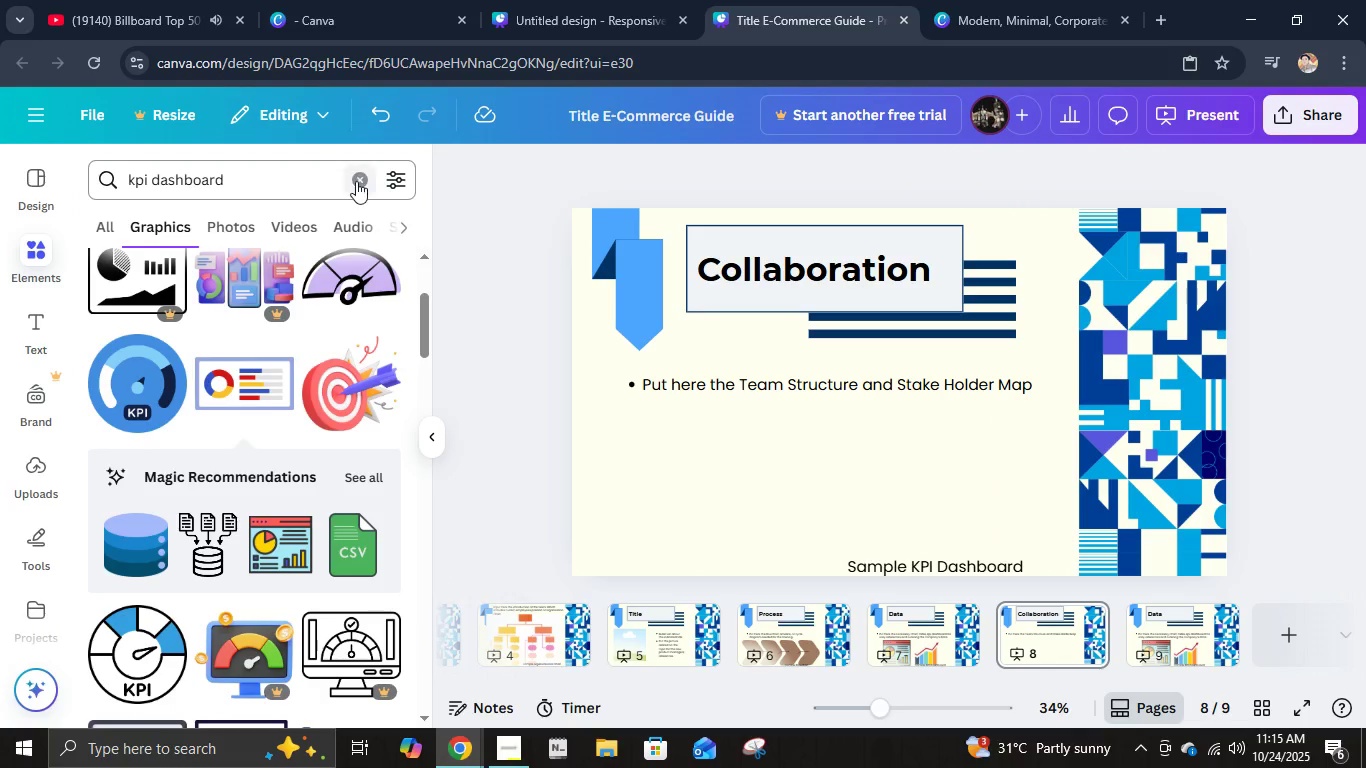 
left_click([356, 181])
 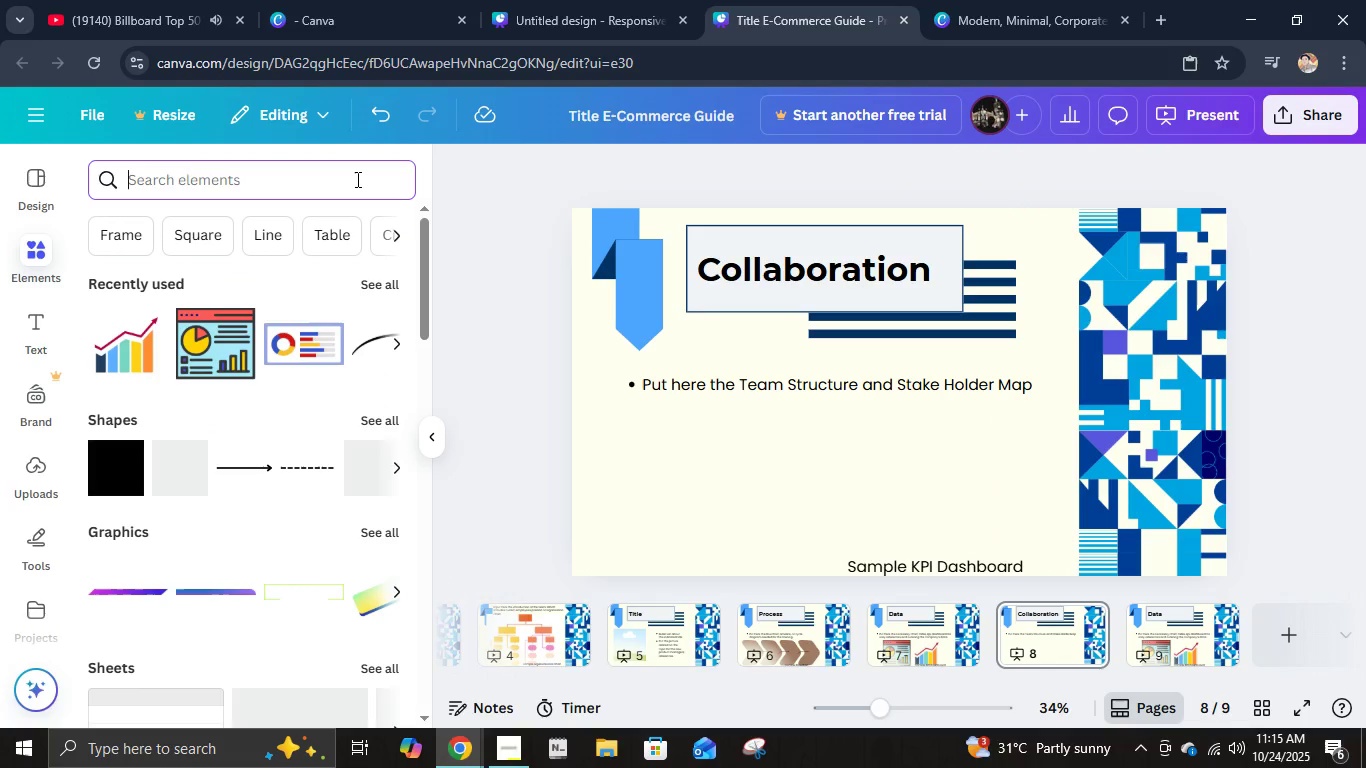 
type(D)
key(Backspace)
type(Stak )
key(Backspace)
type(e)
 